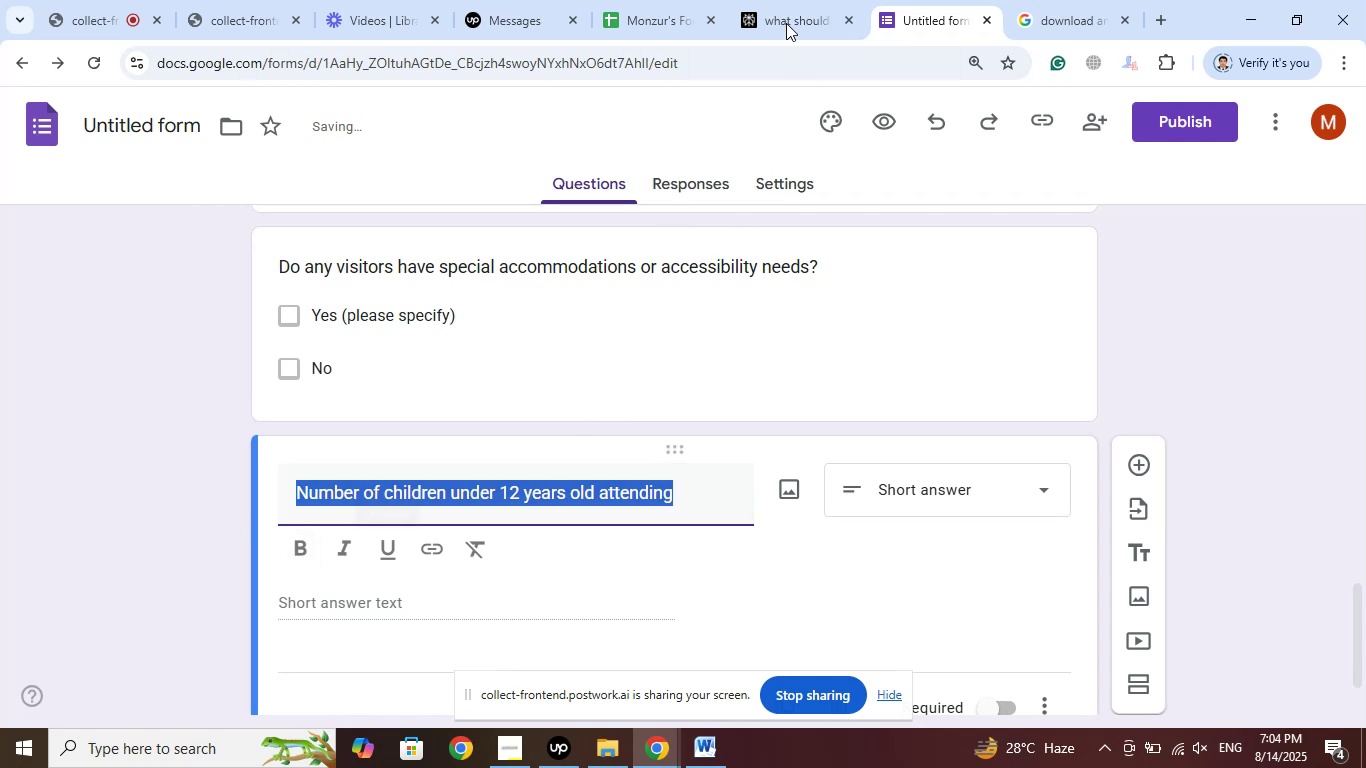 
left_click([788, 0])
 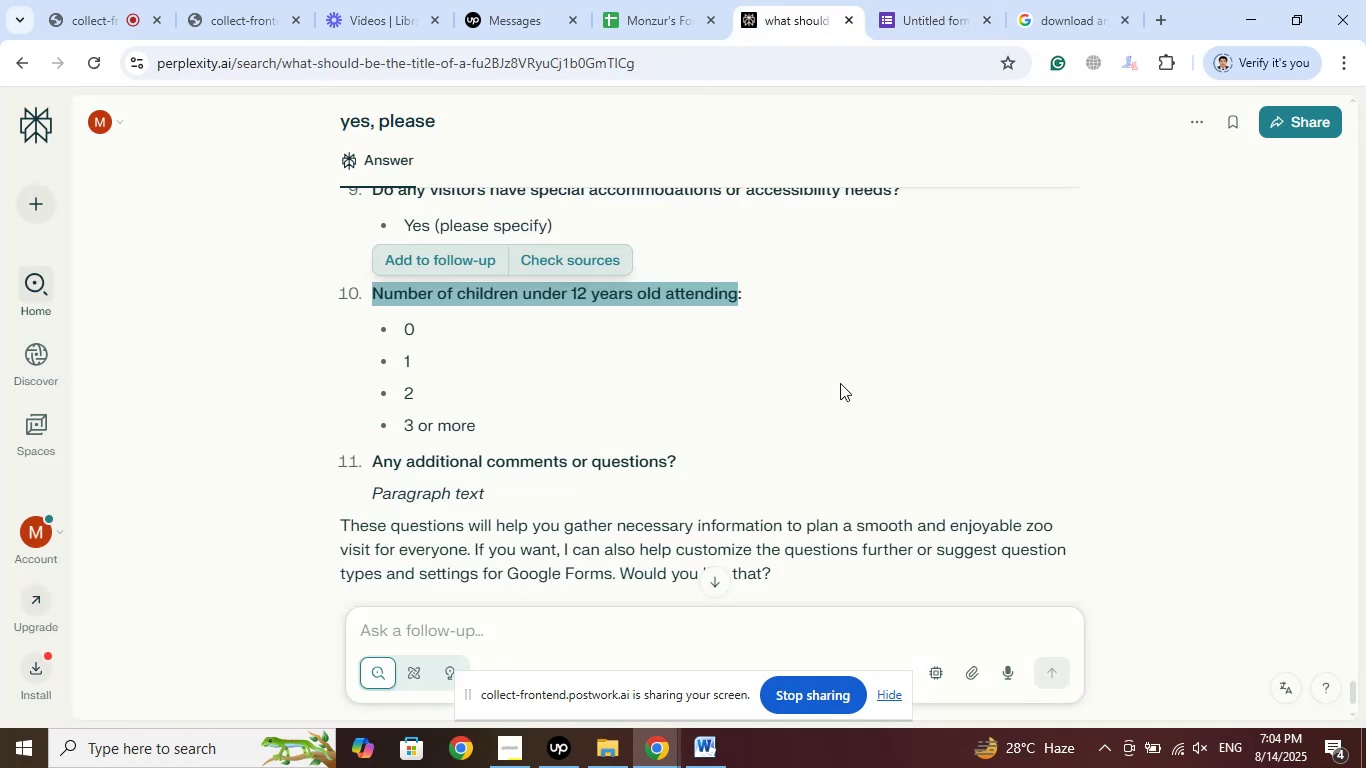 
left_click([919, 8])
 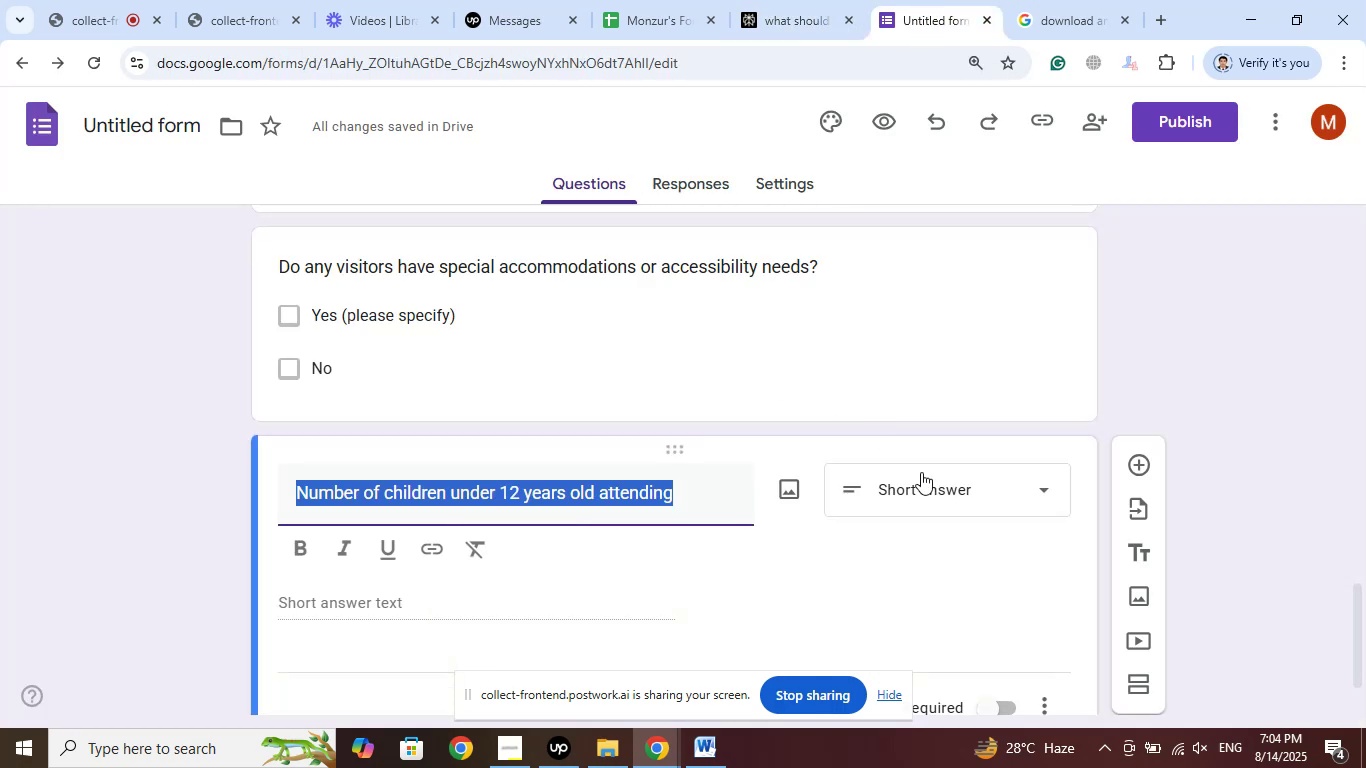 
left_click([933, 489])
 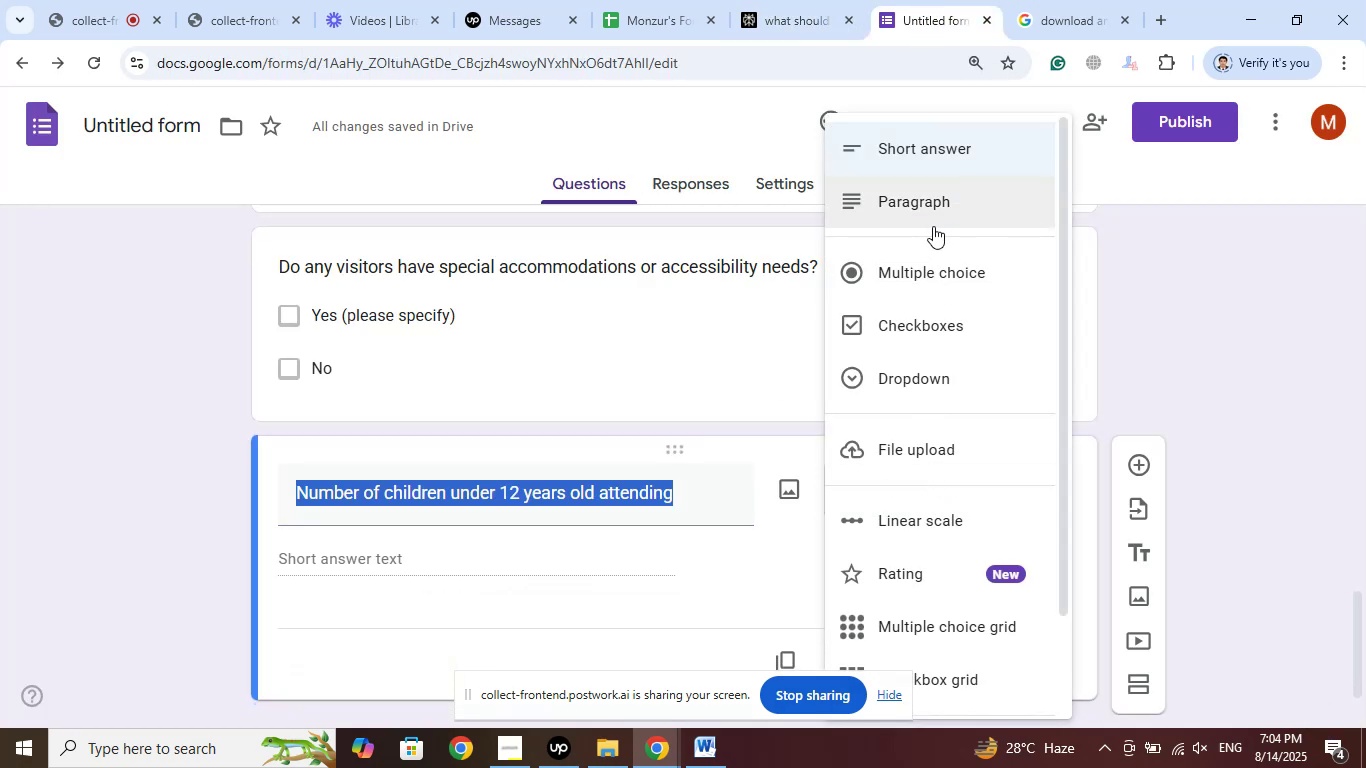 
left_click([936, 394])
 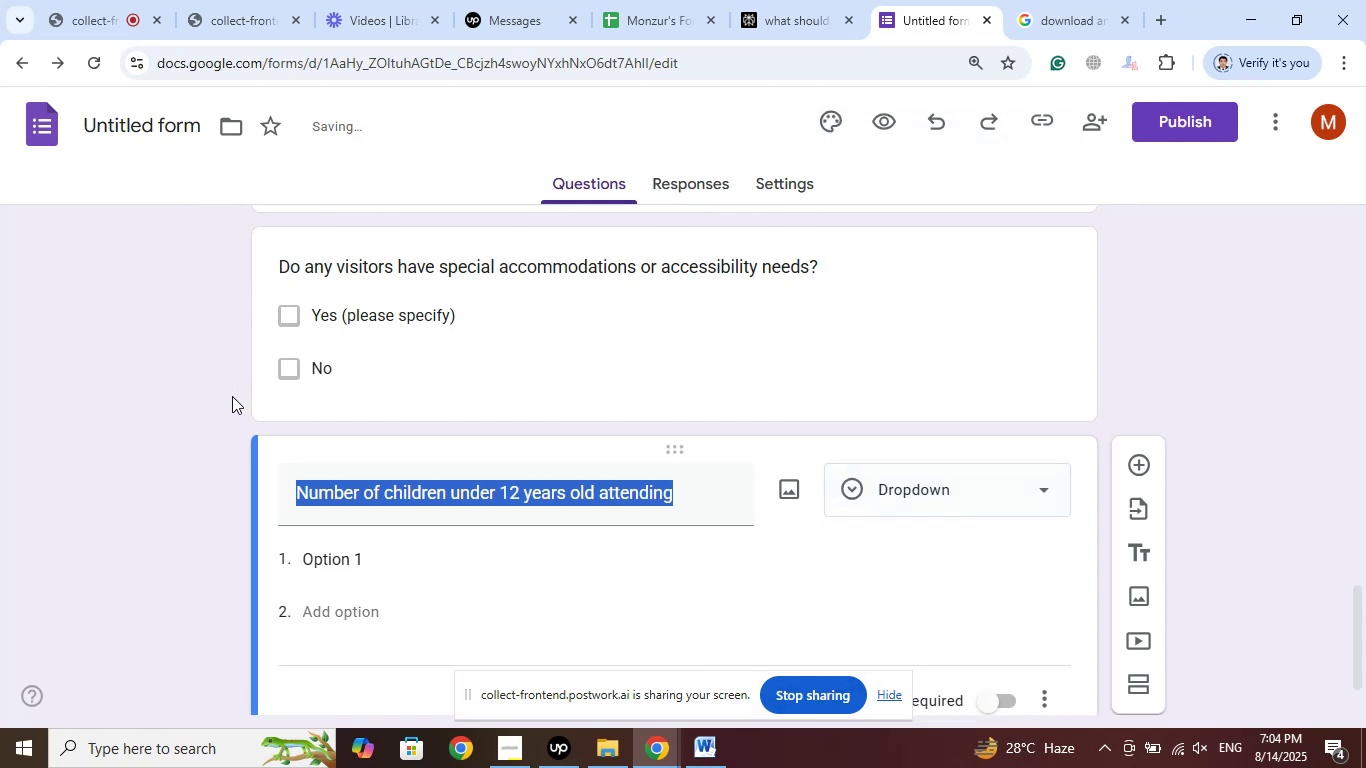 
scroll: coordinate [243, 387], scroll_direction: down, amount: 2.0
 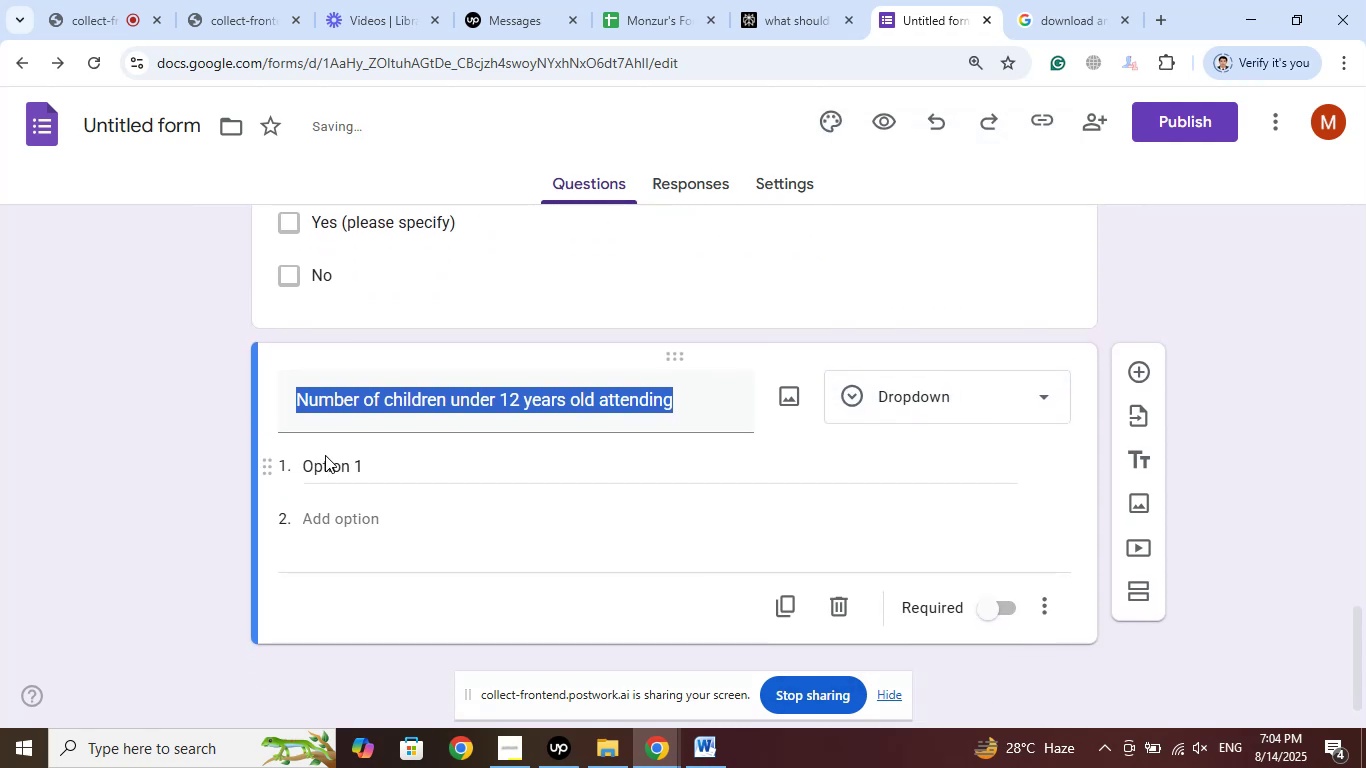 
left_click([330, 459])
 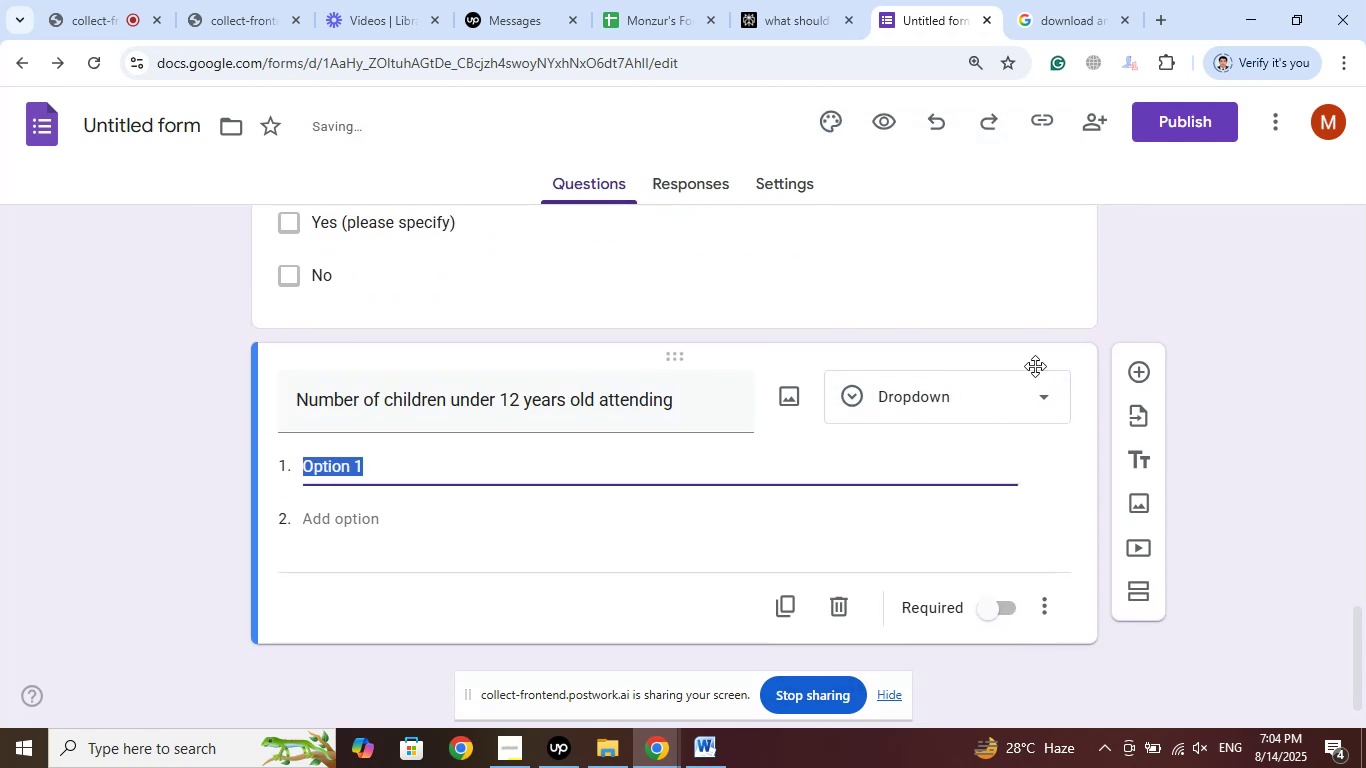 
key(Numpad0)
 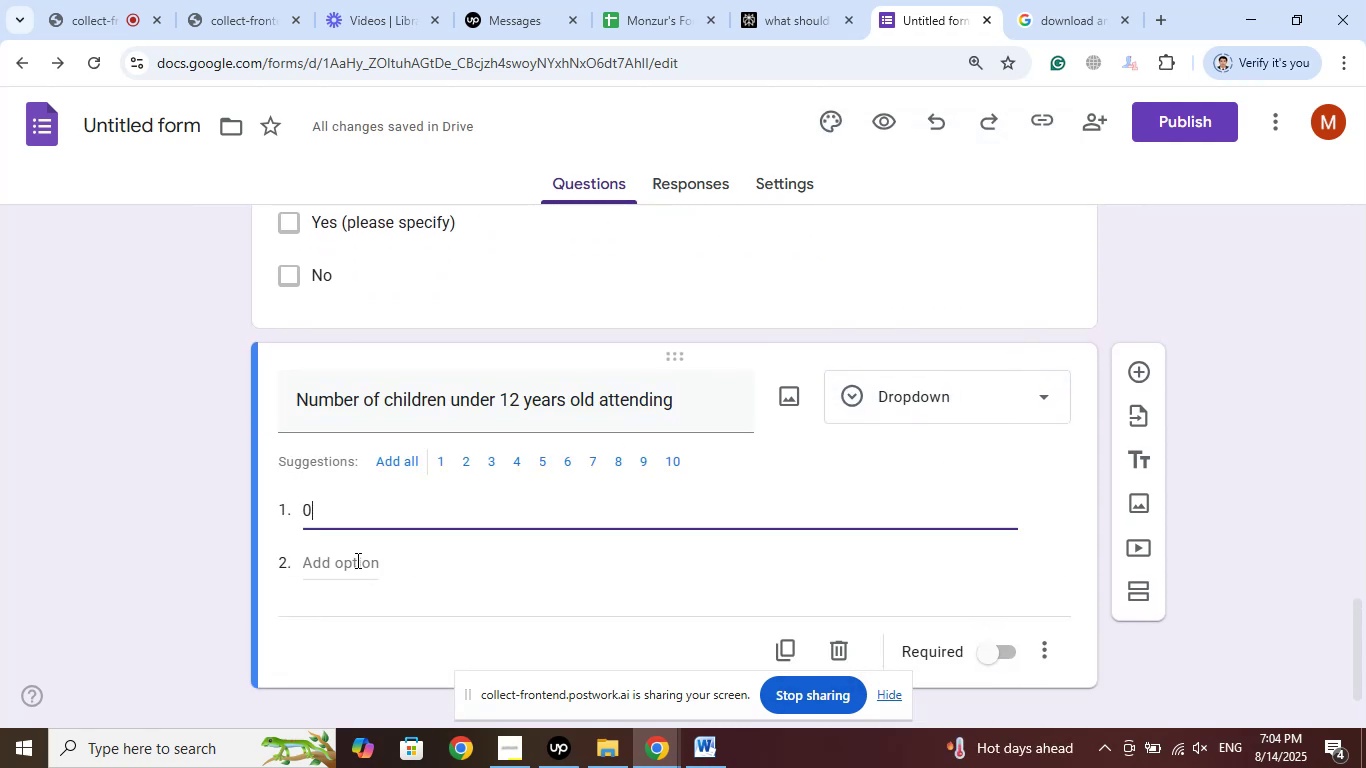 
wait(5.06)
 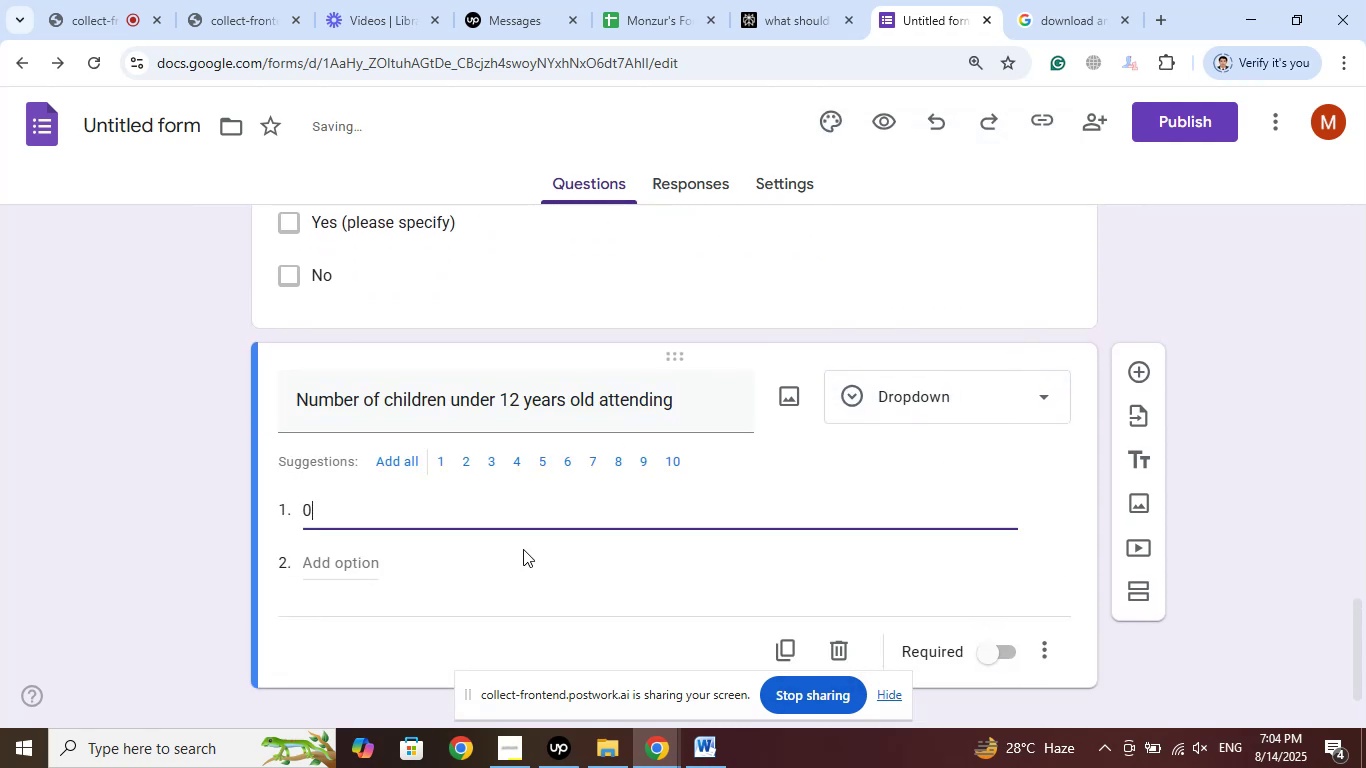 
left_click([357, 560])
 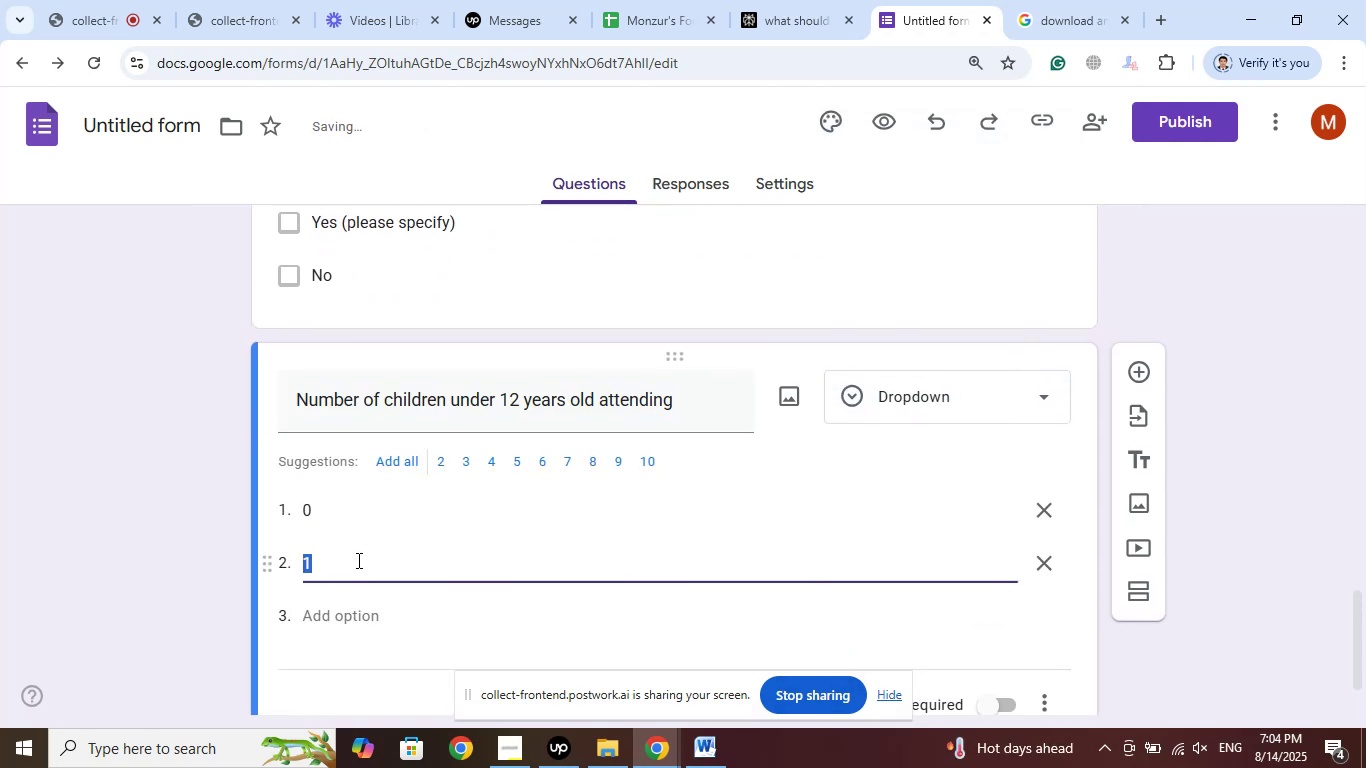 
key(Numpad1)
 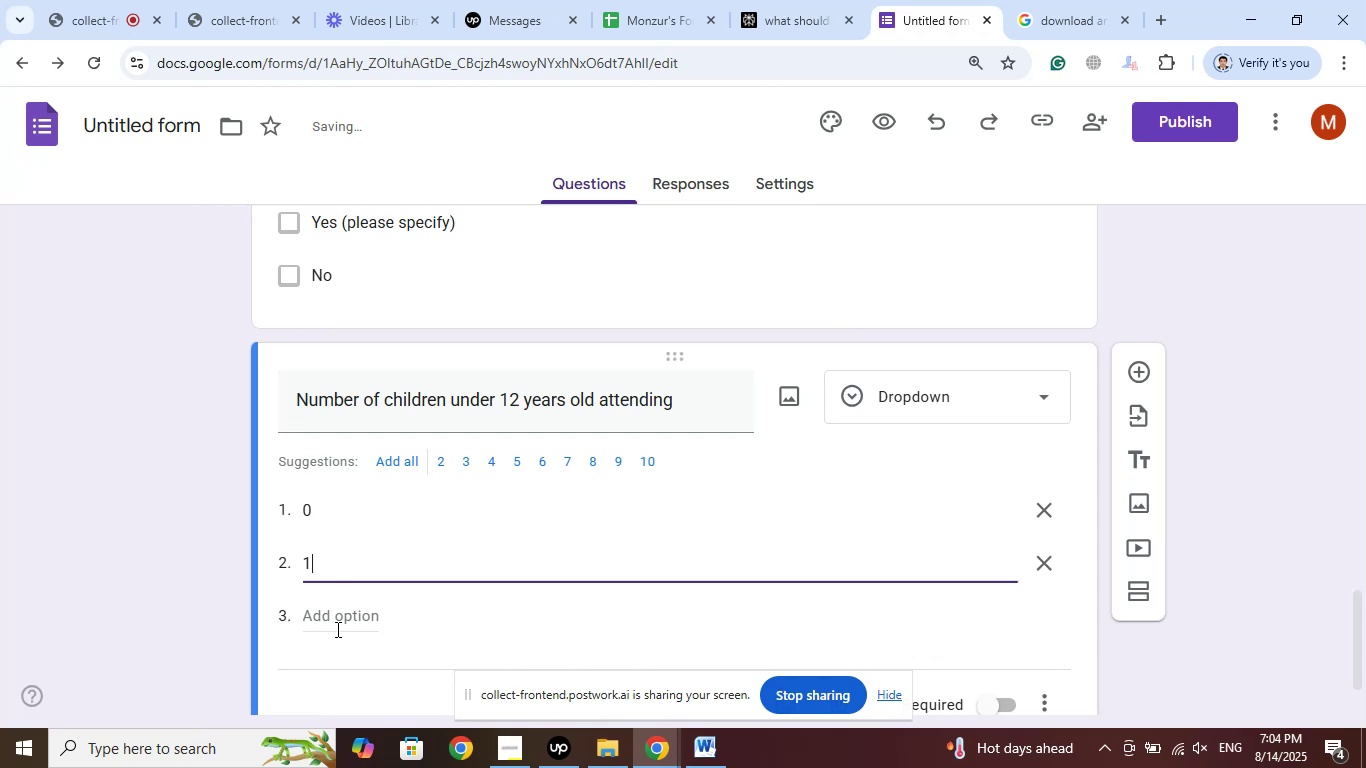 
left_click([336, 629])
 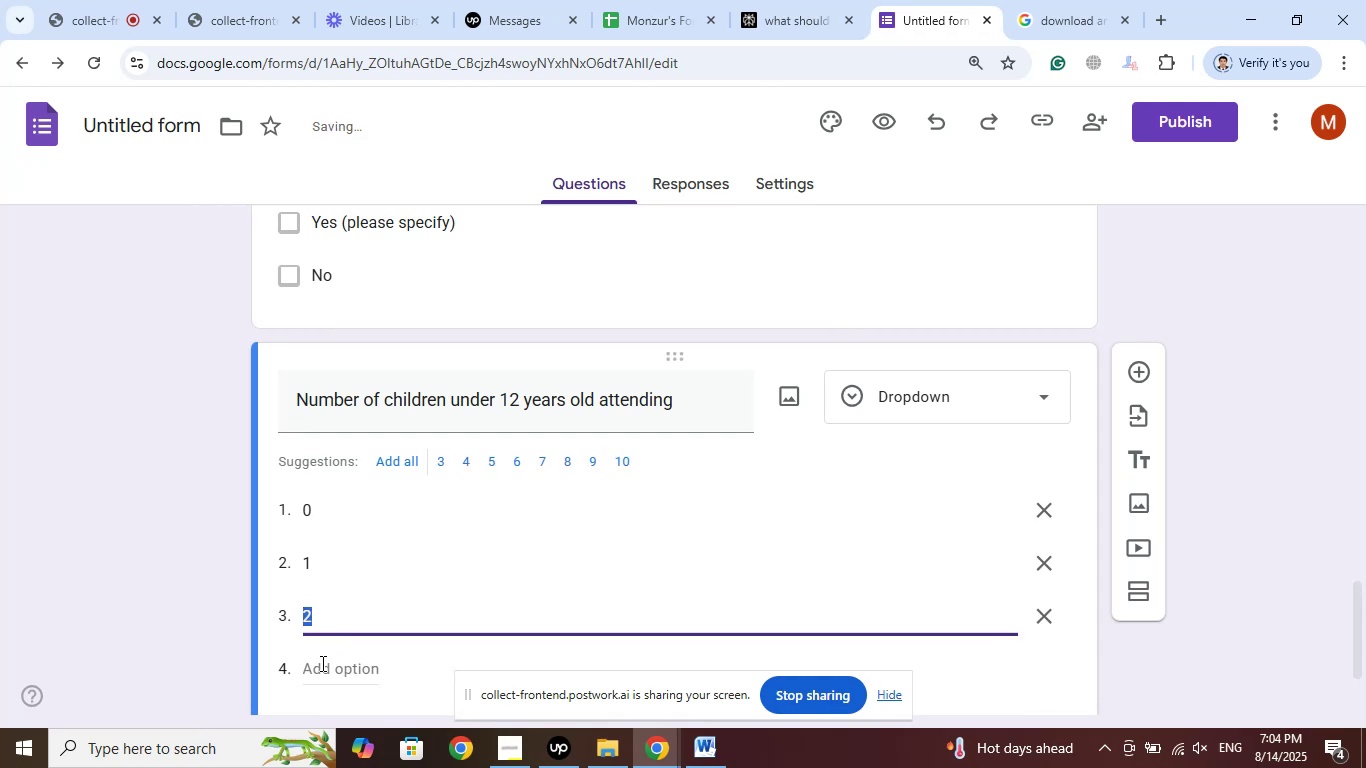 
left_click([320, 666])
 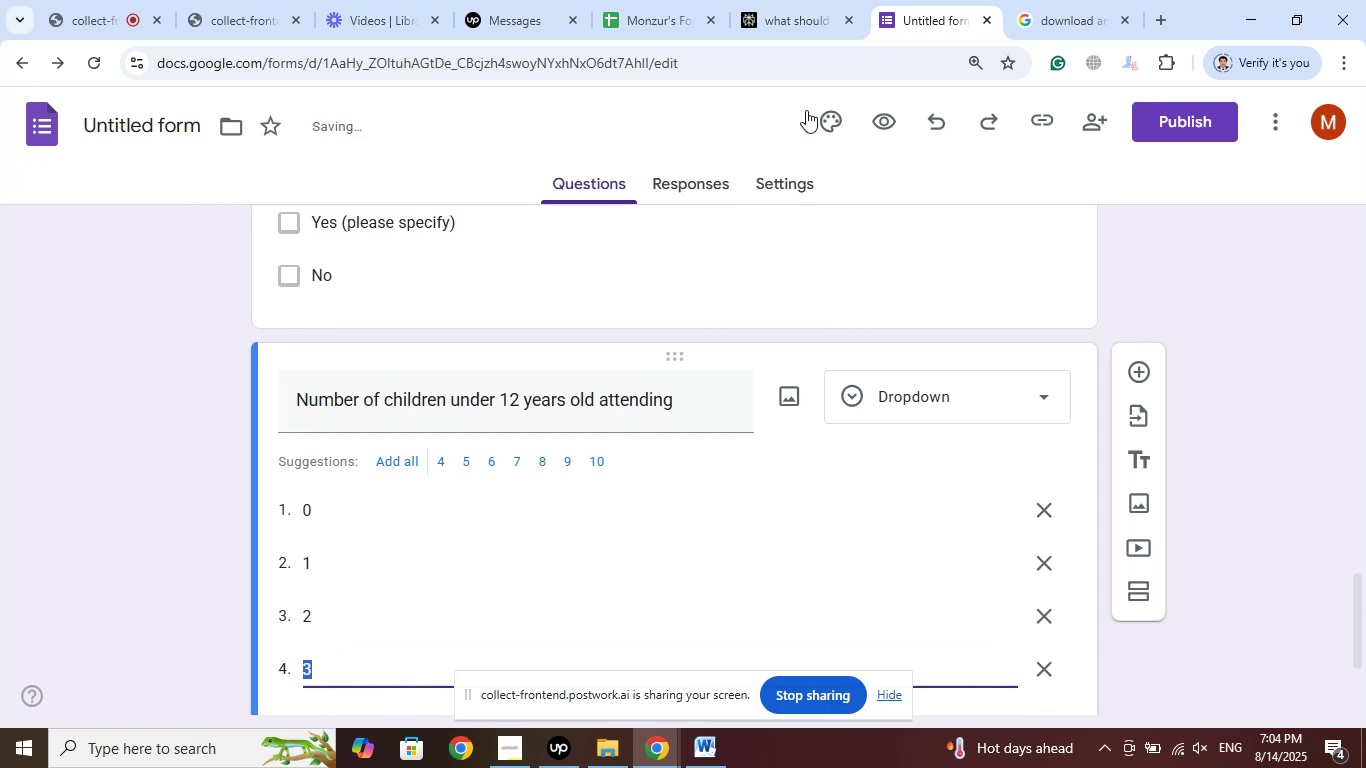 
left_click([802, 0])
 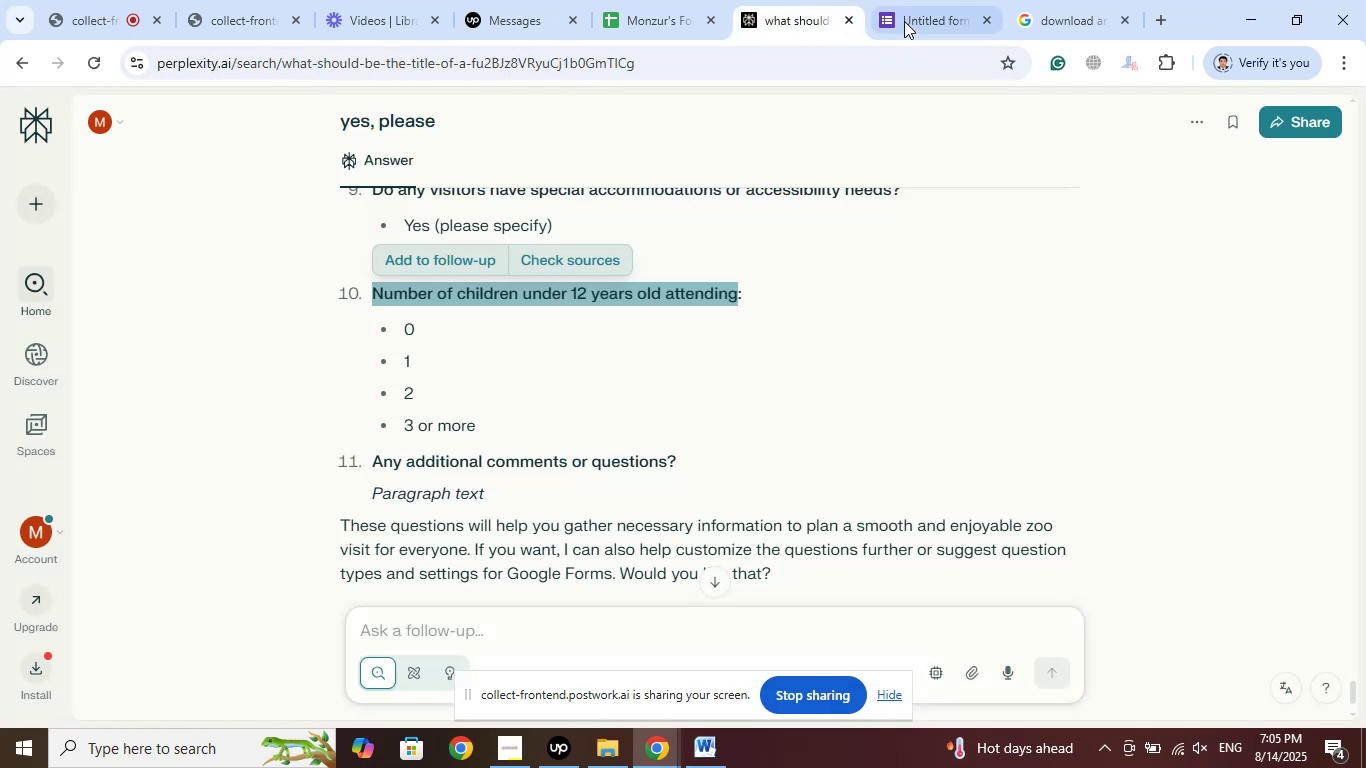 
left_click([904, 3])
 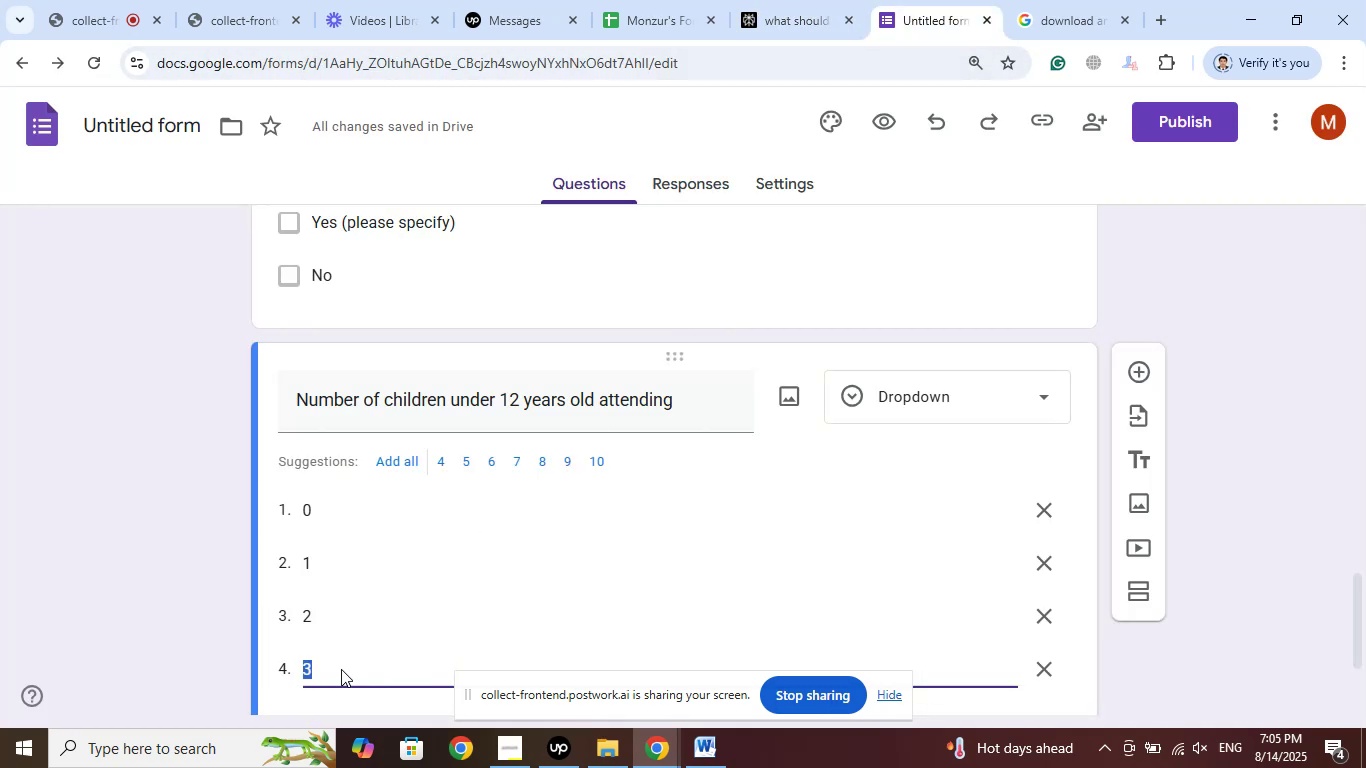 
left_click([341, 669])
 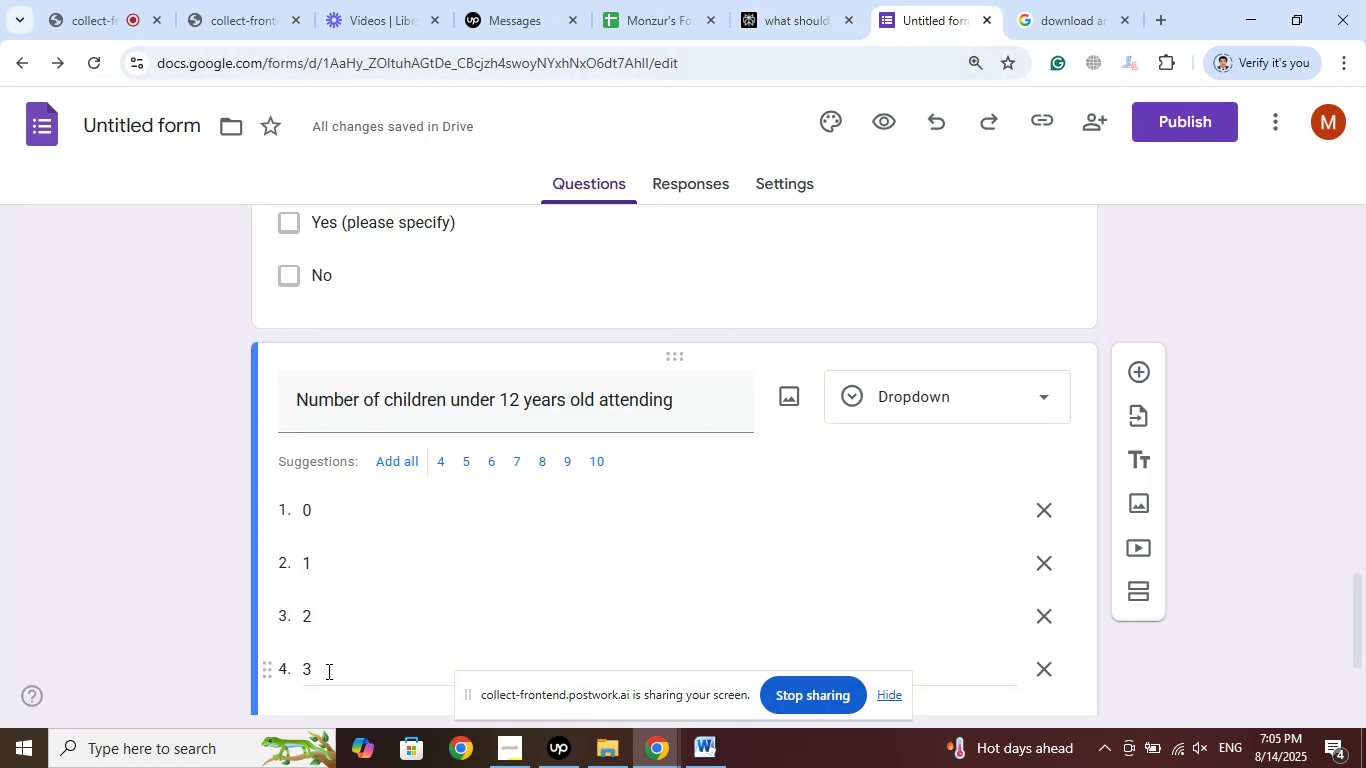 
left_click([326, 672])
 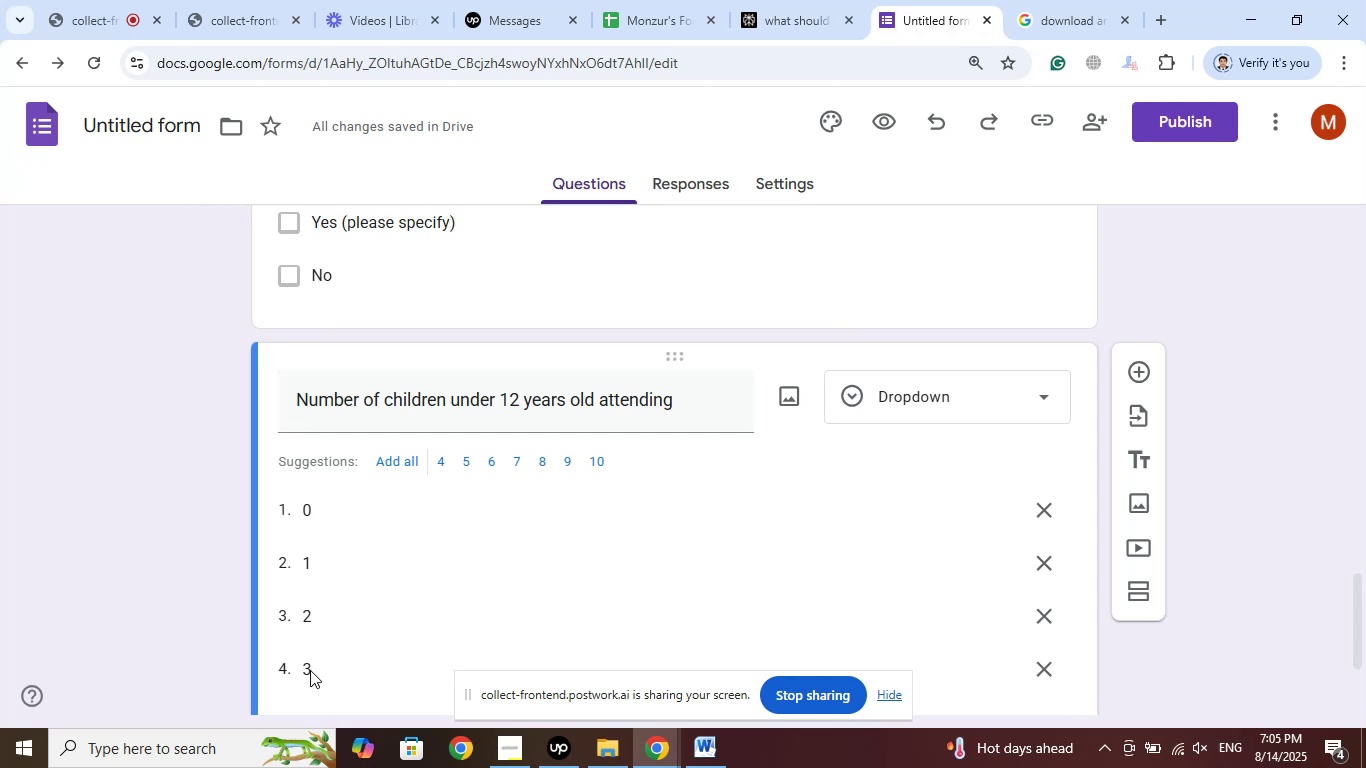 
left_click([310, 670])
 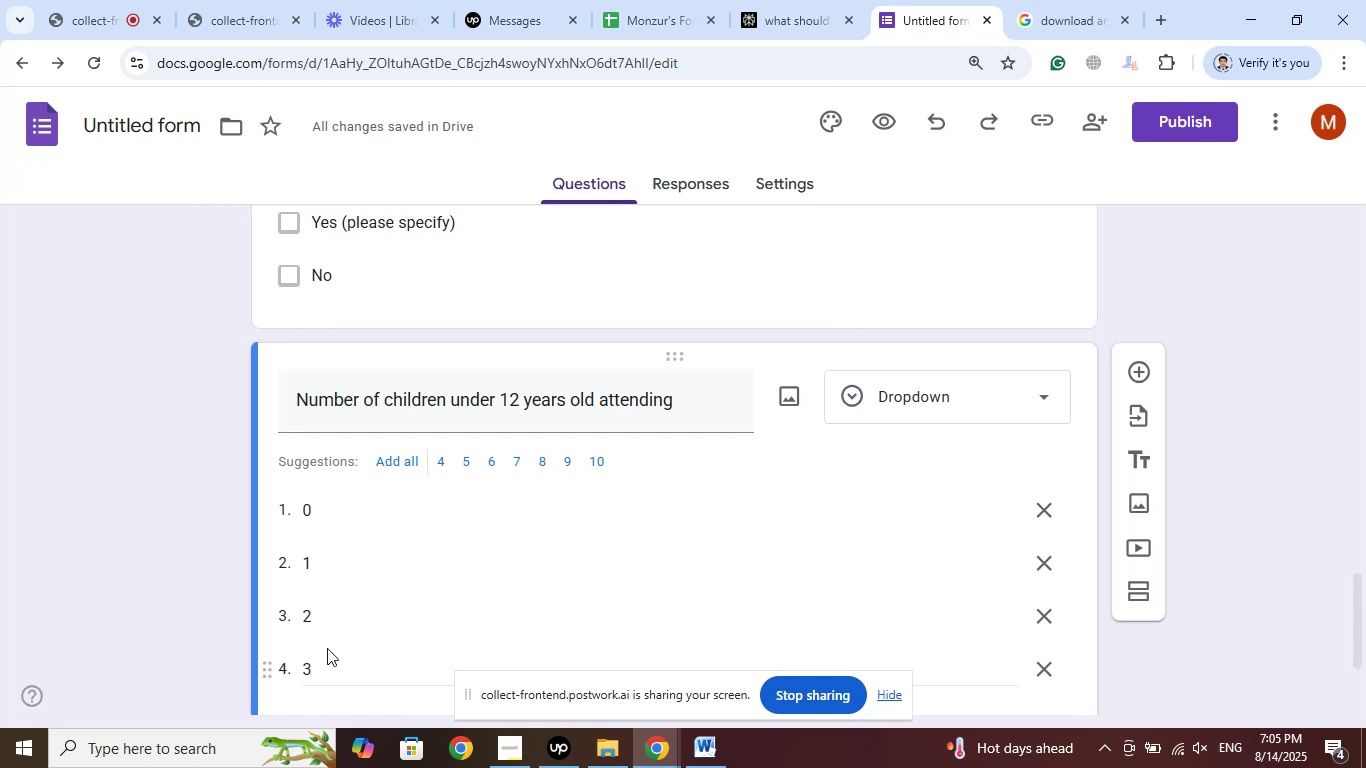 
scroll: coordinate [417, 559], scroll_direction: down, amount: 2.0
 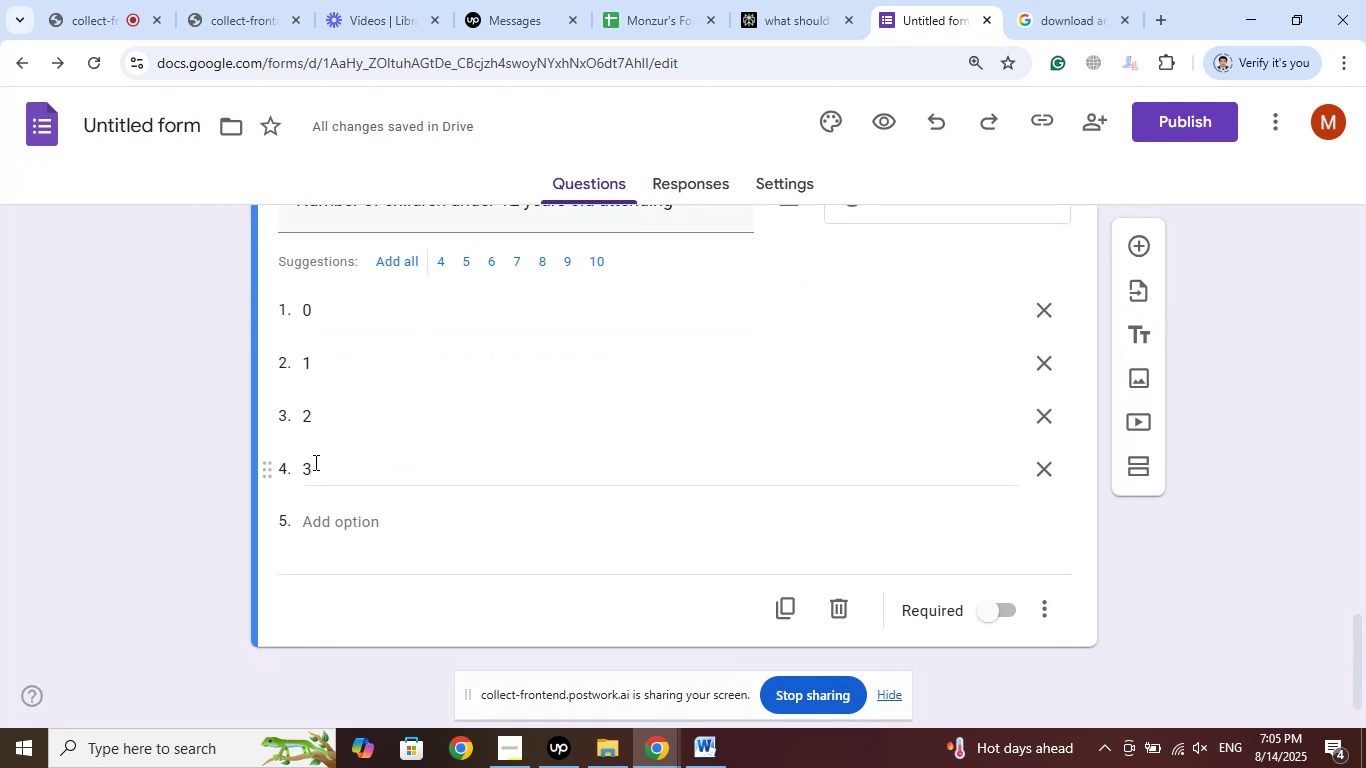 
left_click([319, 468])
 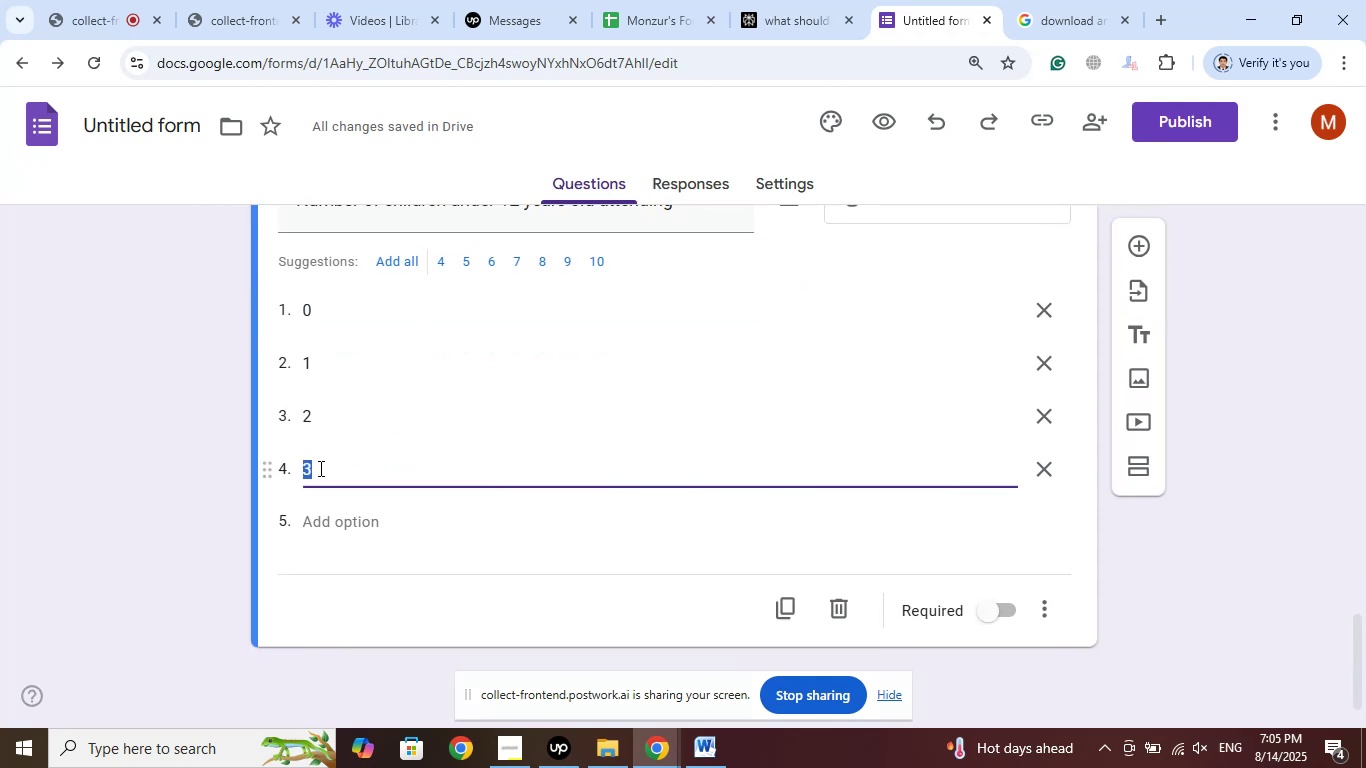 
key(ArrowRight)
 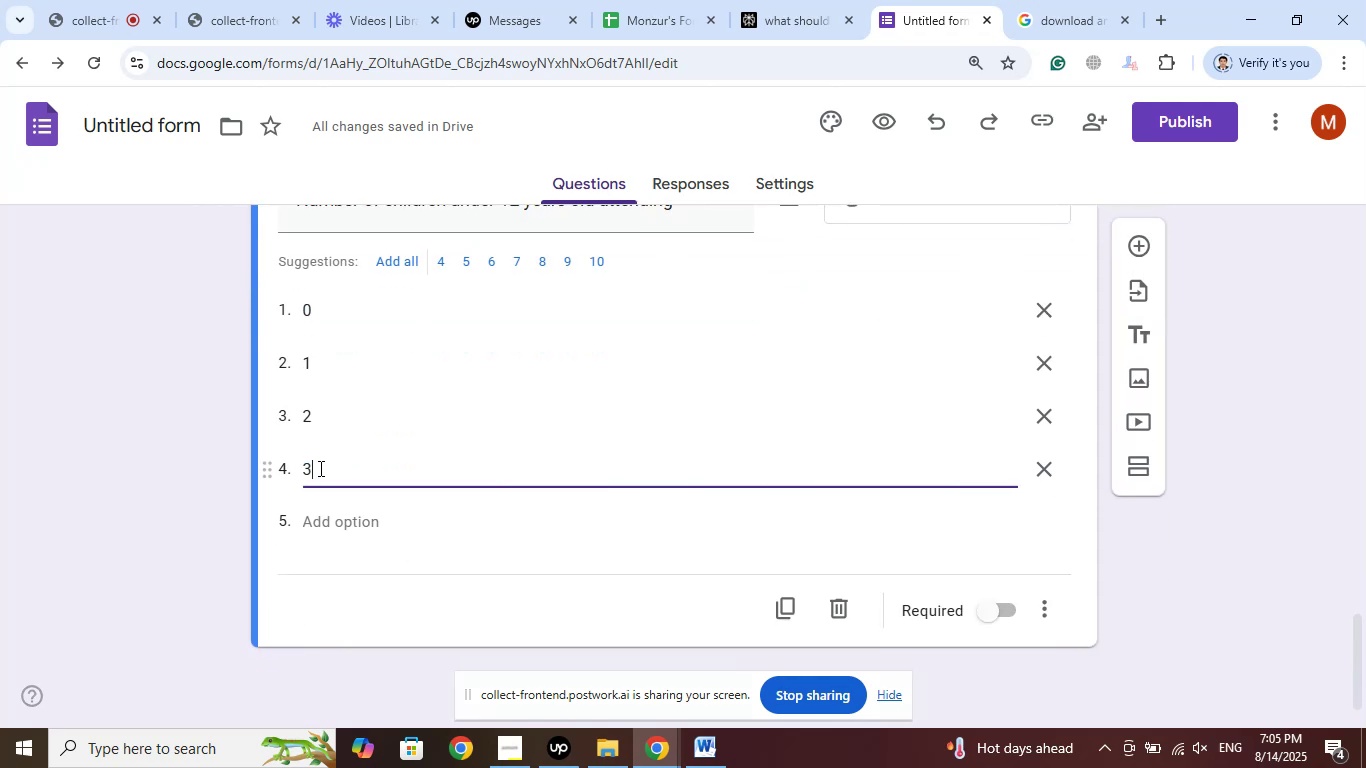 
type( or more)
 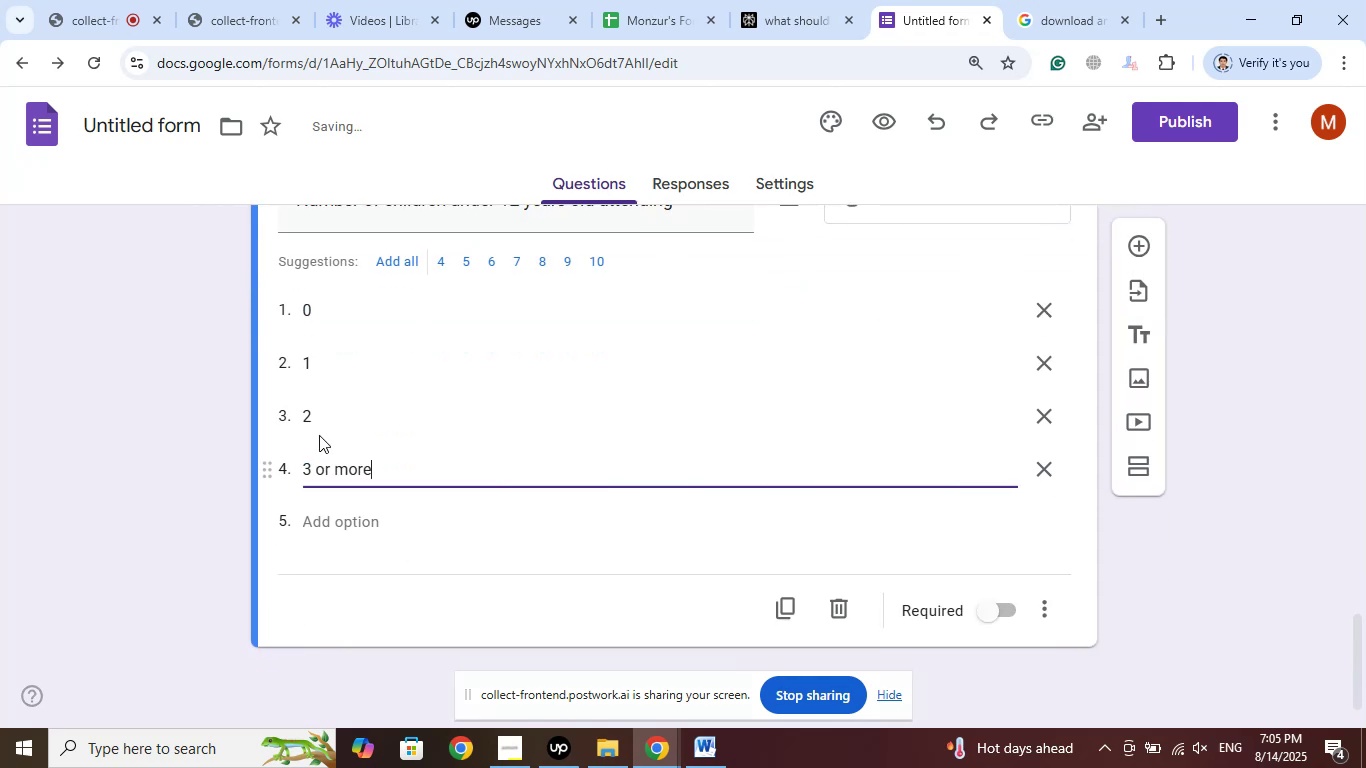 
left_click([185, 403])
 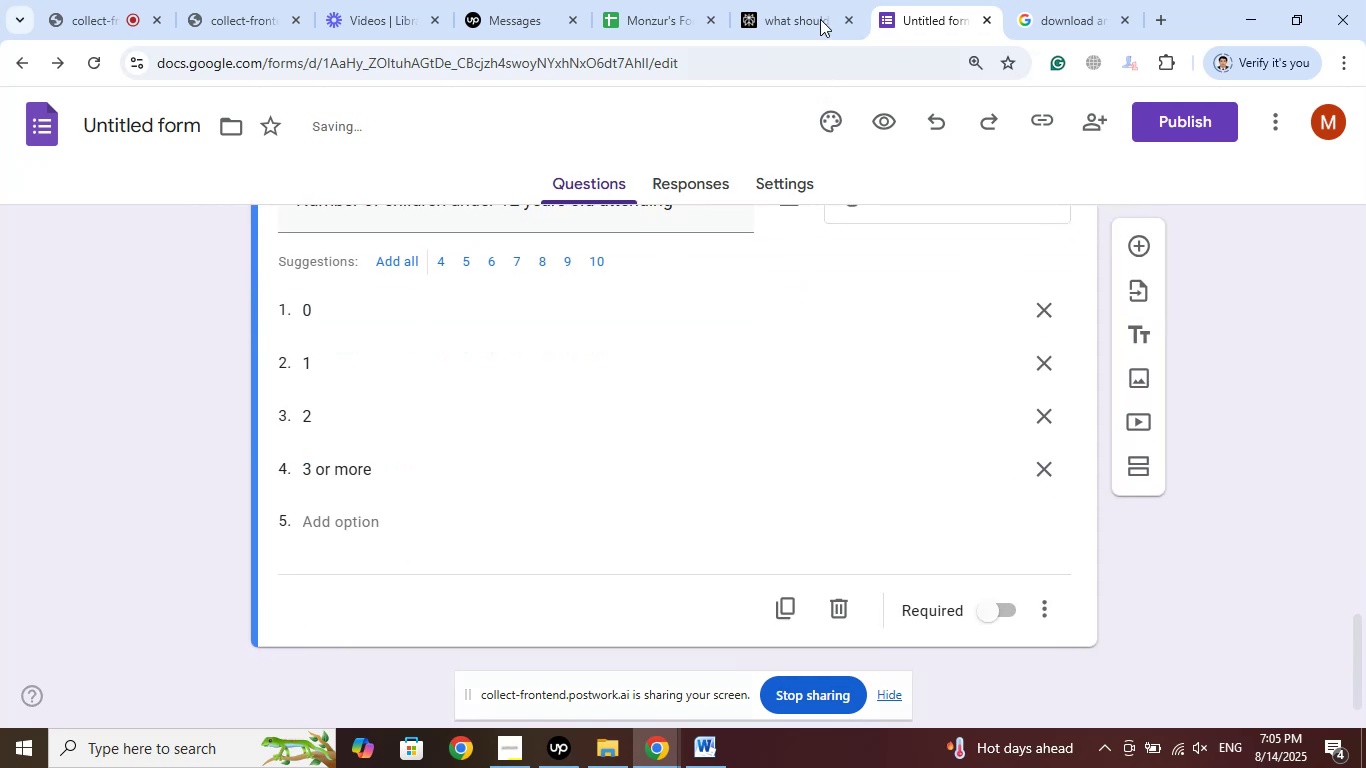 
left_click([806, 0])
 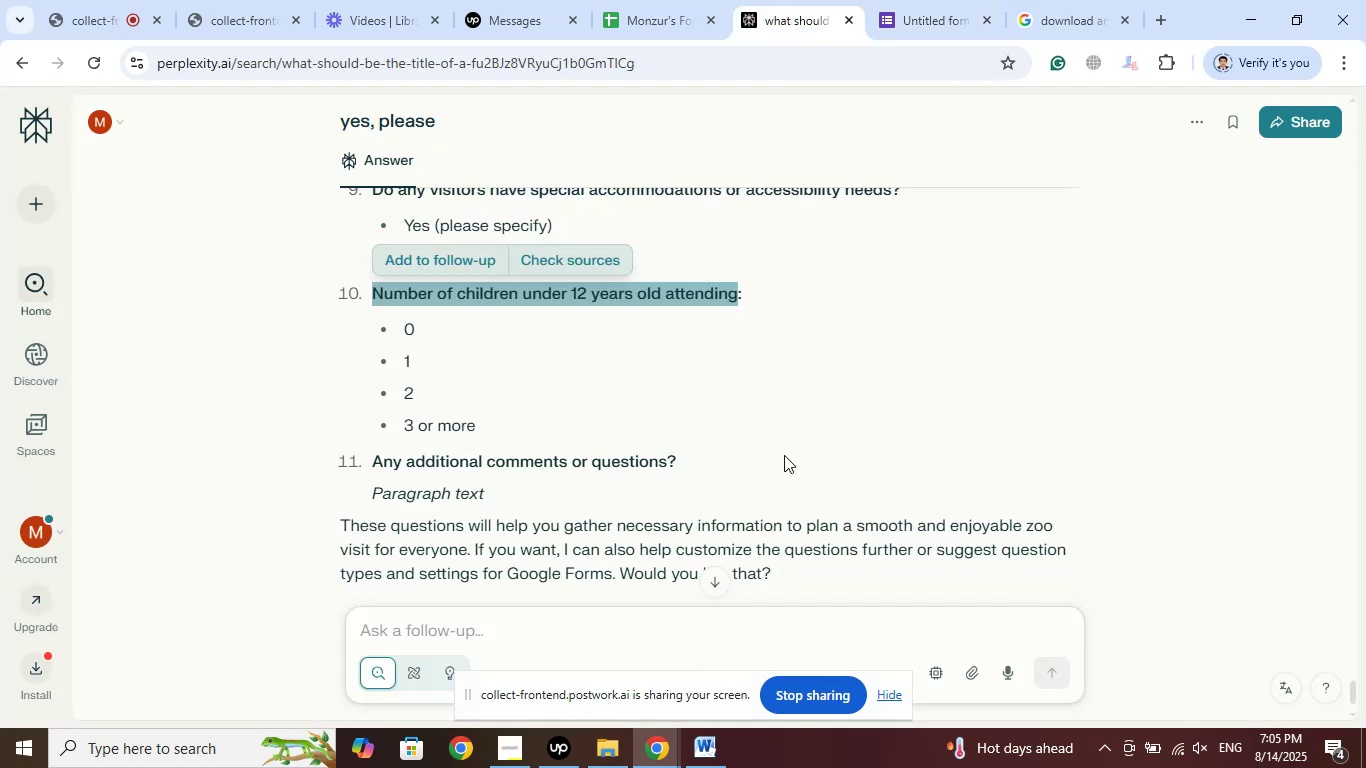 
left_click_drag(start_coordinate=[686, 450], to_coordinate=[437, 448])
 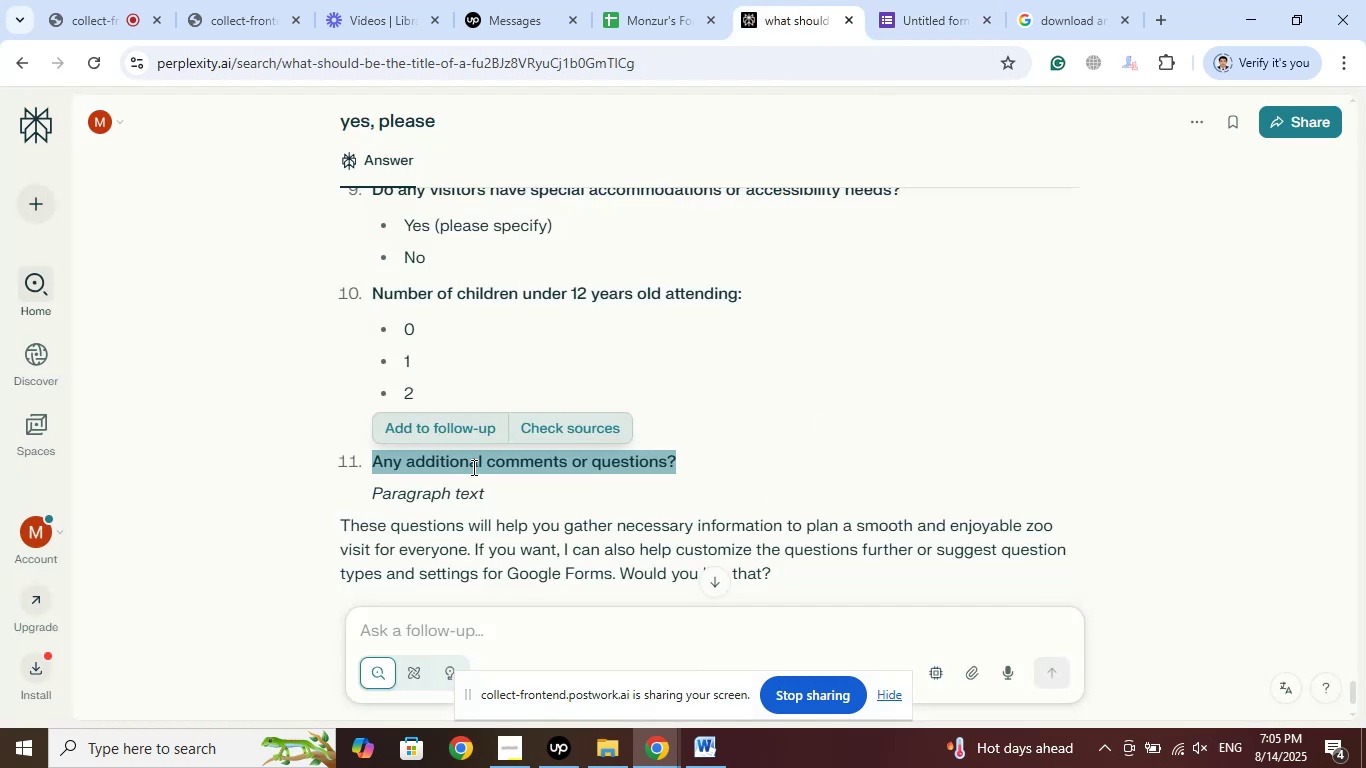 
right_click([472, 467])
 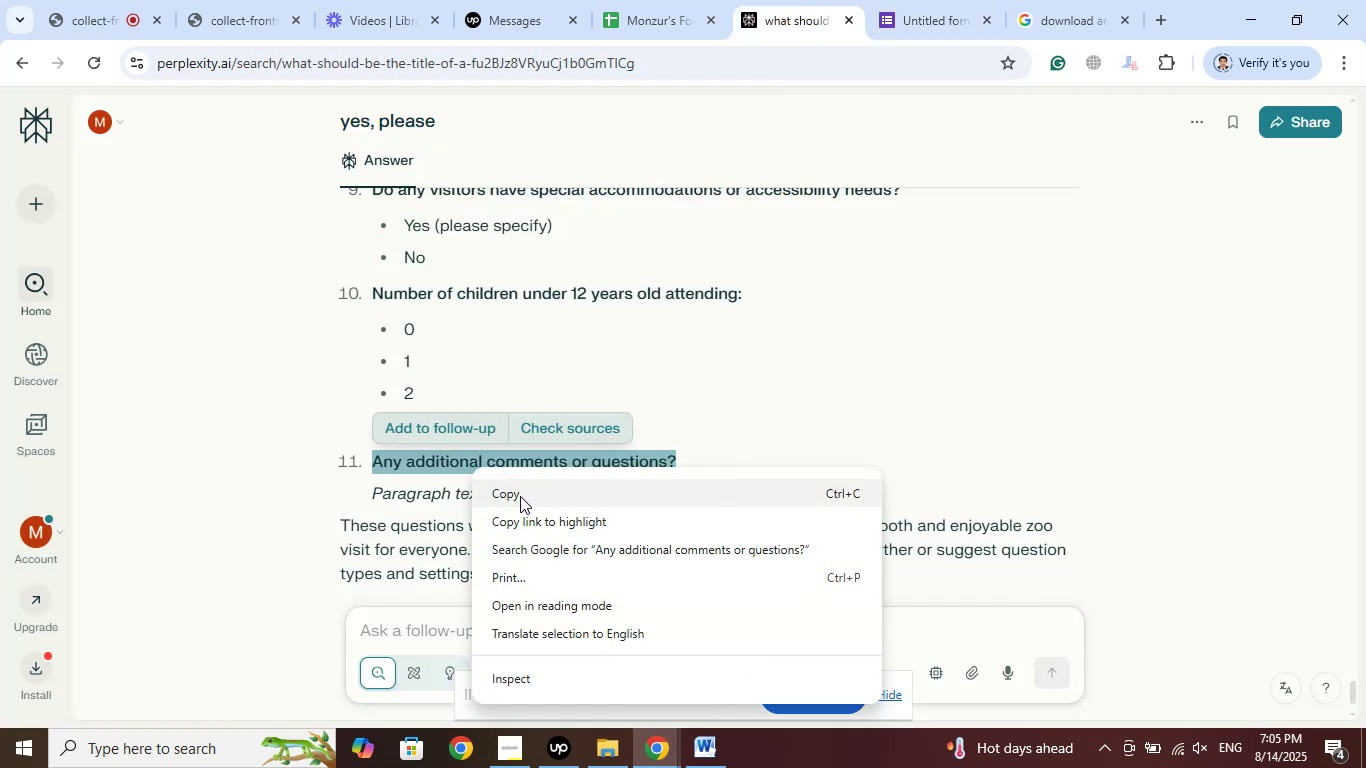 
left_click([520, 496])
 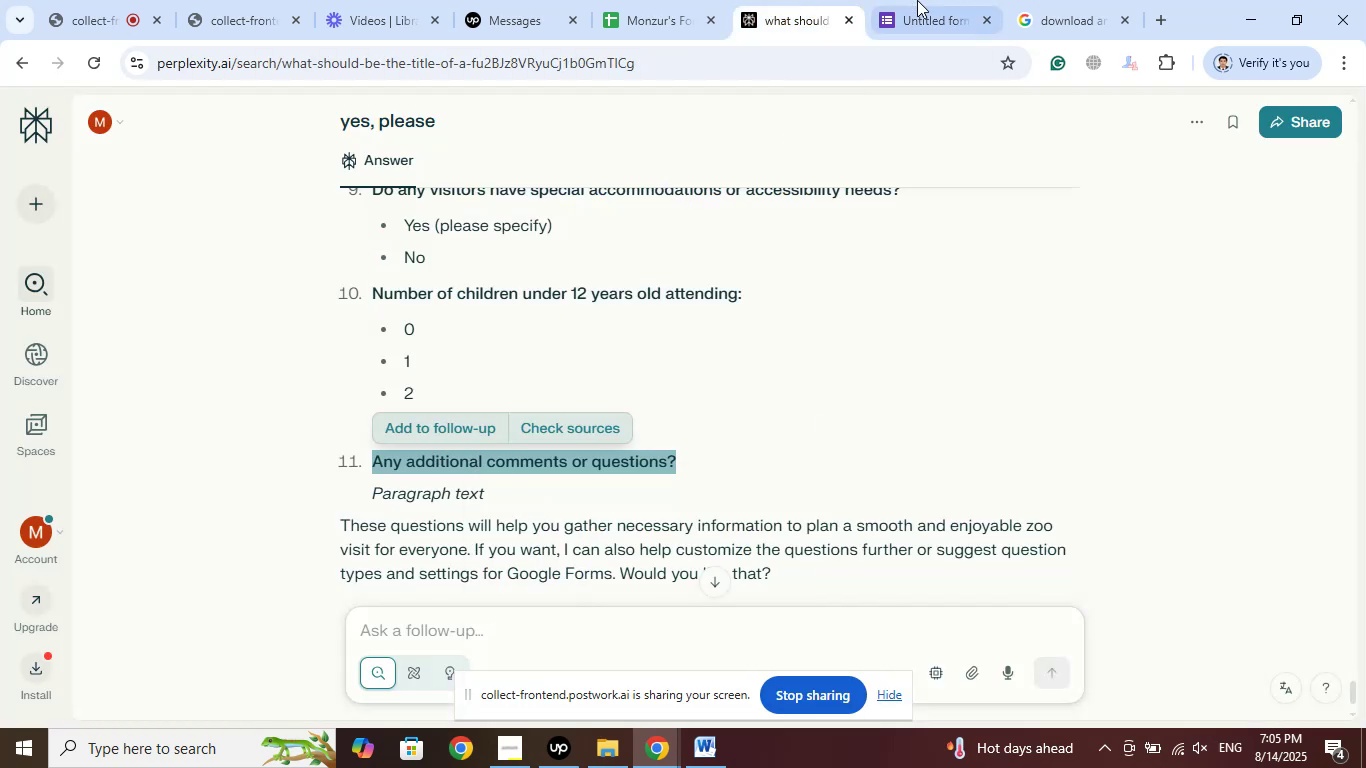 
left_click([918, 0])
 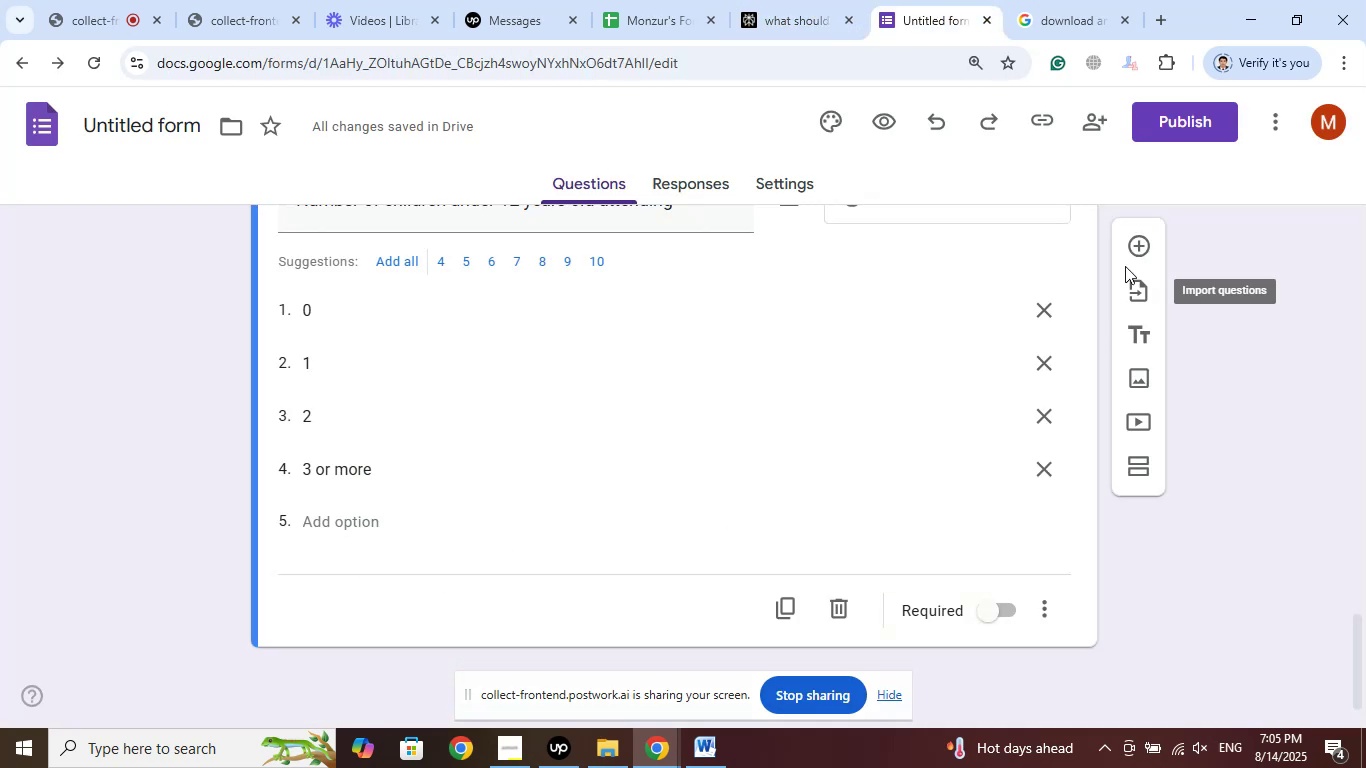 
left_click([1137, 238])
 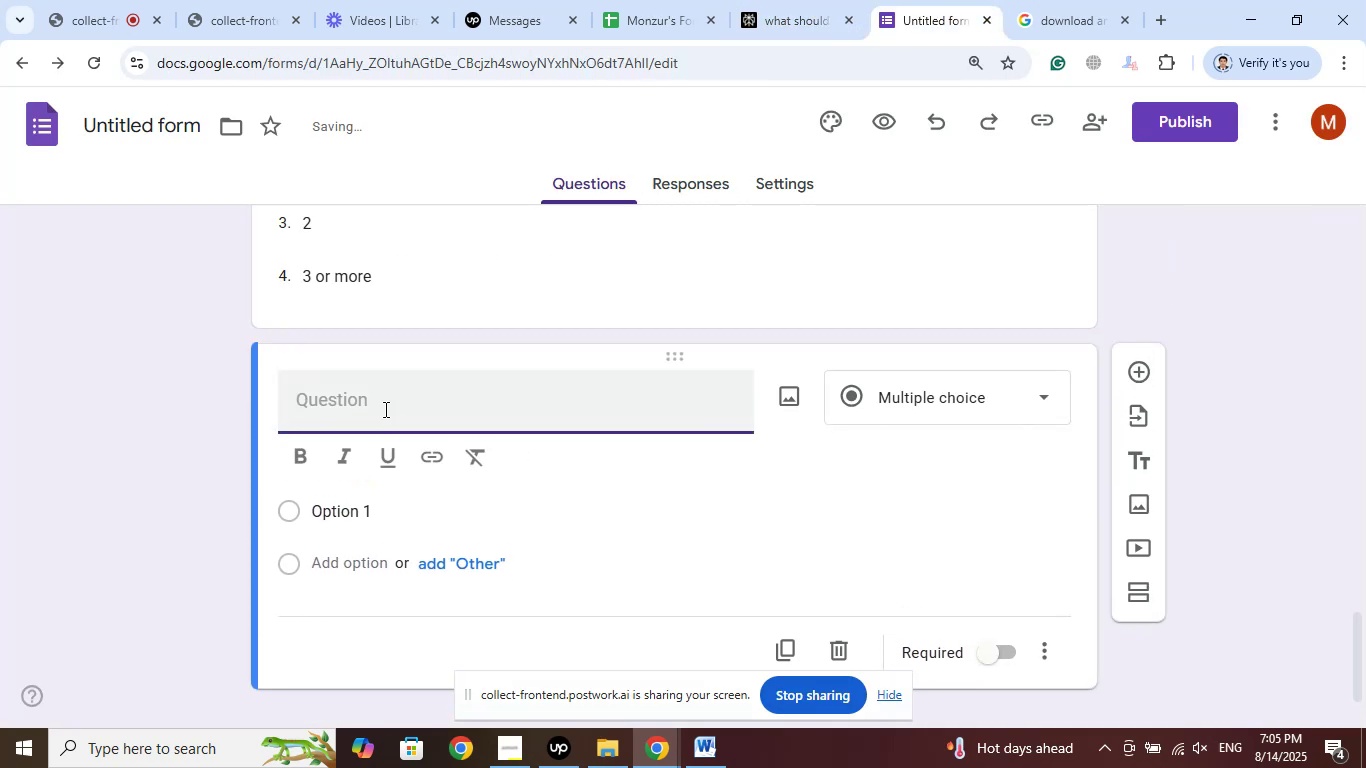 
right_click([365, 395])
 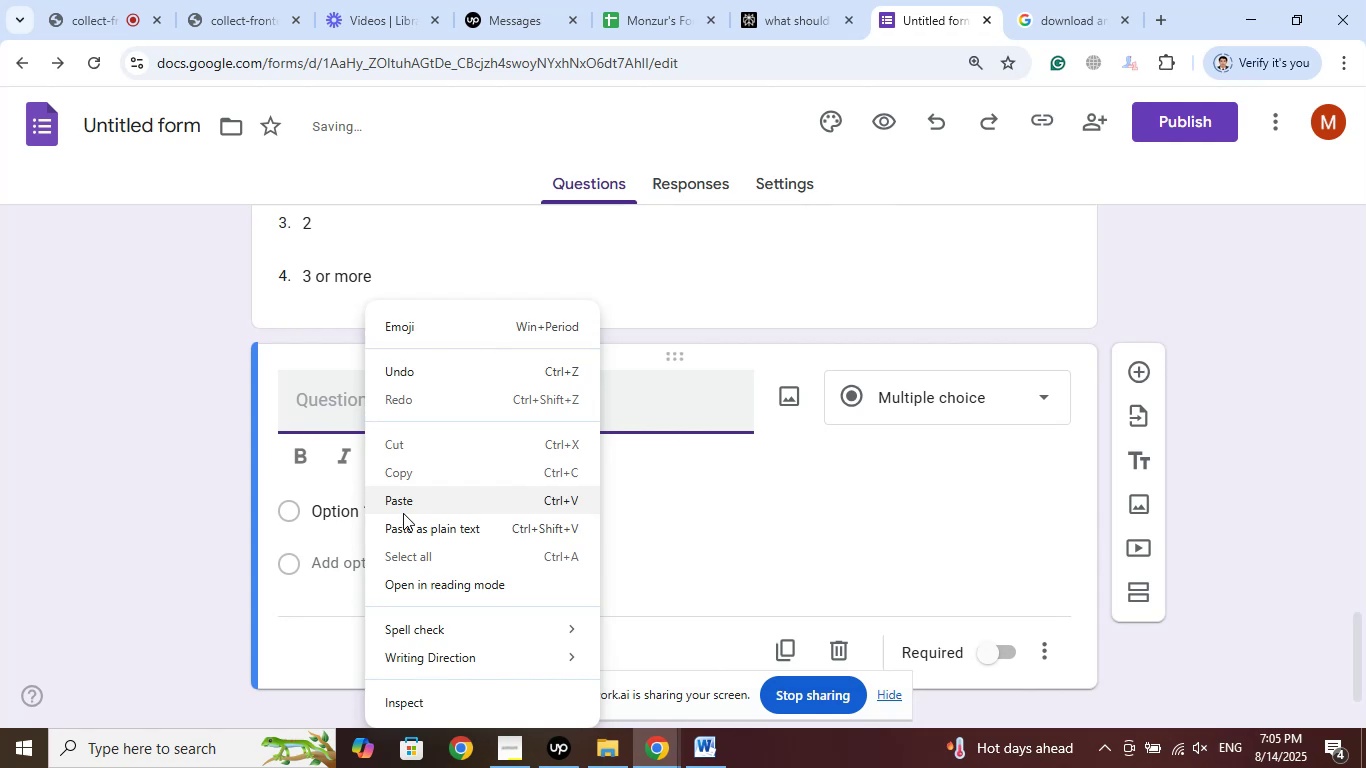 
left_click([404, 509])
 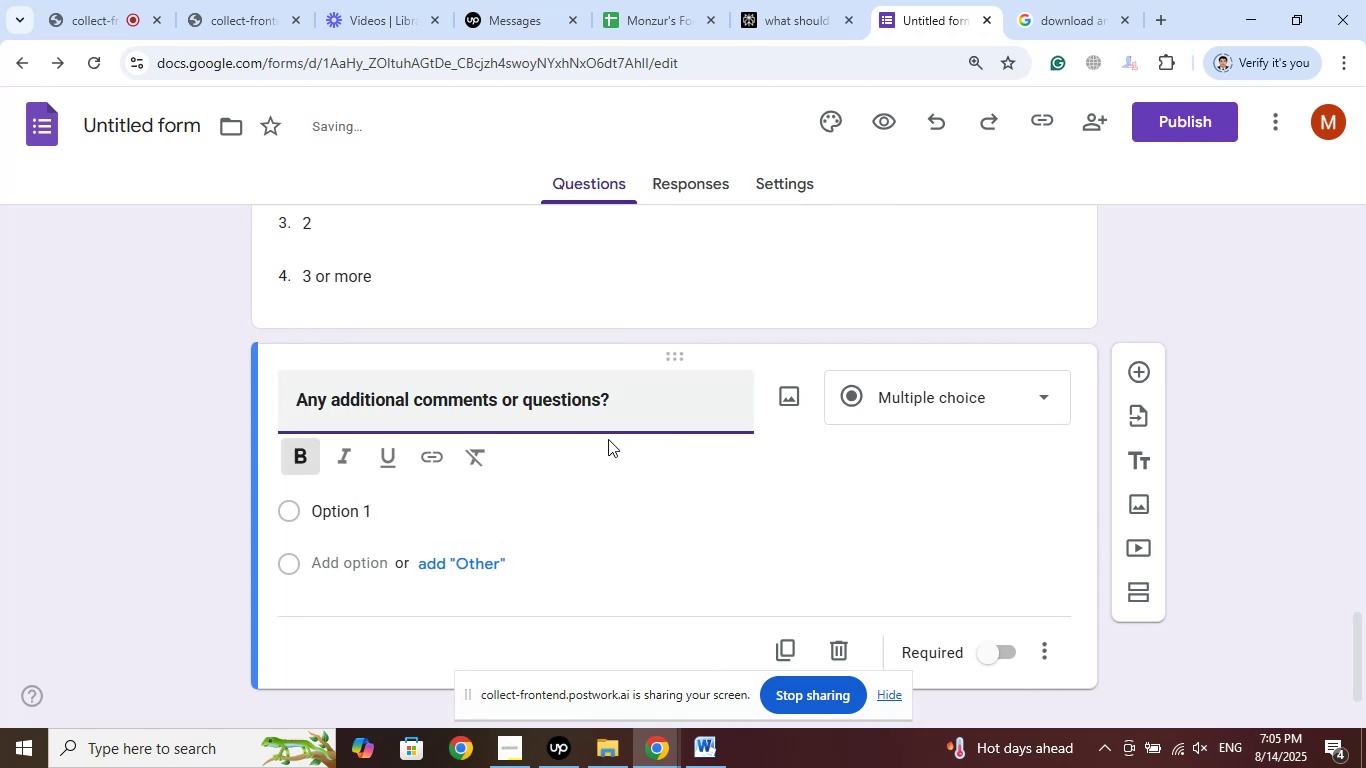 
left_click_drag(start_coordinate=[622, 399], to_coordinate=[127, 390])
 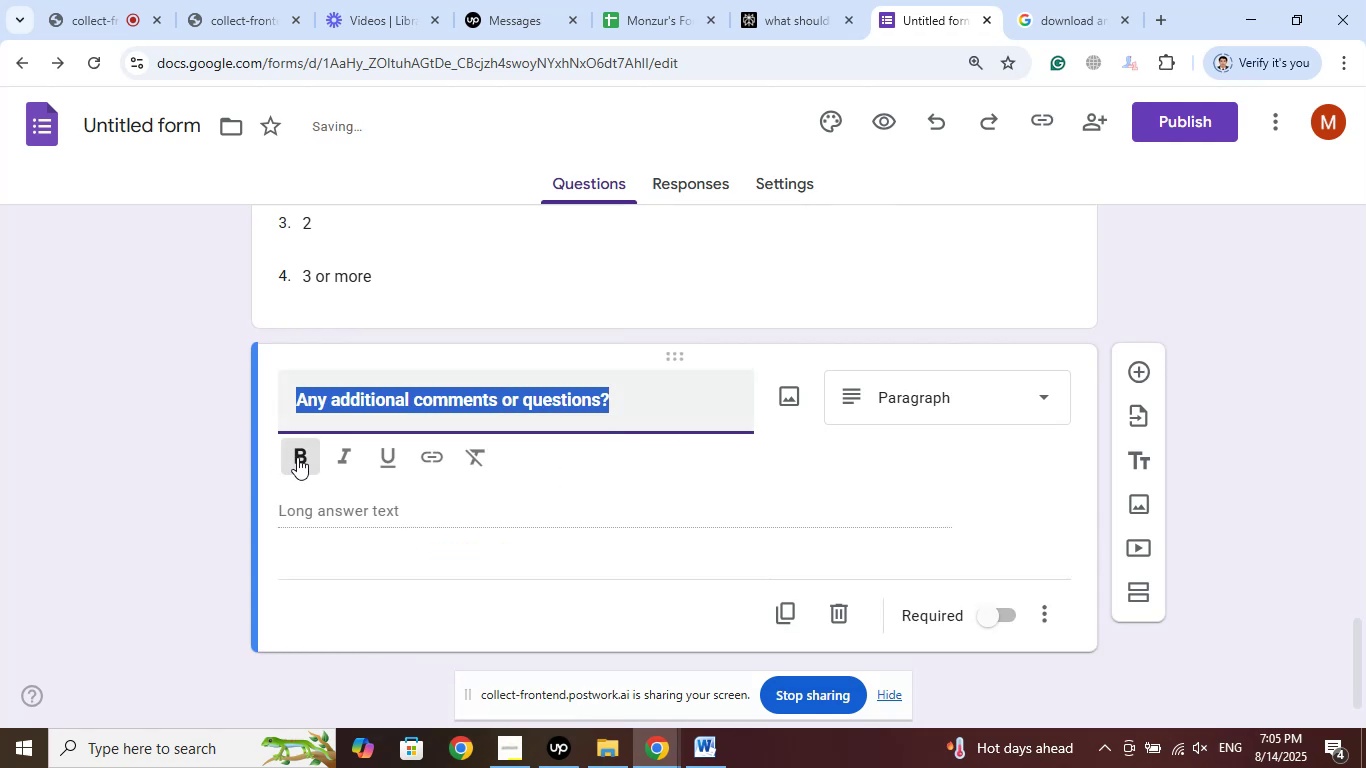 
left_click([302, 455])
 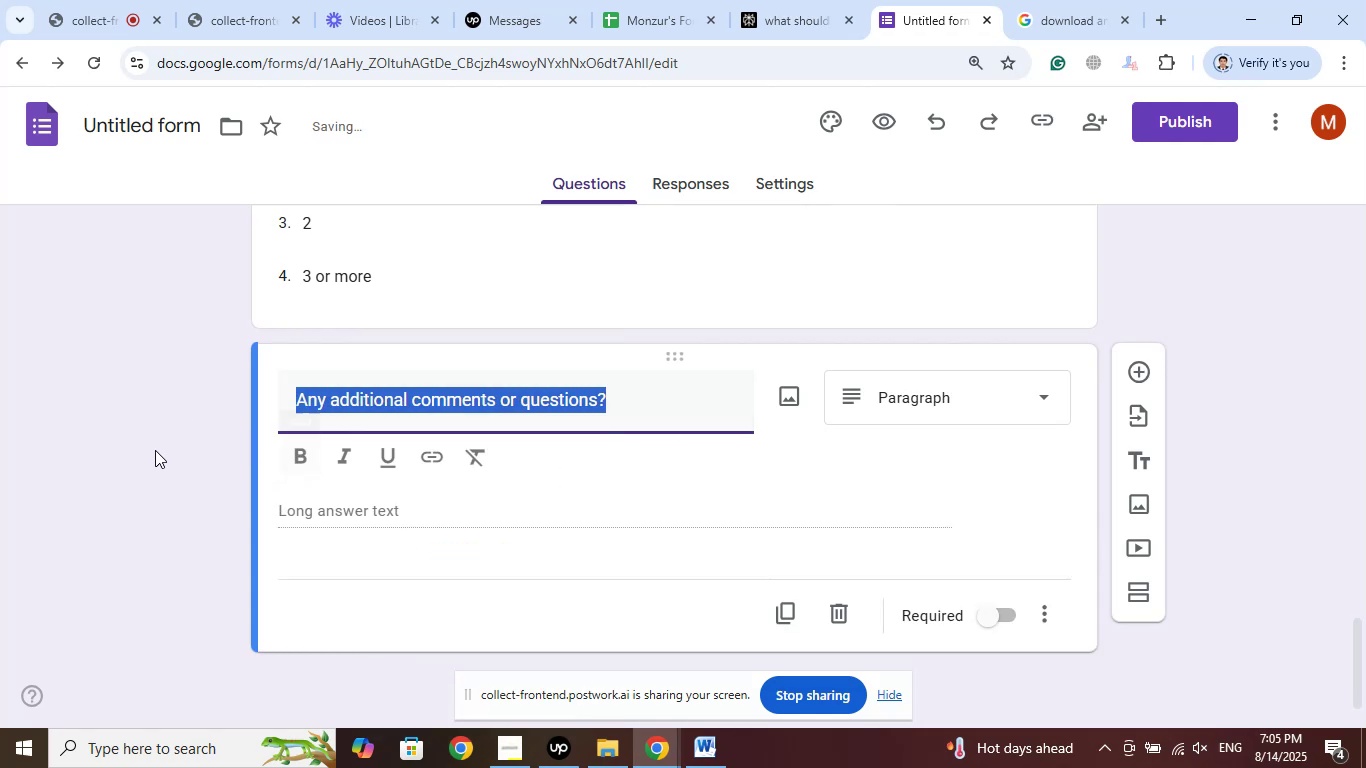 
left_click([155, 450])
 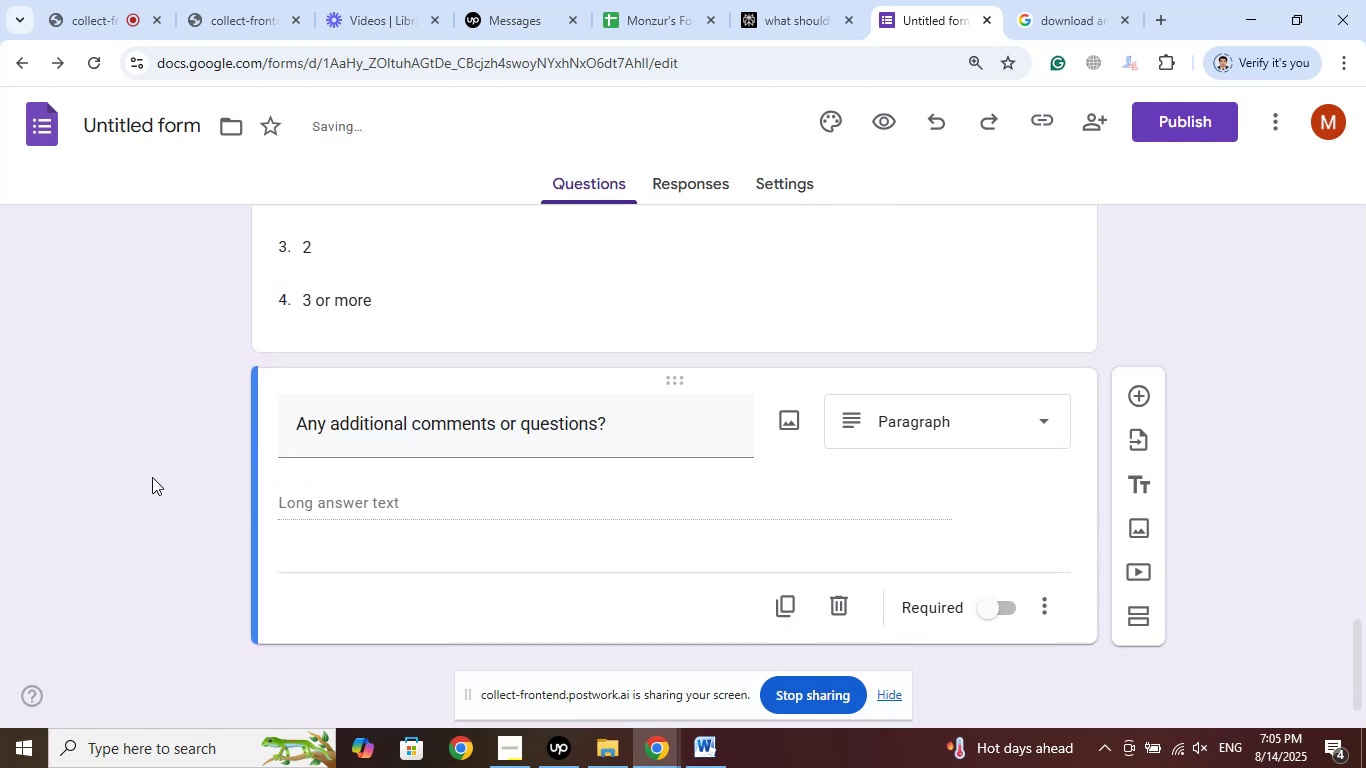 
scroll: coordinate [153, 480], scroll_direction: up, amount: 25.0
 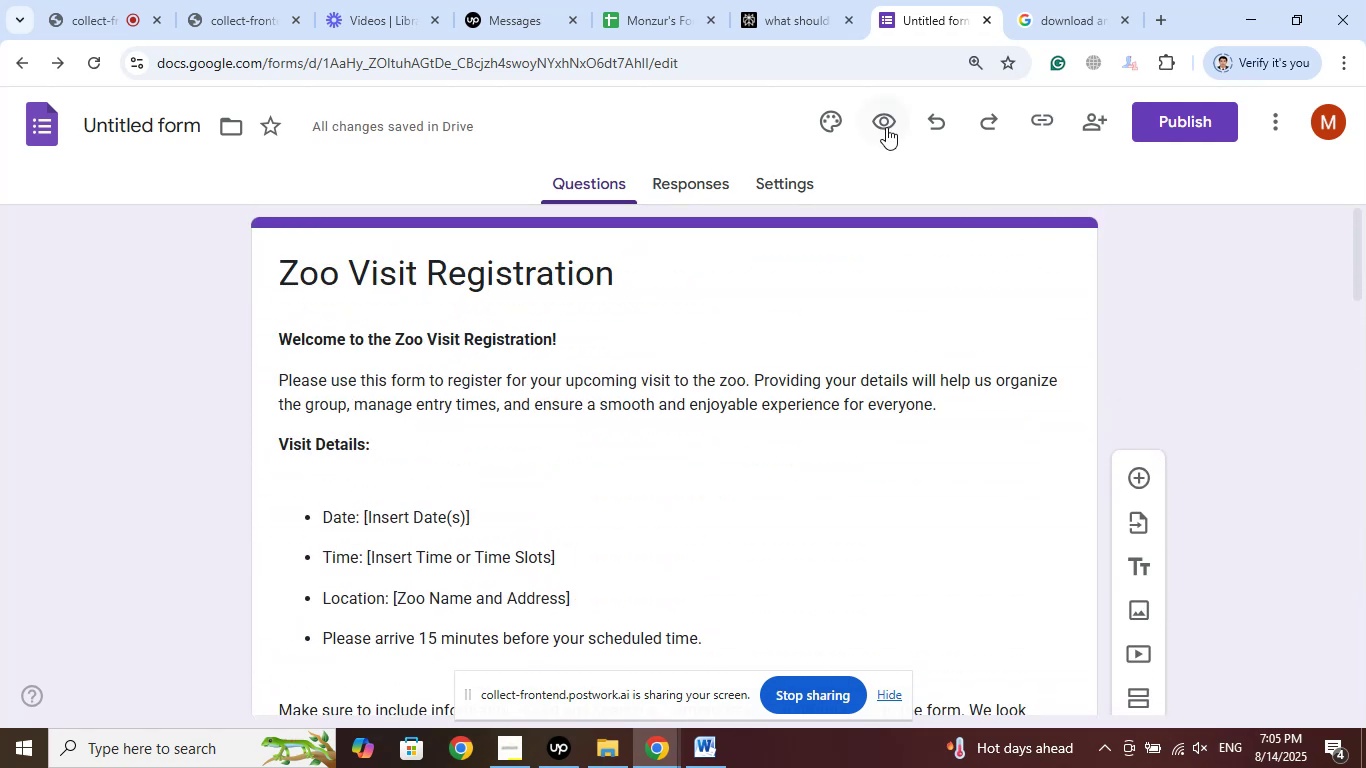 
left_click([885, 124])
 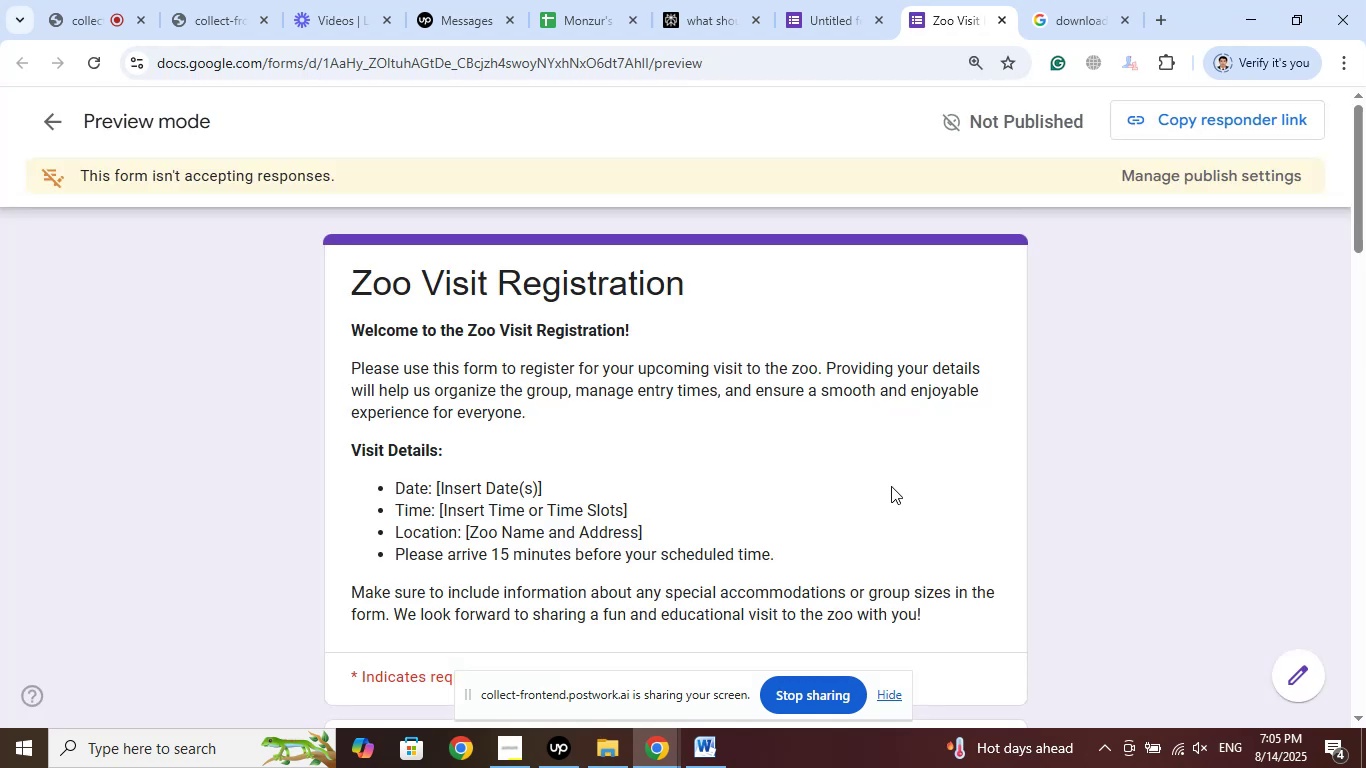 
scroll: coordinate [891, 486], scroll_direction: down, amount: 2.0
 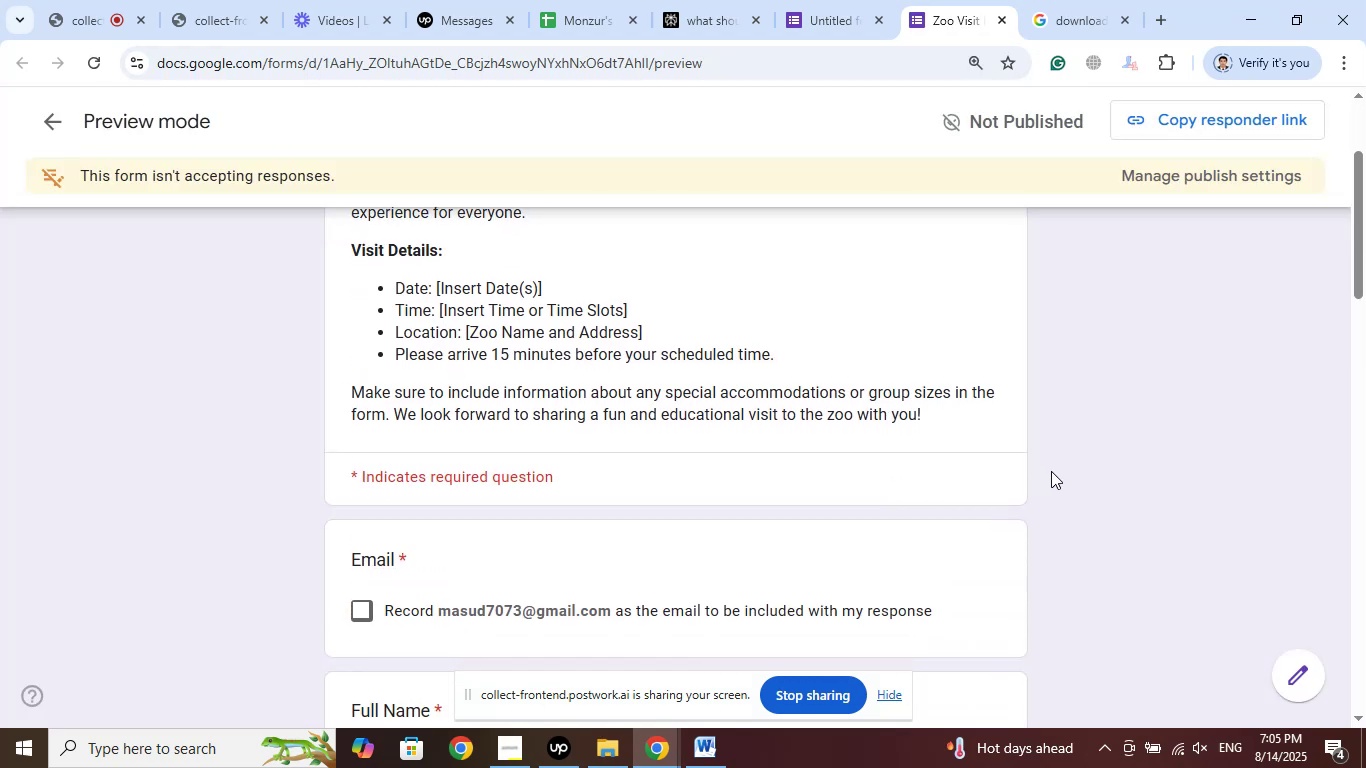 
wait(7.89)
 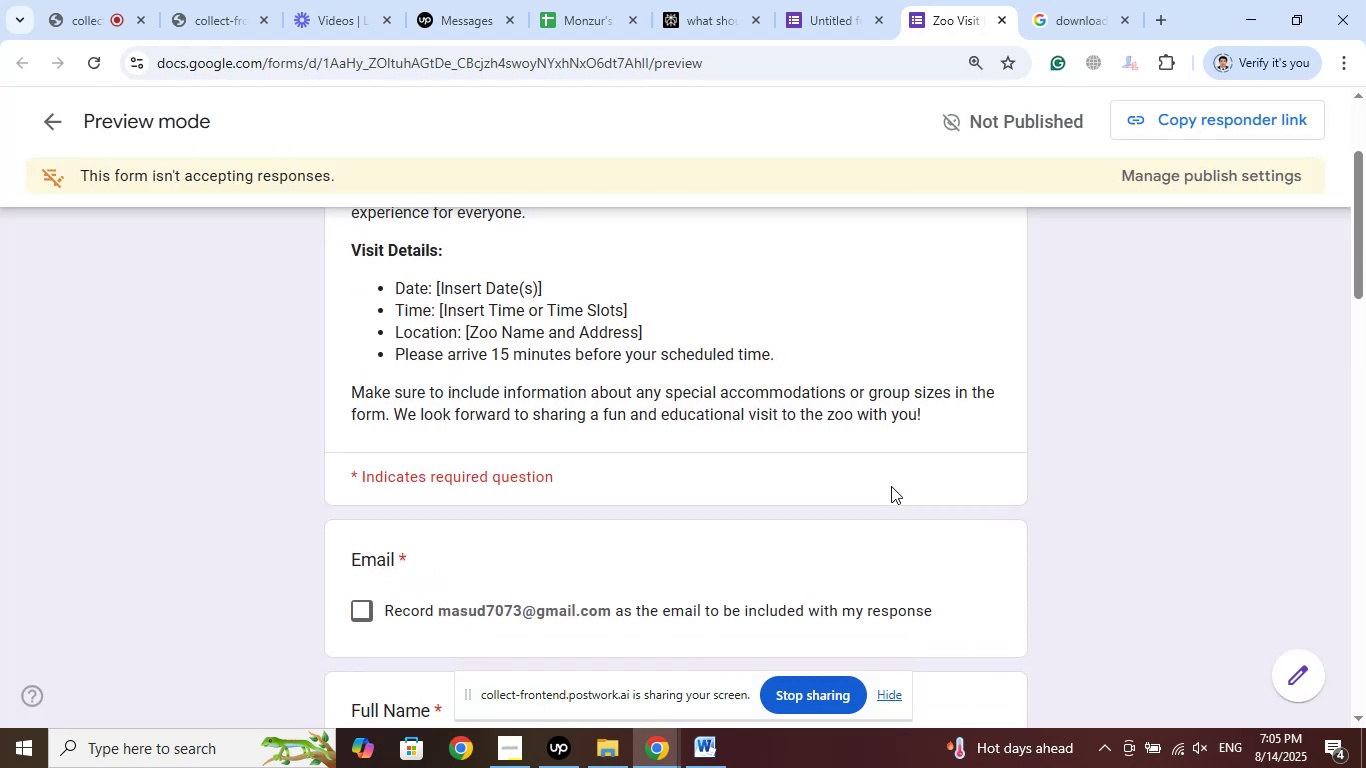 
scroll: coordinate [1041, 472], scroll_direction: down, amount: 7.0
 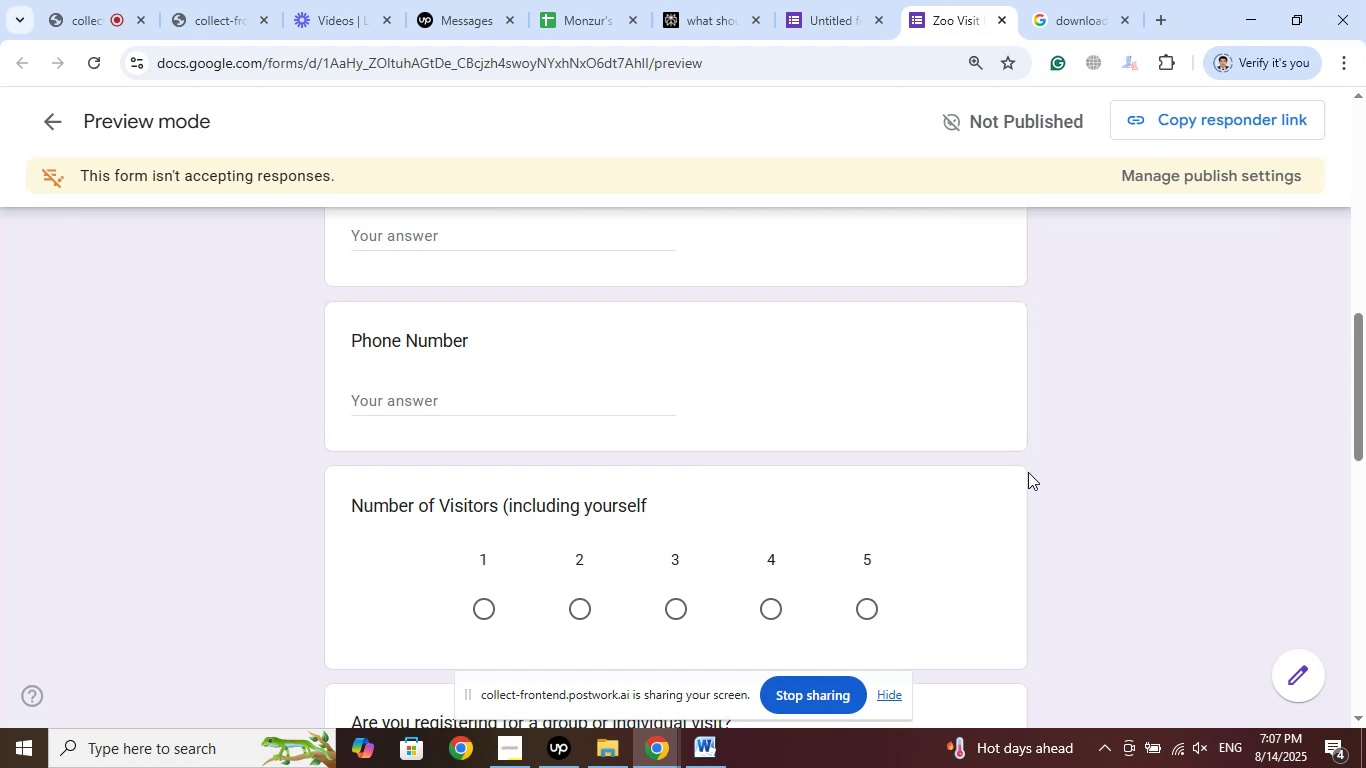 
wait(86.29)
 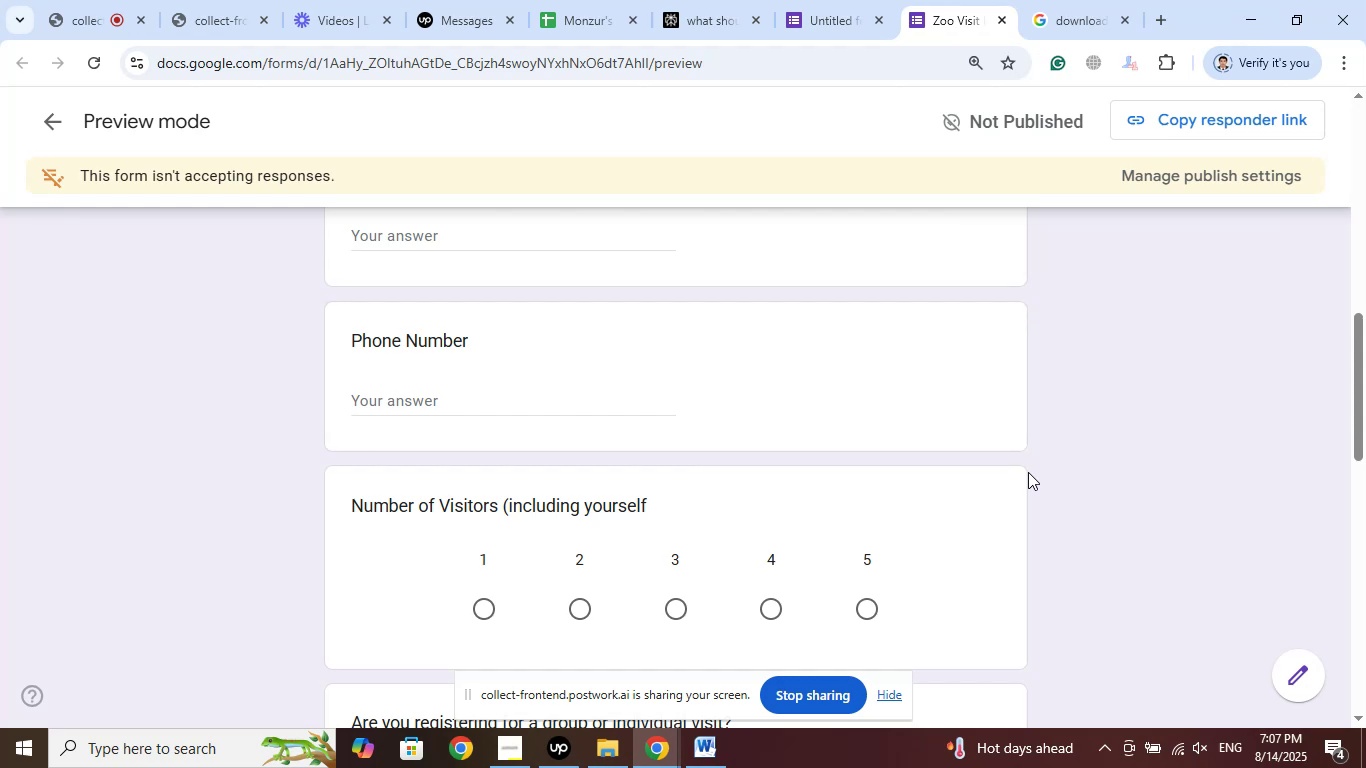 
left_click([102, 14])
 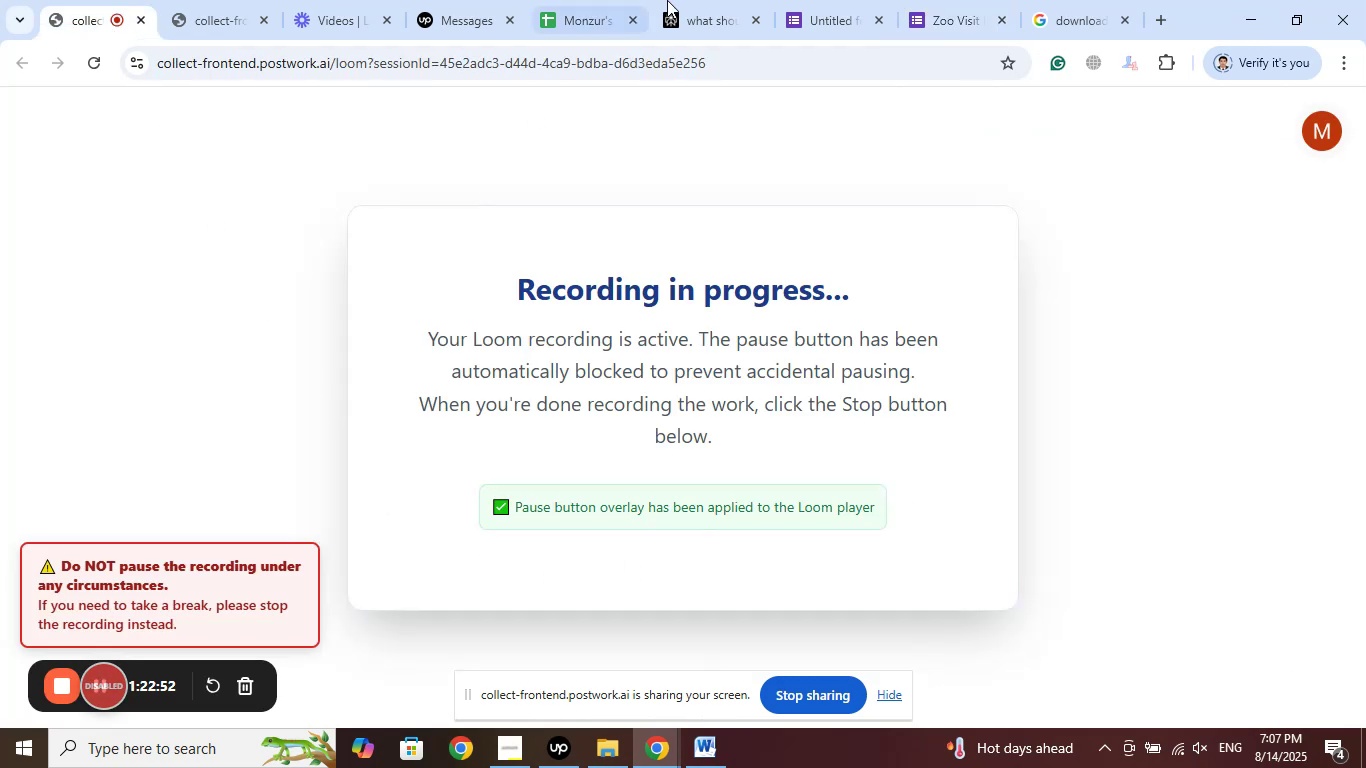 
left_click([951, 0])
 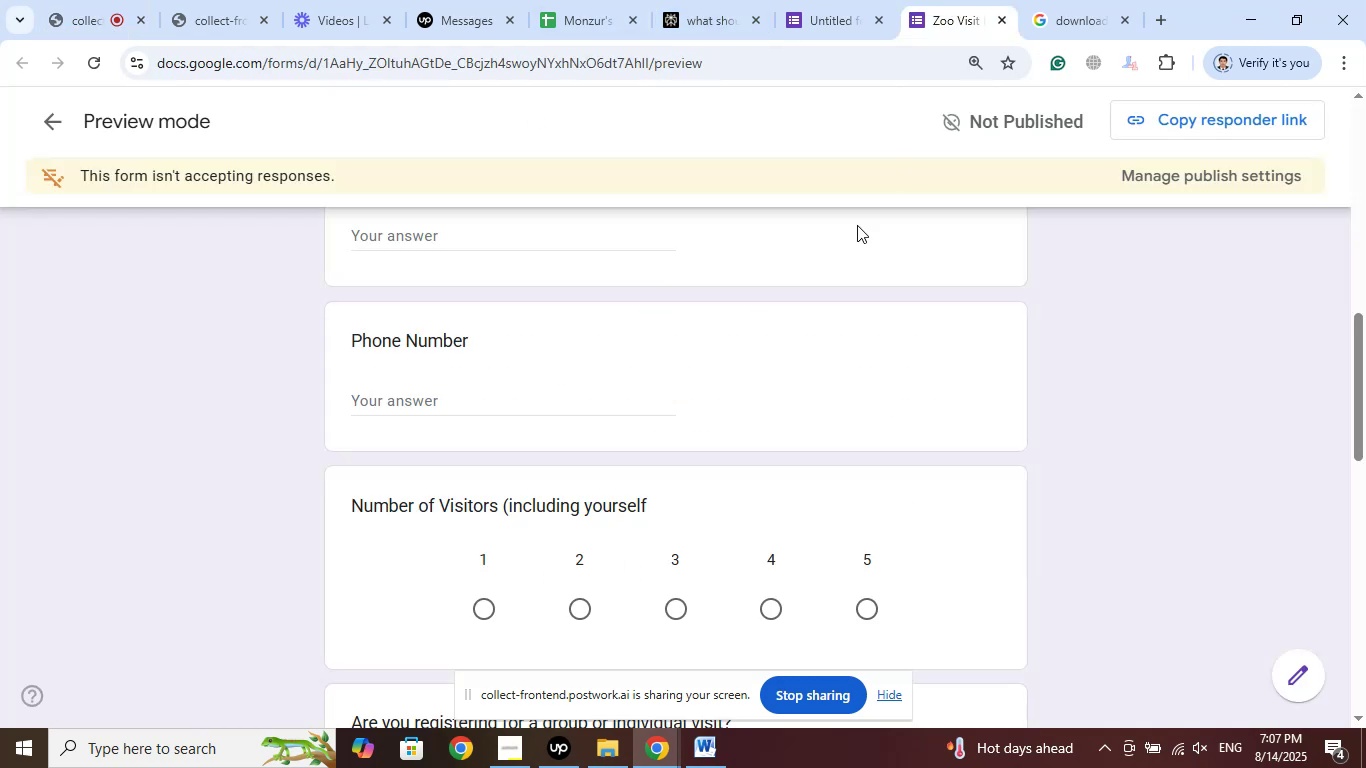 
scroll: coordinate [709, 348], scroll_direction: up, amount: 14.0
 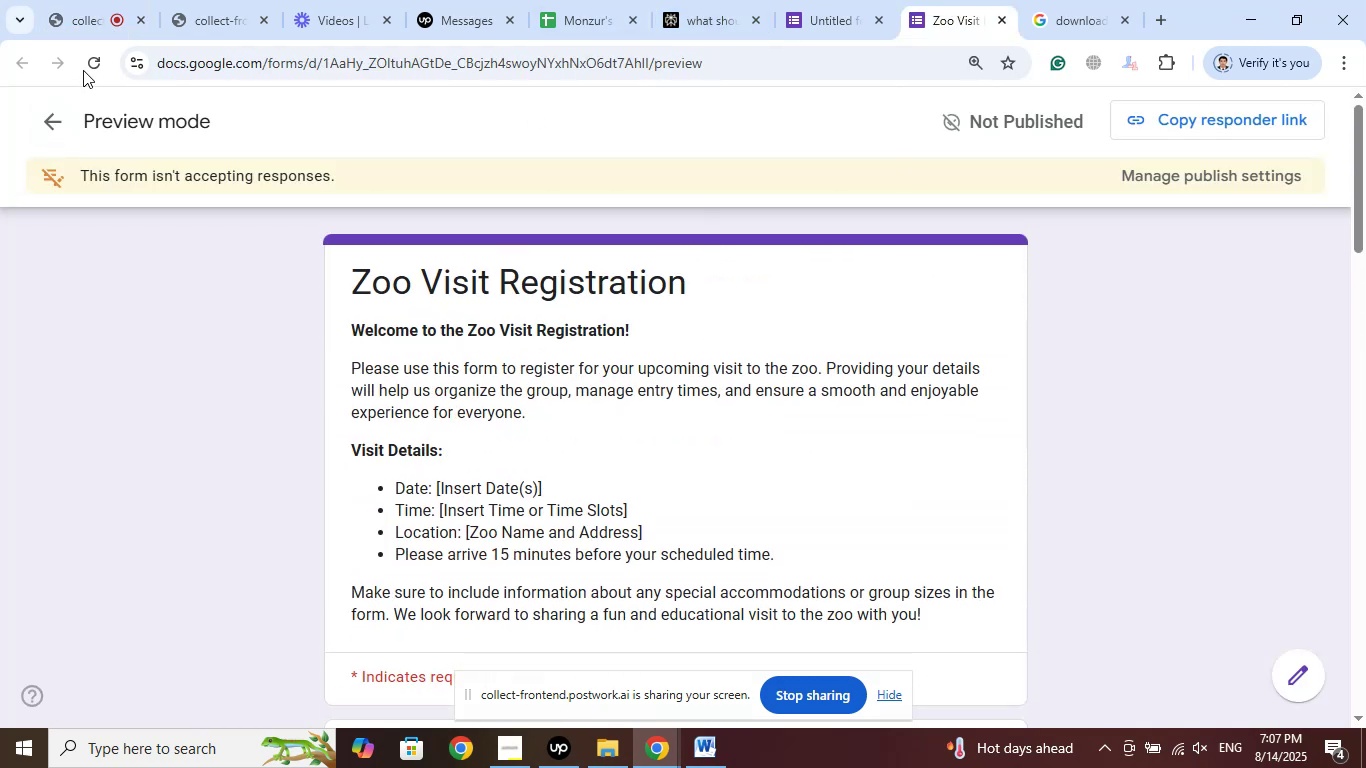 
left_click([93, 66])
 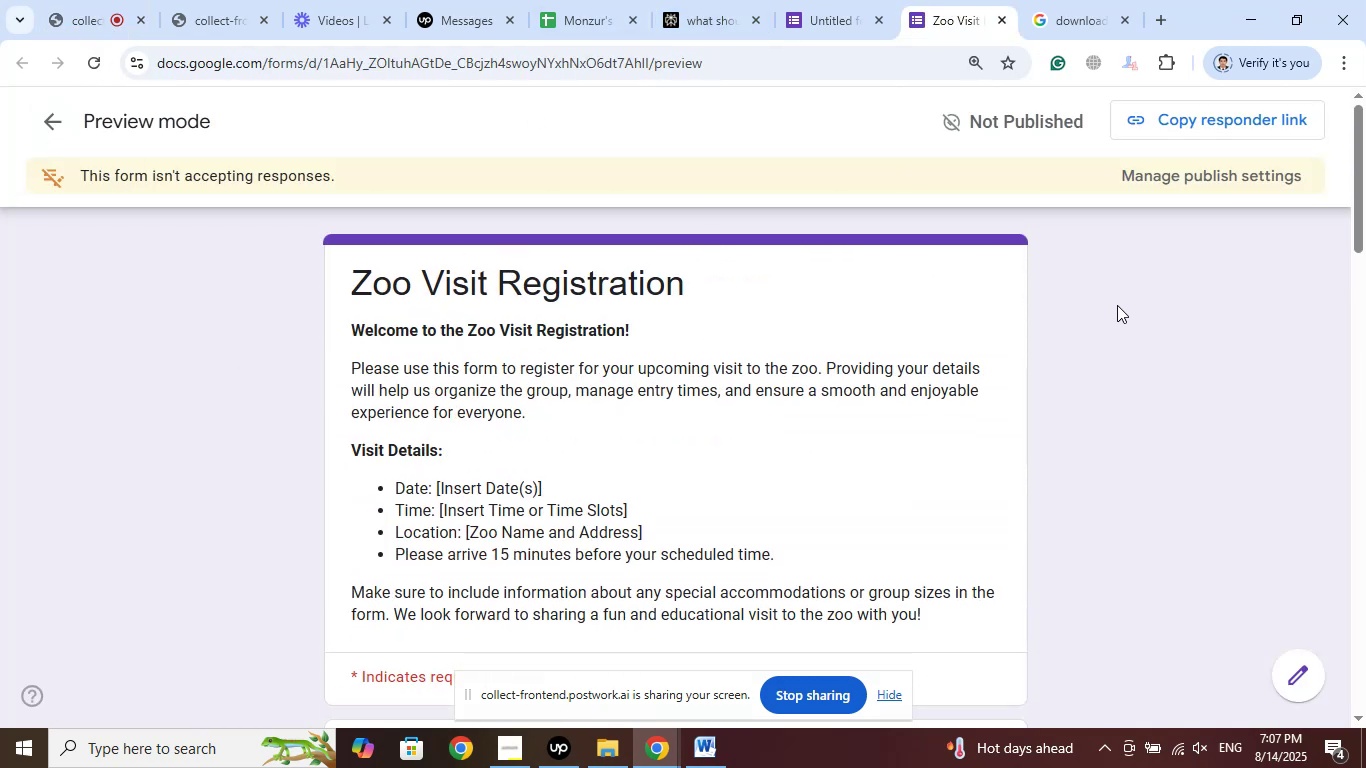 
scroll: coordinate [1117, 305], scroll_direction: down, amount: 3.0
 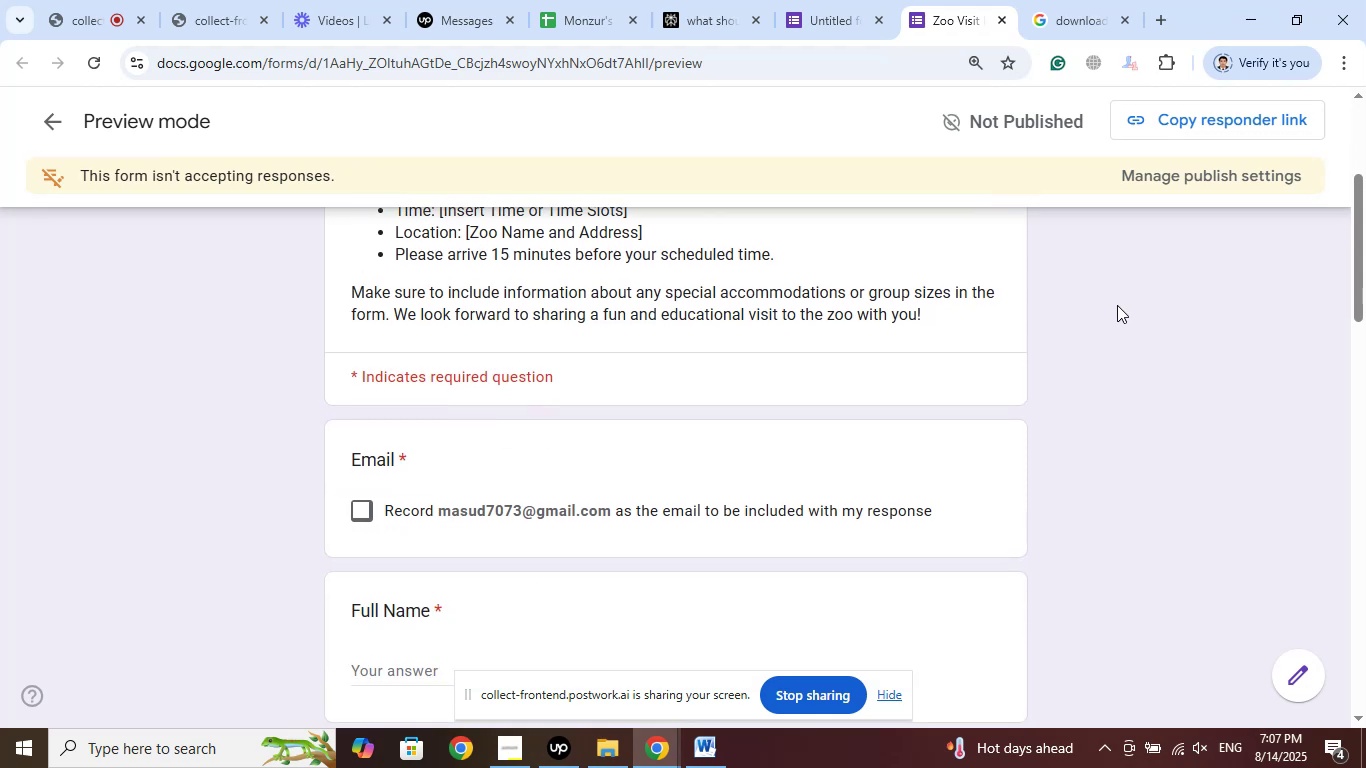 
scroll: coordinate [1103, 297], scroll_direction: up, amount: 1.0
 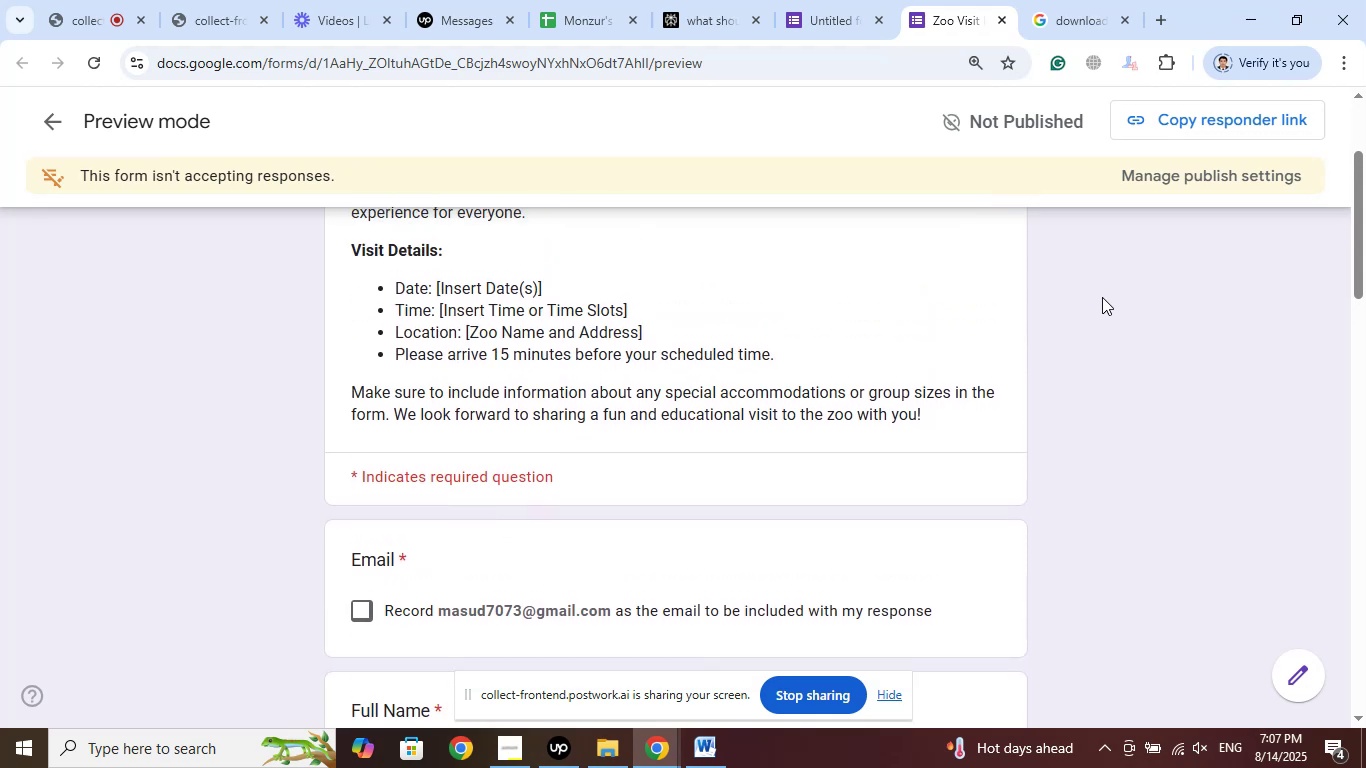 
scroll: coordinate [1102, 297], scroll_direction: down, amount: 2.0
 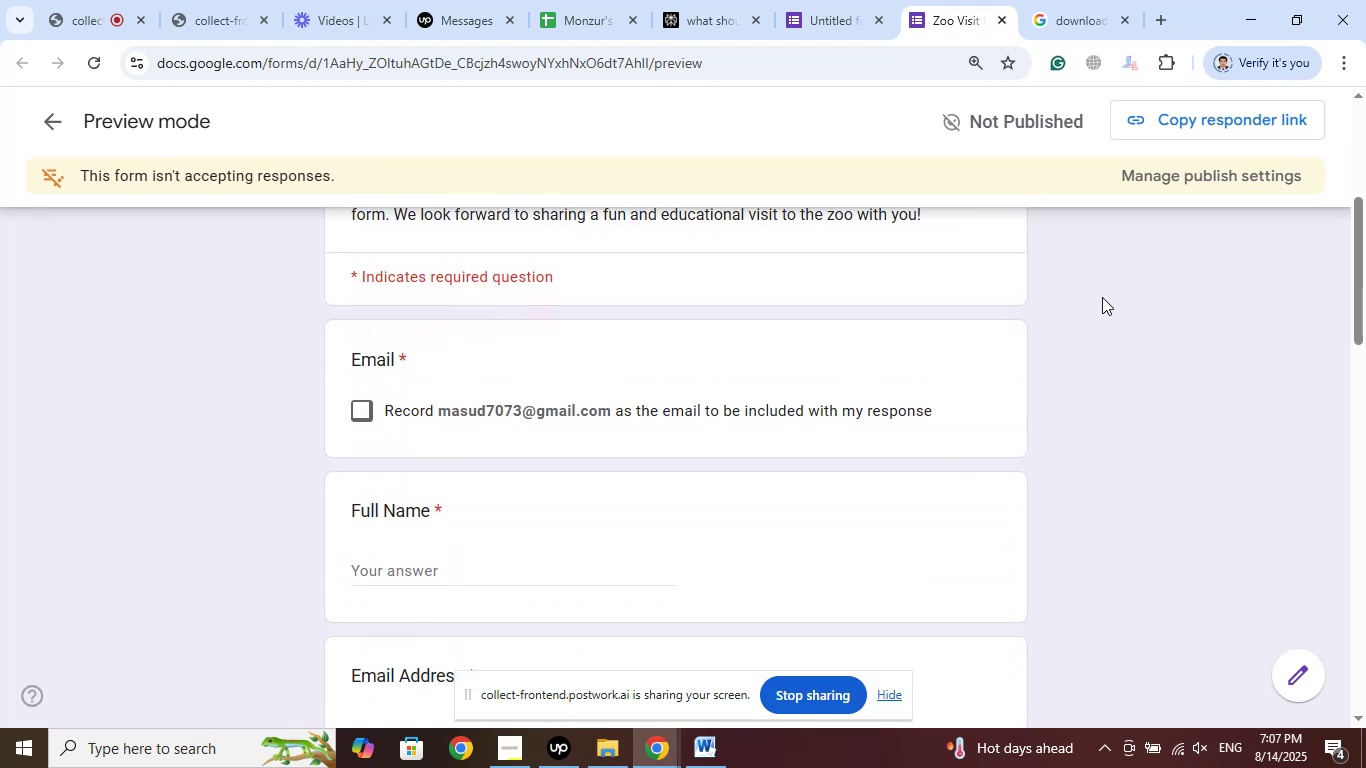 
scroll: coordinate [1100, 296], scroll_direction: up, amount: 1.0
 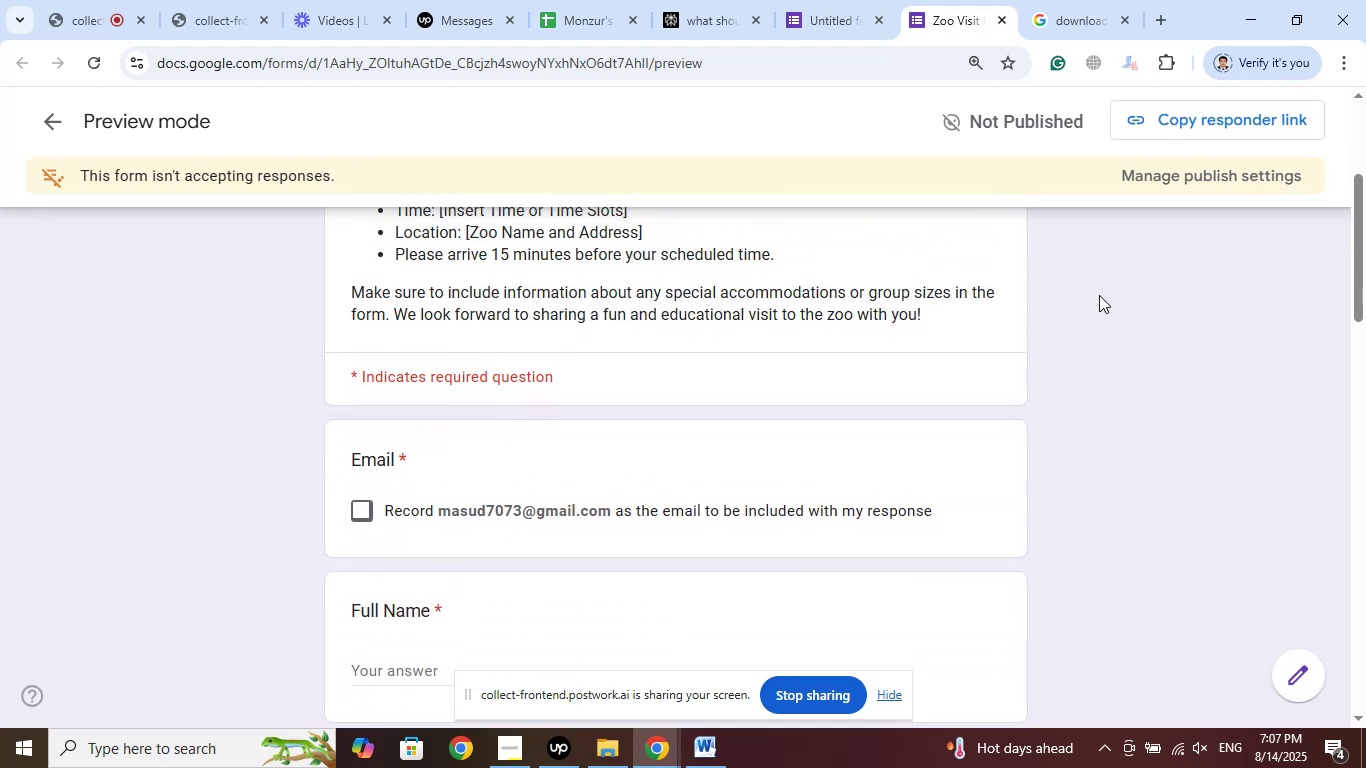 
scroll: coordinate [1099, 295], scroll_direction: down, amount: 2.0
 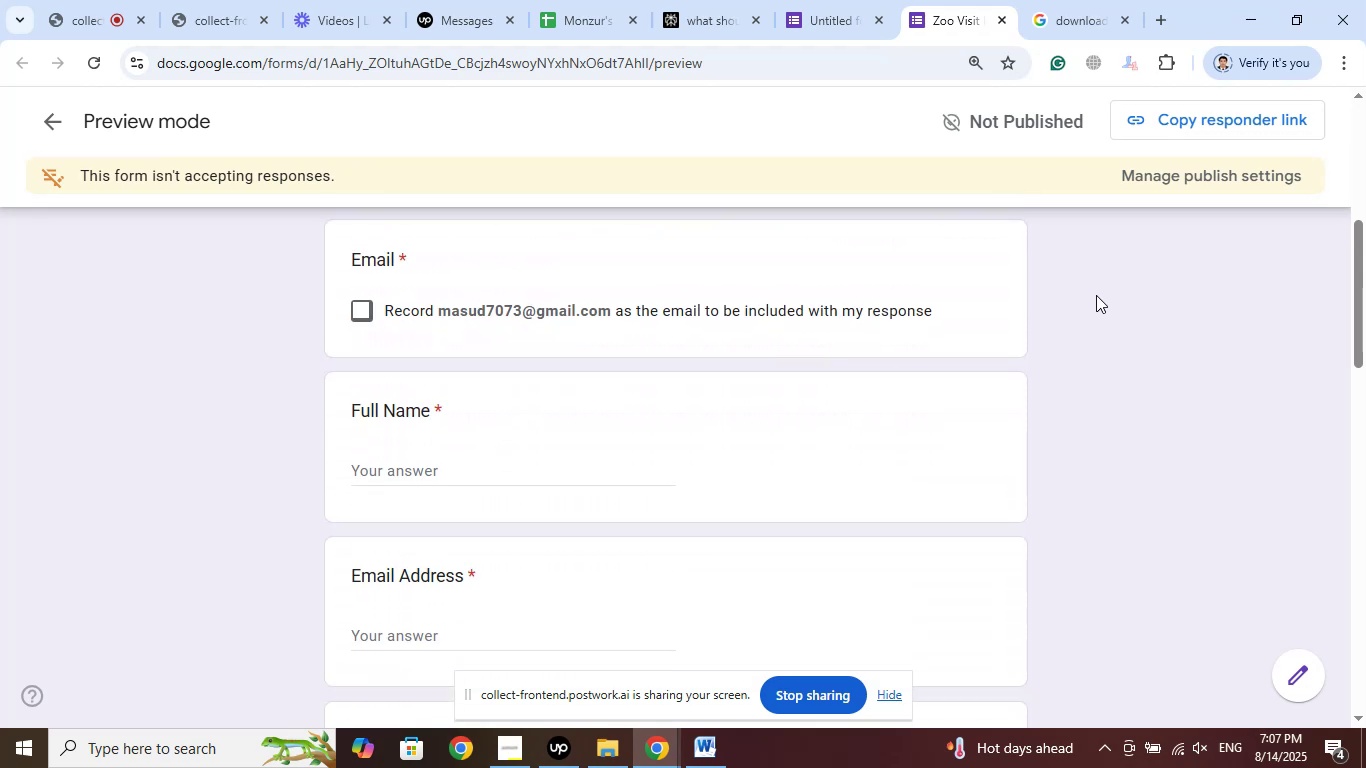 
scroll: coordinate [1095, 294], scroll_direction: up, amount: 2.0
 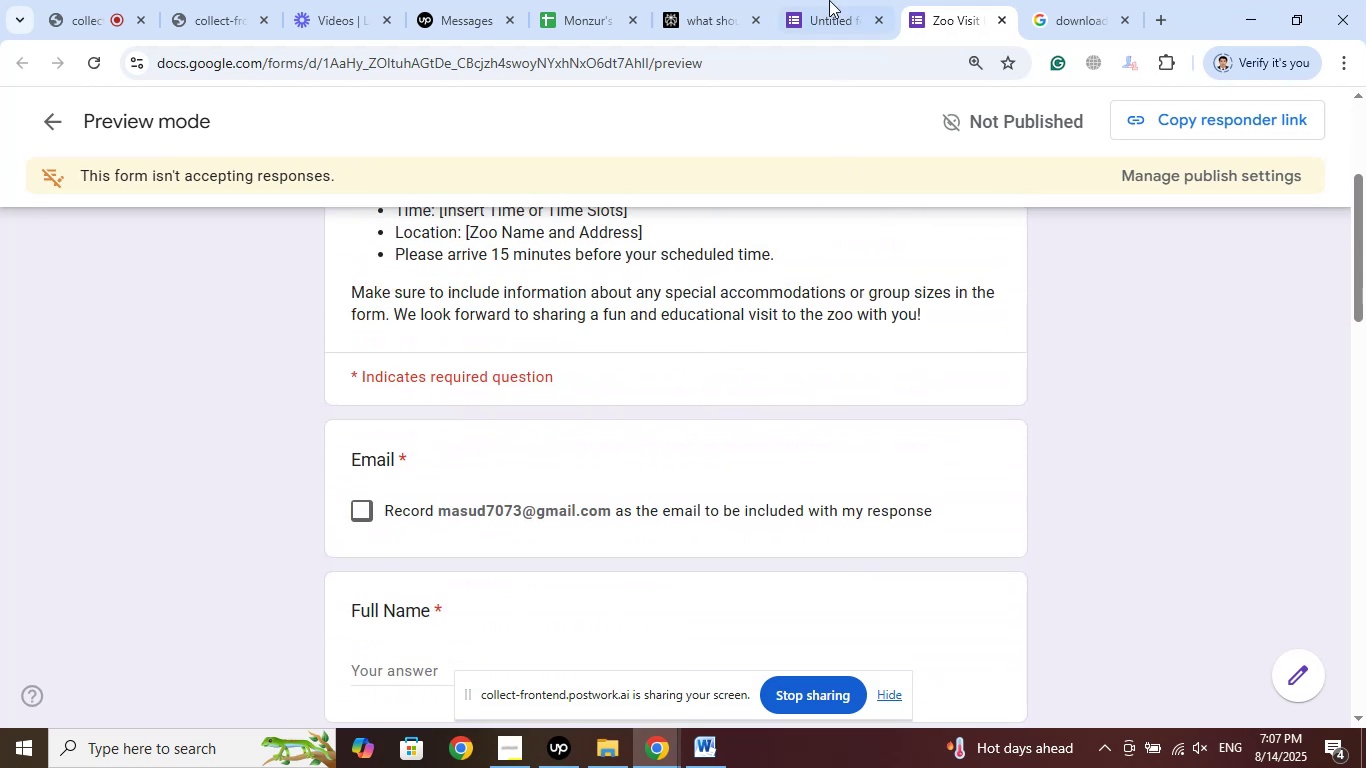 
left_click([827, 0])
 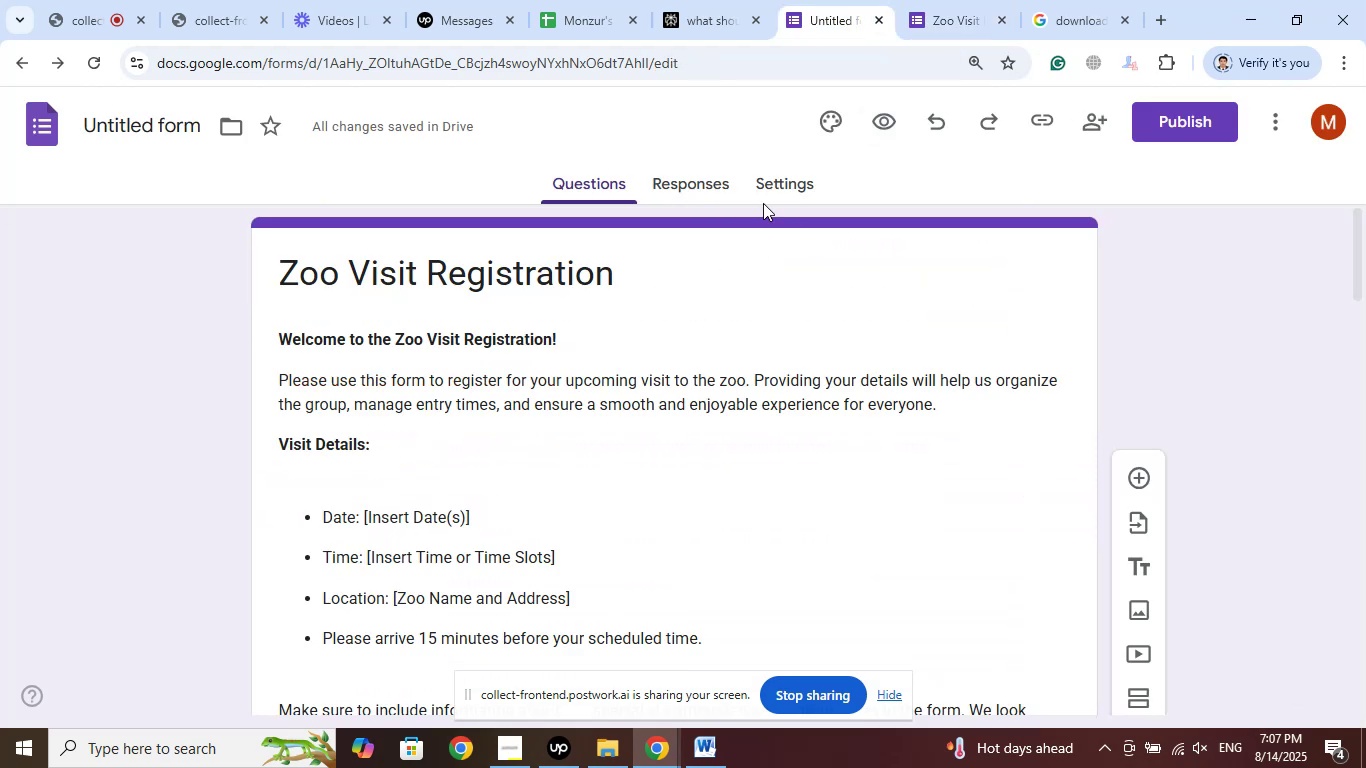 
left_click([778, 184])
 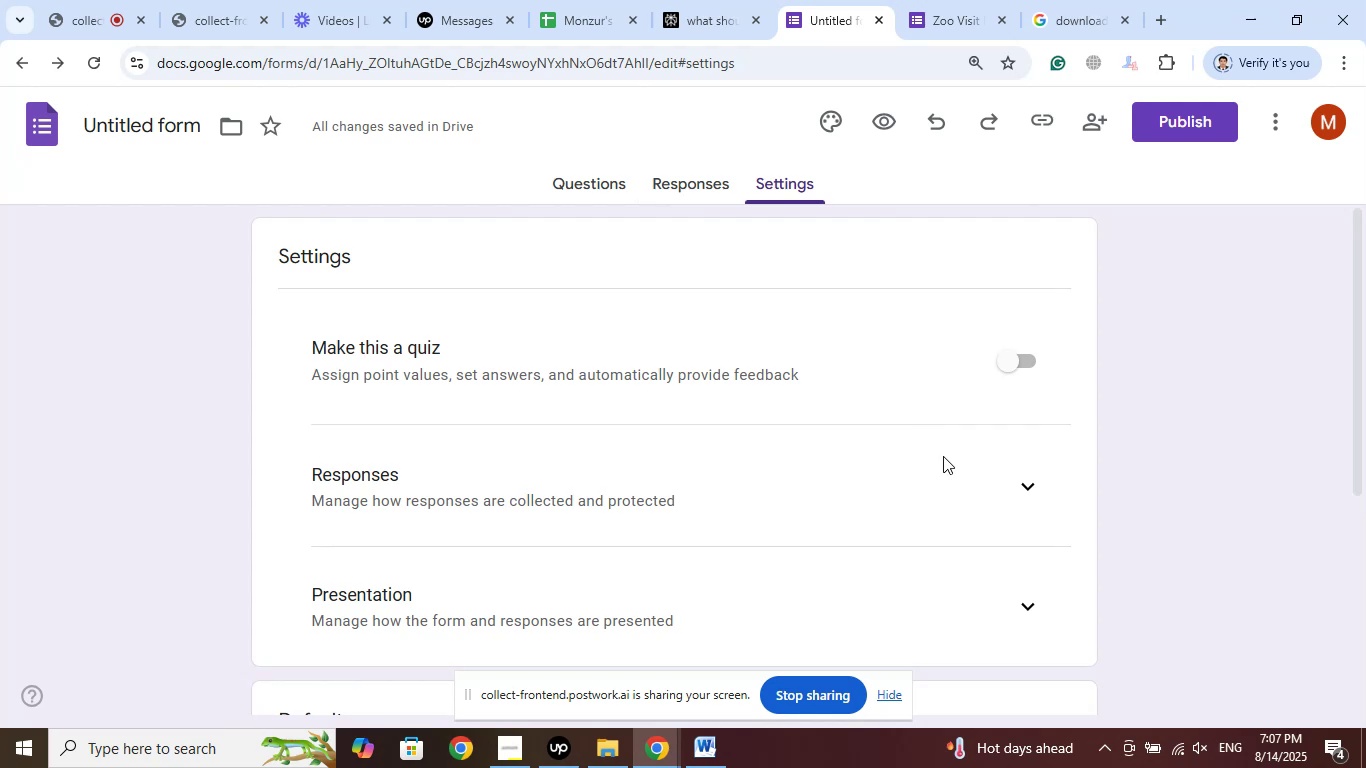 
left_click([1025, 485])
 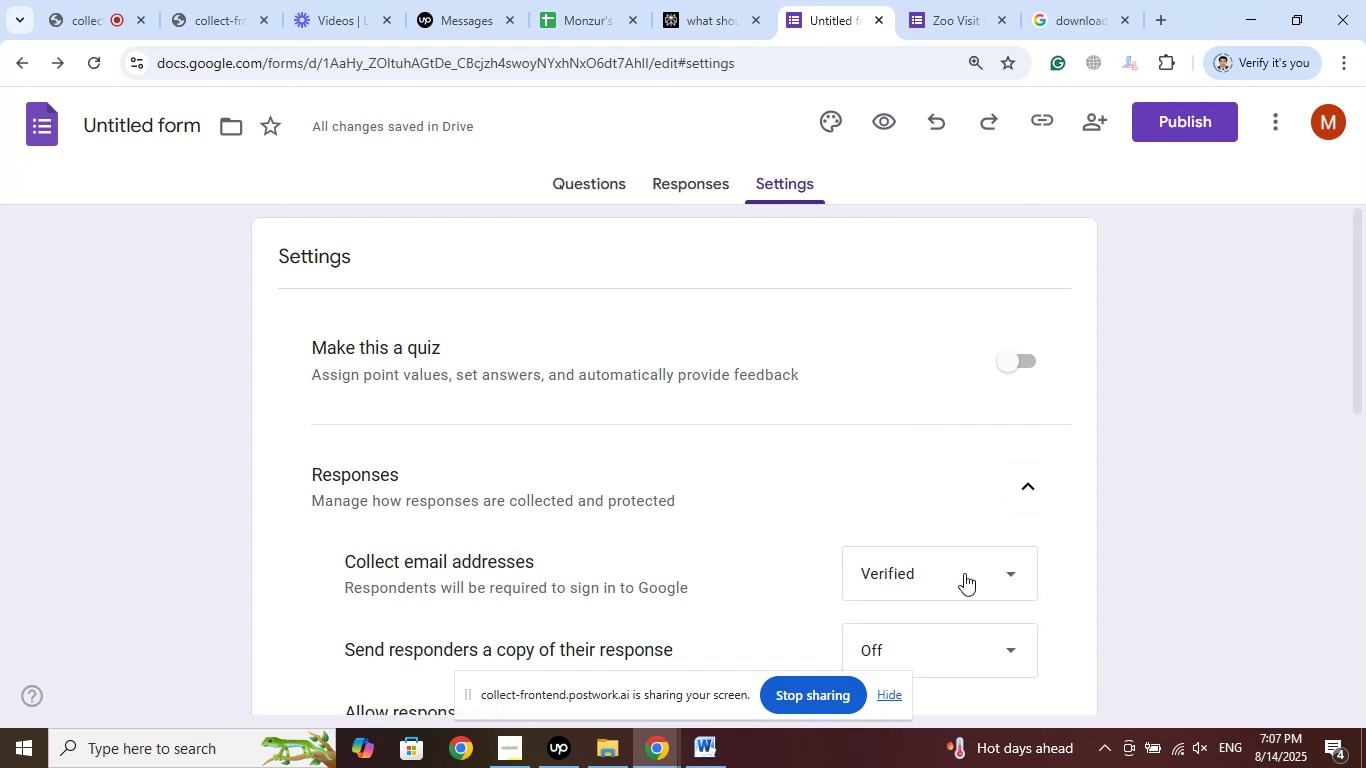 
left_click([979, 570])
 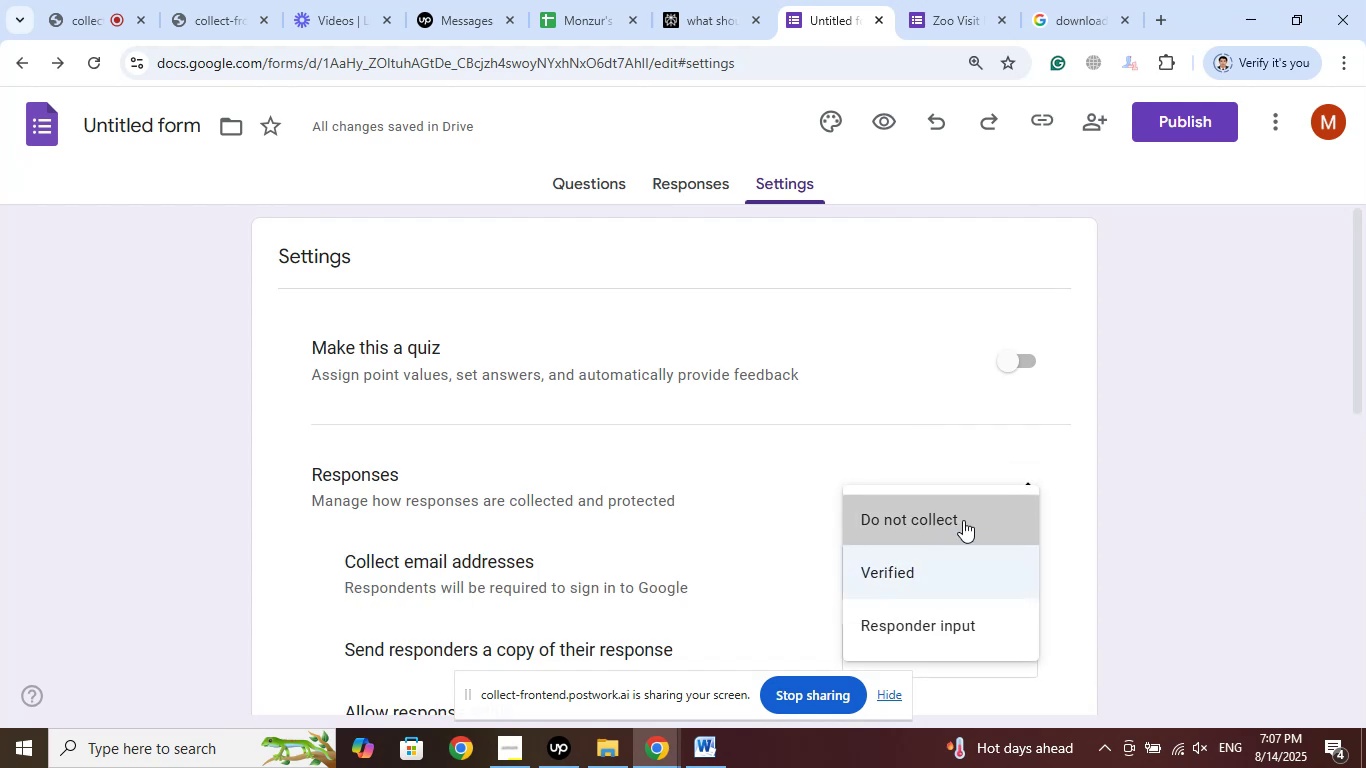 
left_click([1182, 430])
 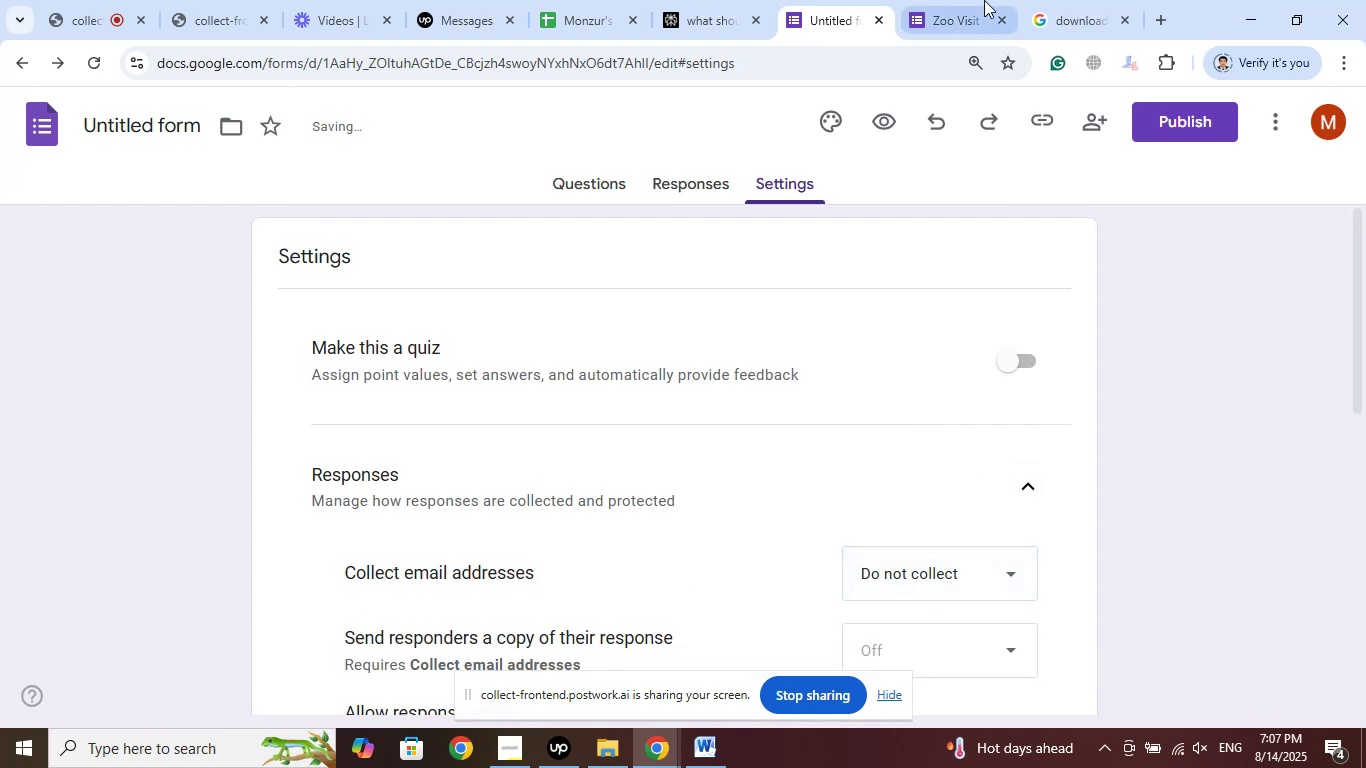 
left_click([974, 0])
 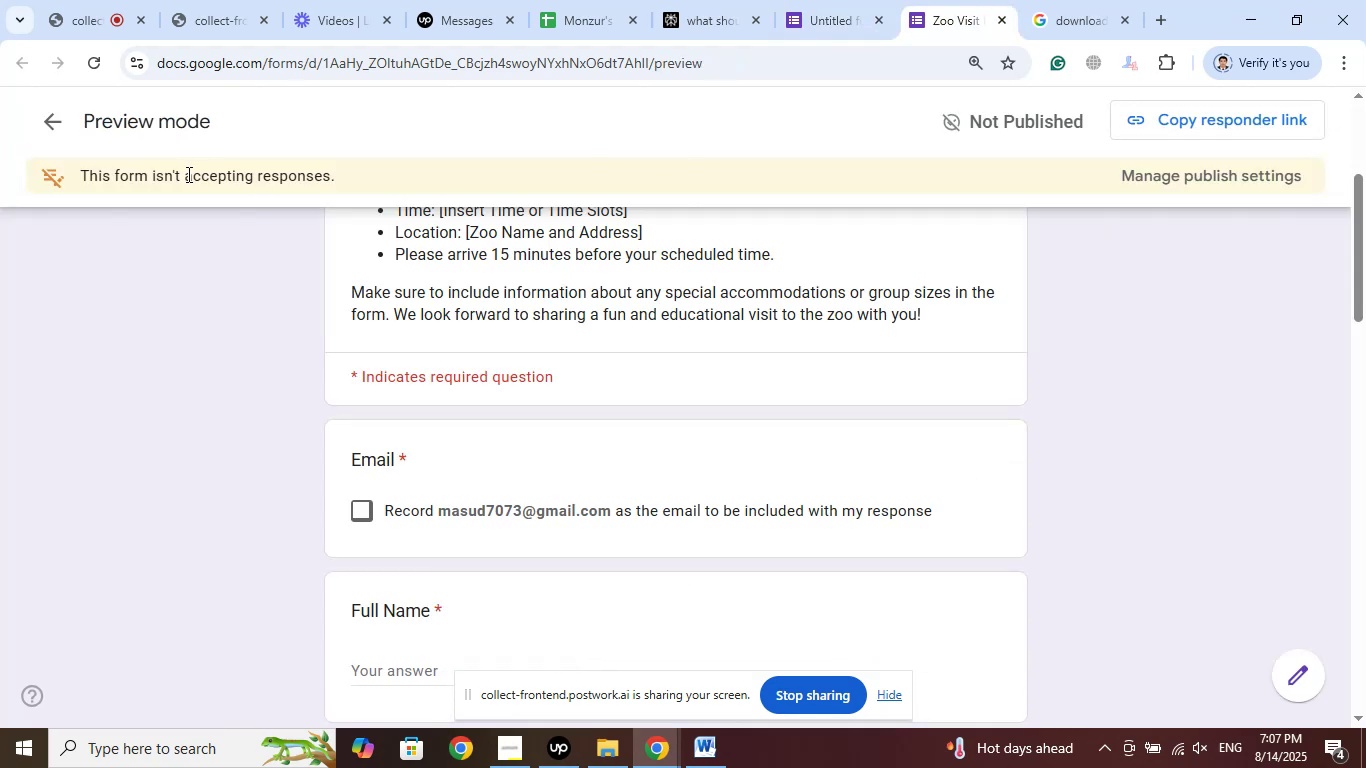 
scroll: coordinate [233, 231], scroll_direction: up, amount: 4.0
 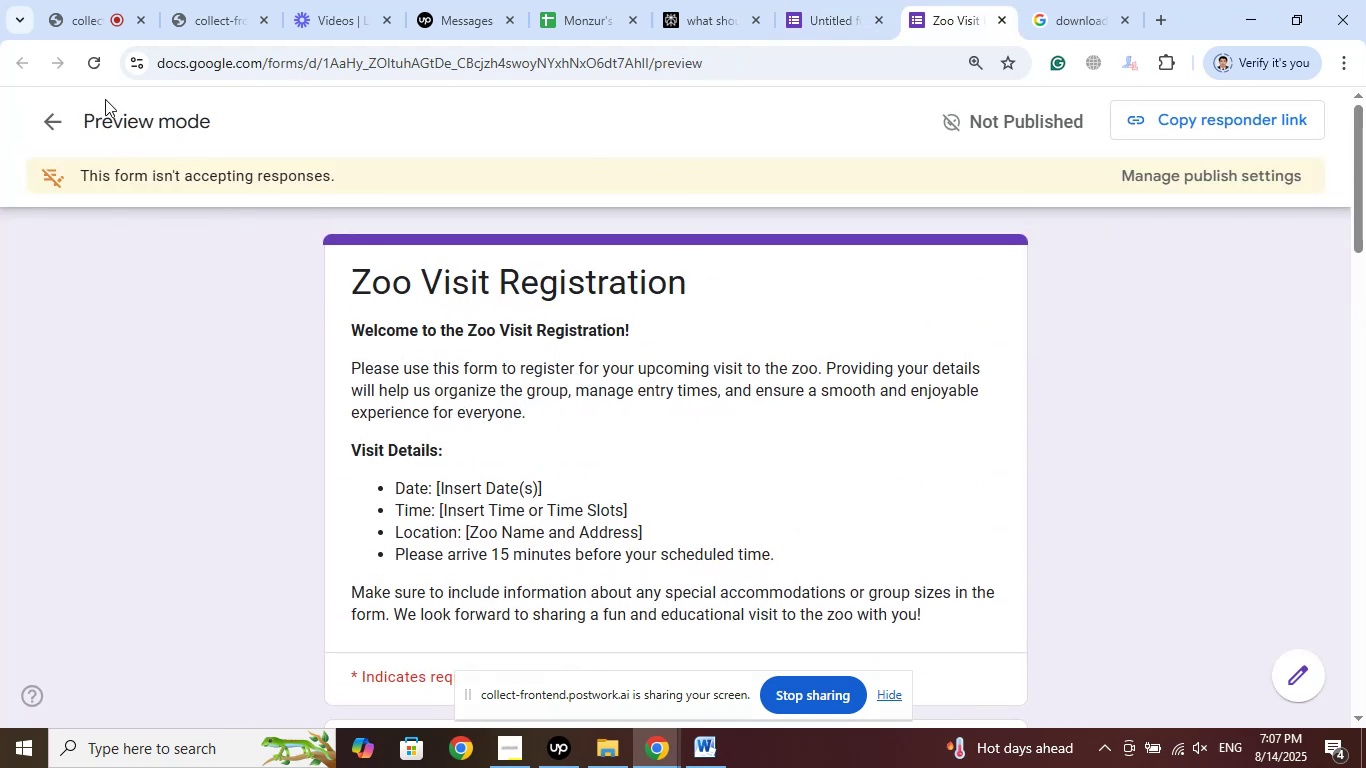 
scroll: coordinate [143, 226], scroll_direction: down, amount: 1.0
 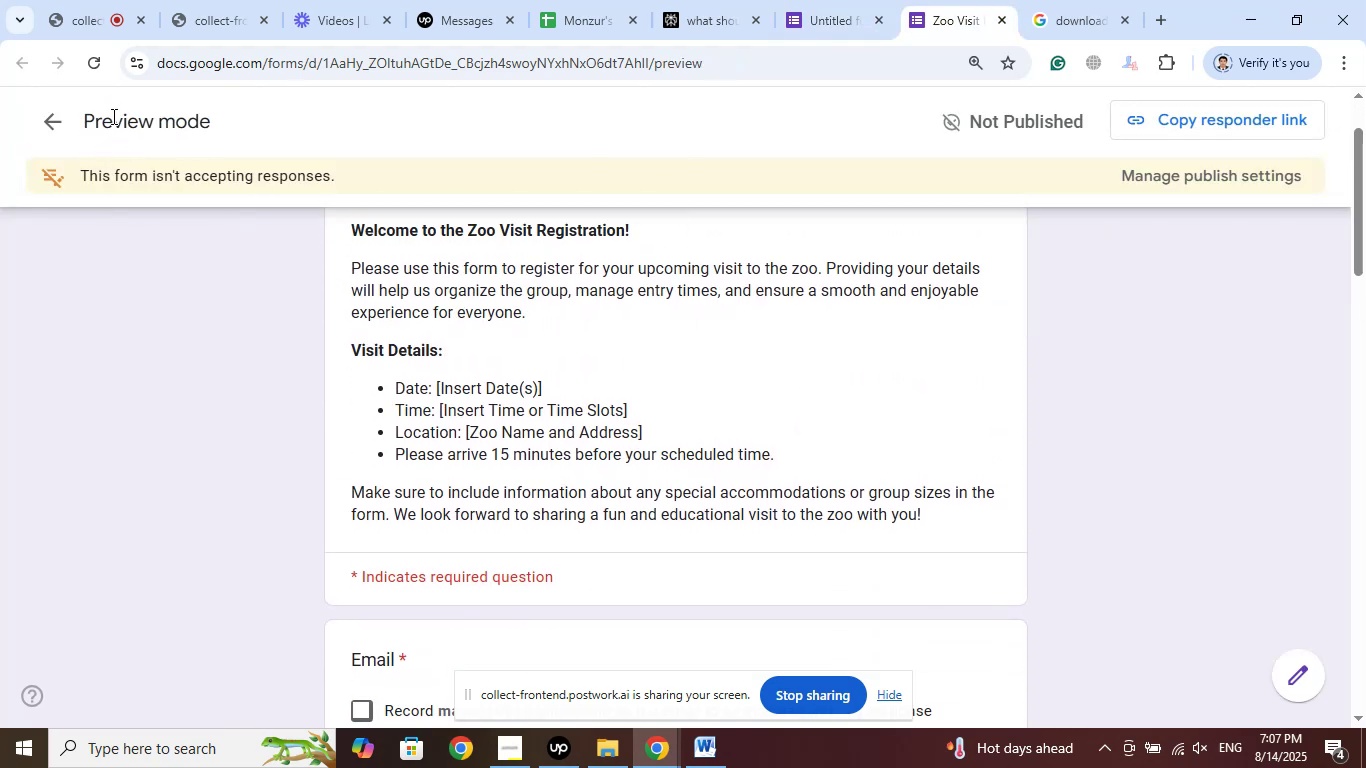 
left_click([99, 70])
 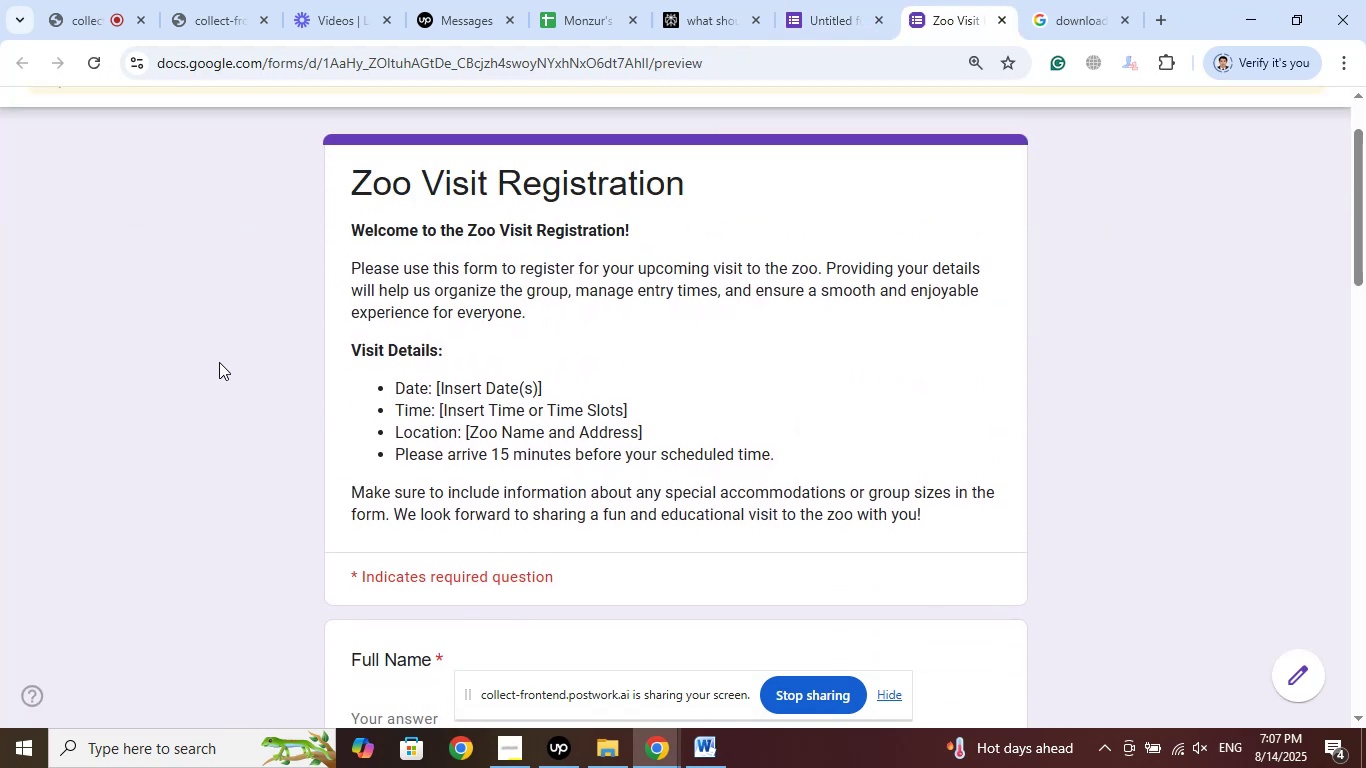 
scroll: coordinate [219, 362], scroll_direction: down, amount: 3.0
 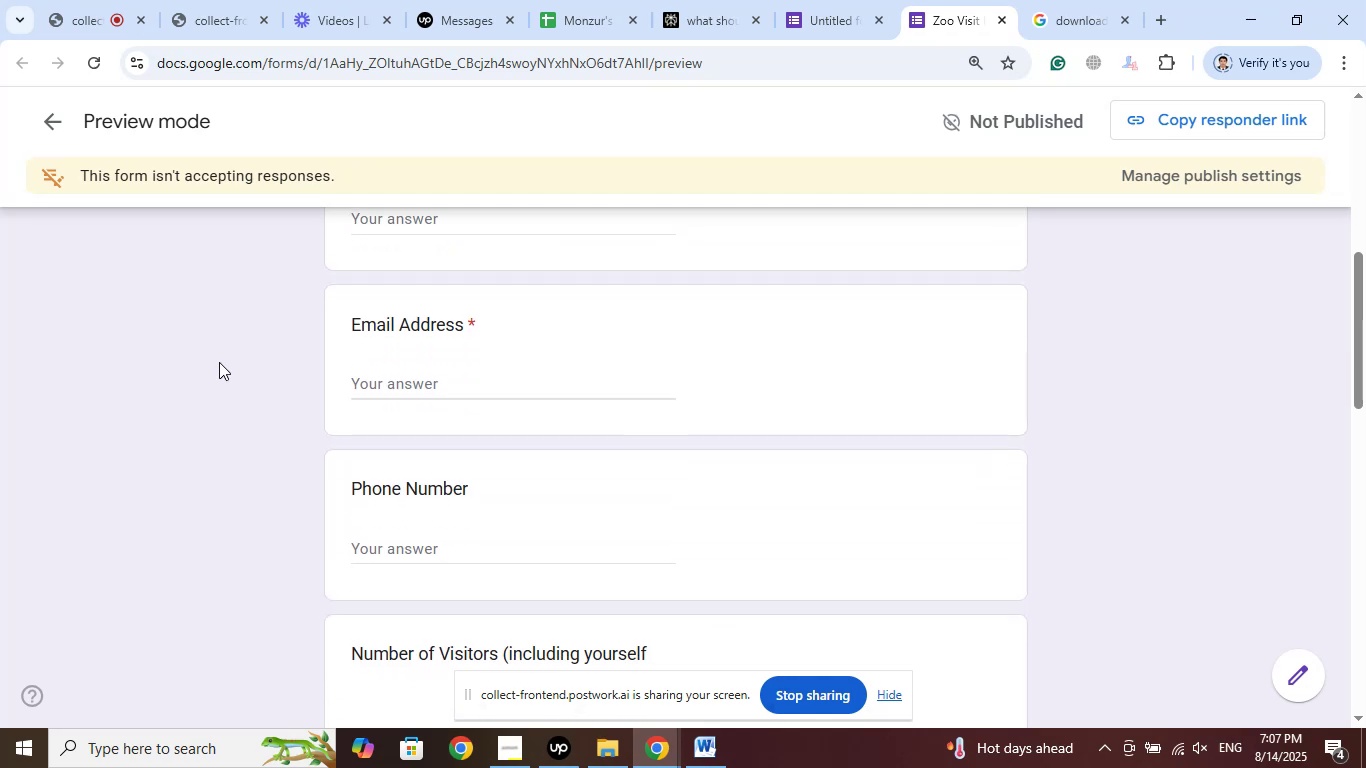 
left_click([827, 0])
 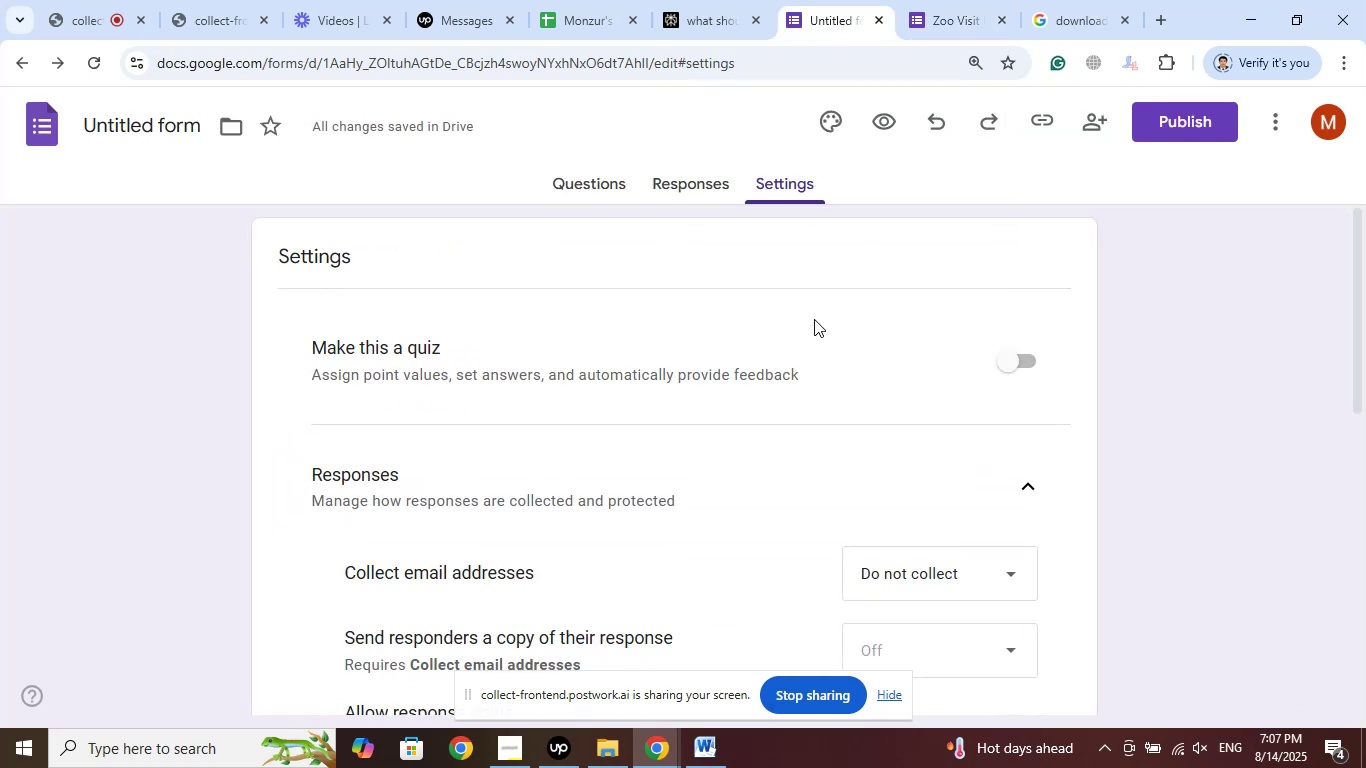 
scroll: coordinate [771, 417], scroll_direction: up, amount: 2.0
 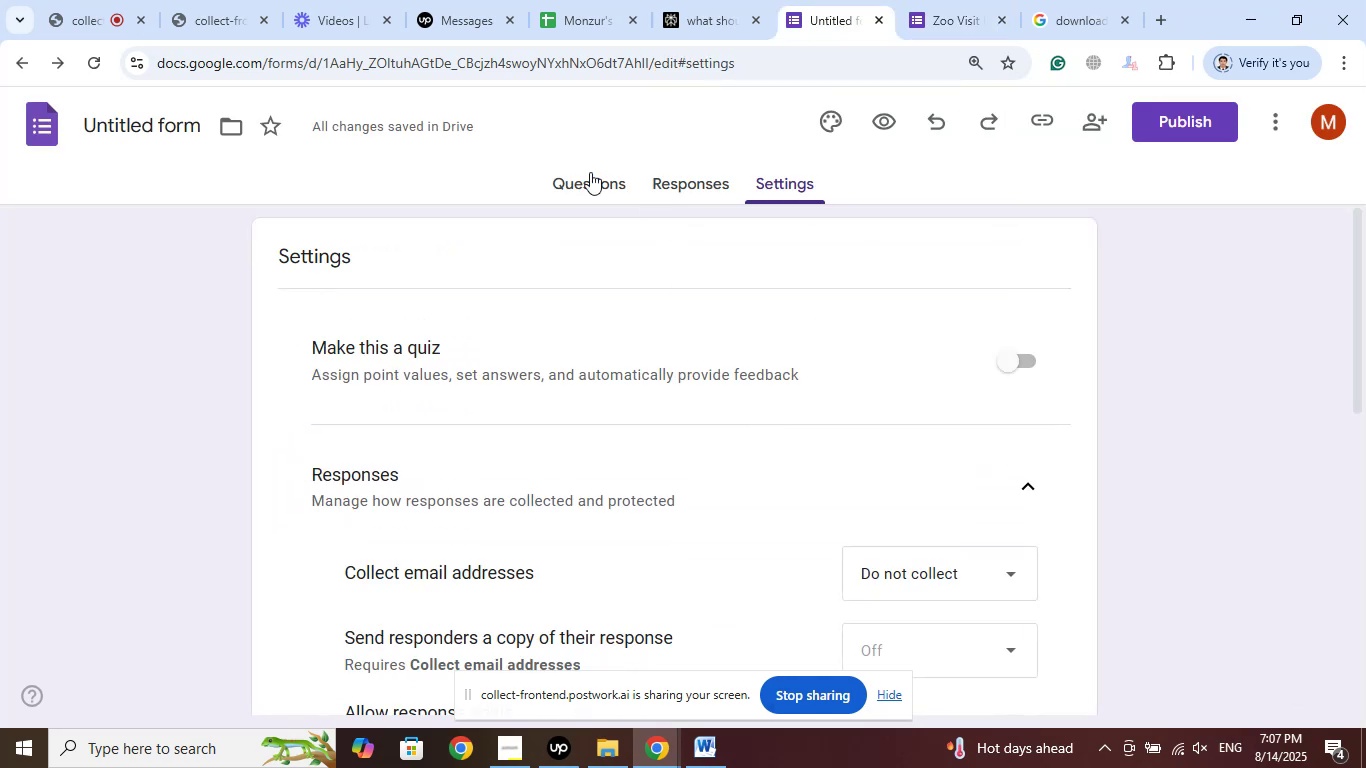 
left_click([590, 183])
 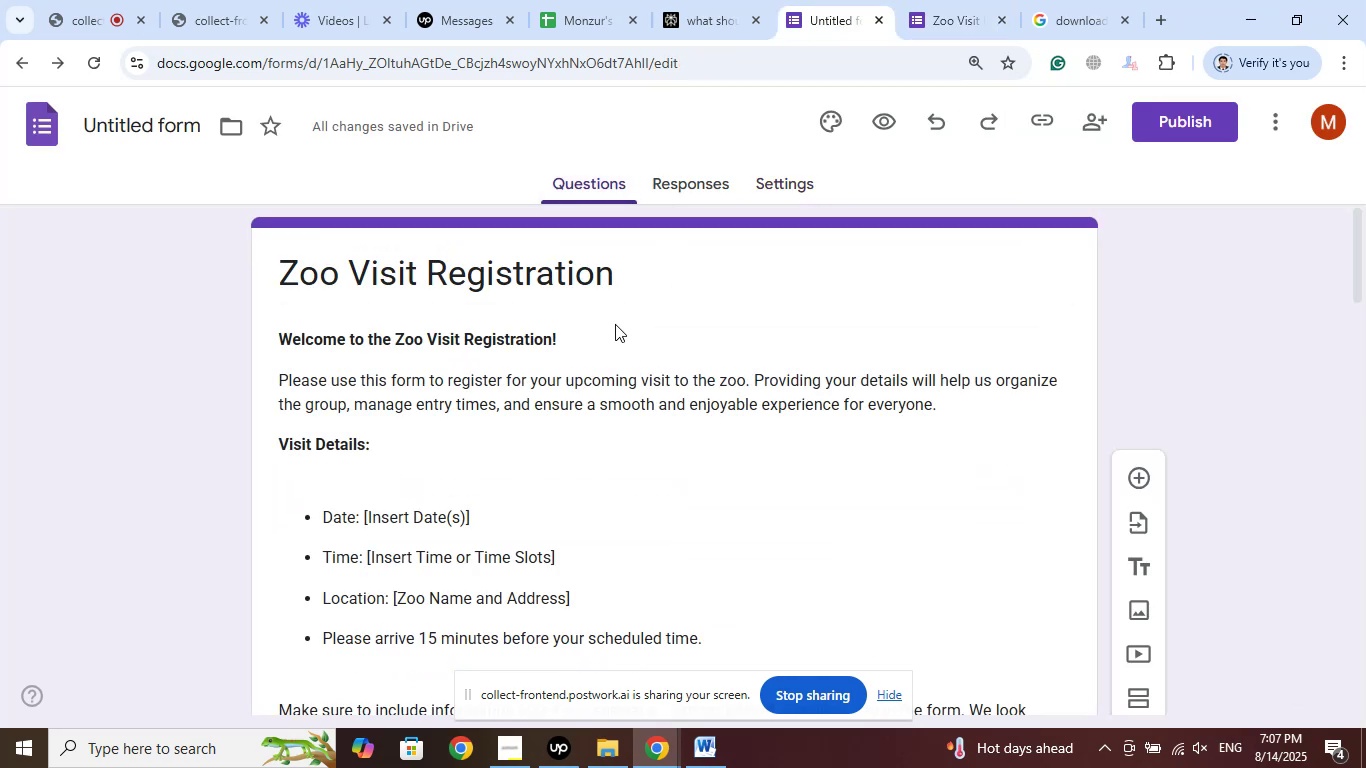 
scroll: coordinate [604, 411], scroll_direction: down, amount: 5.0
 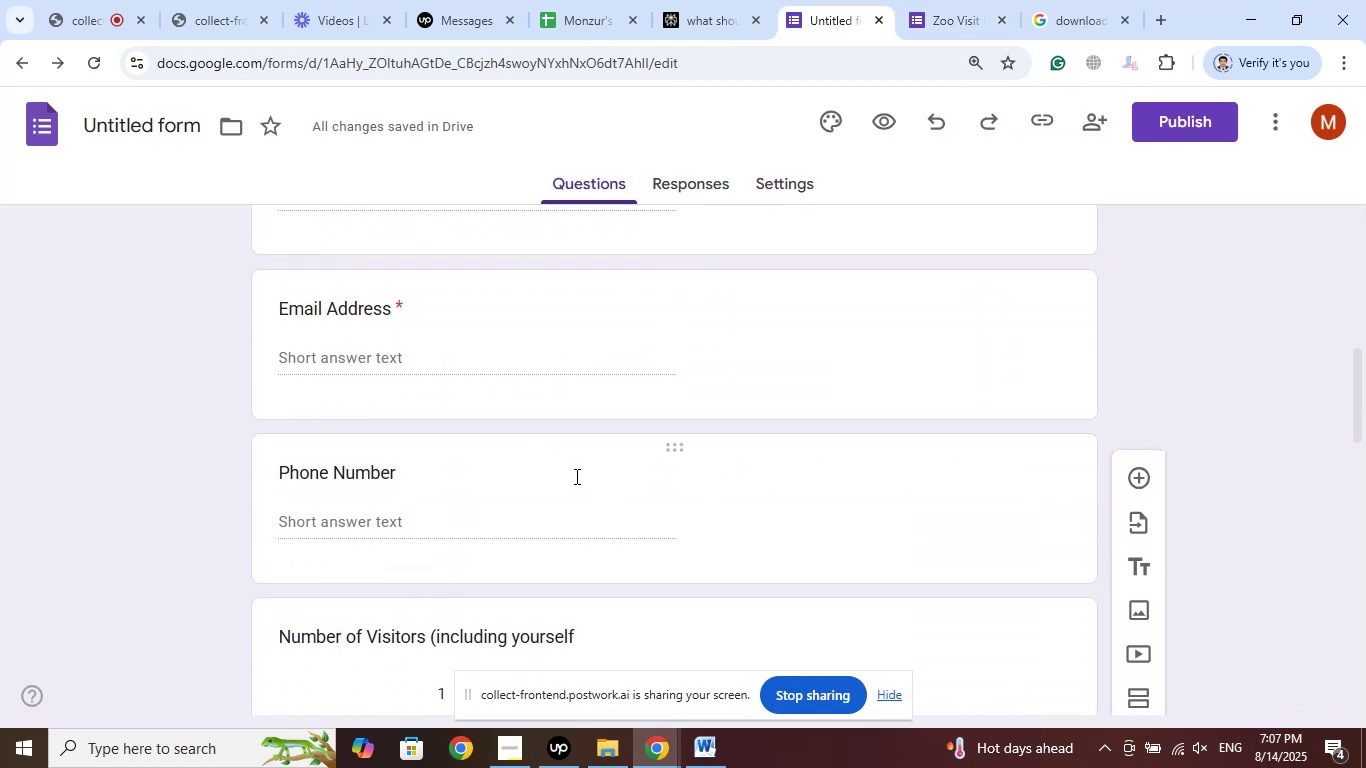 
left_click([552, 470])
 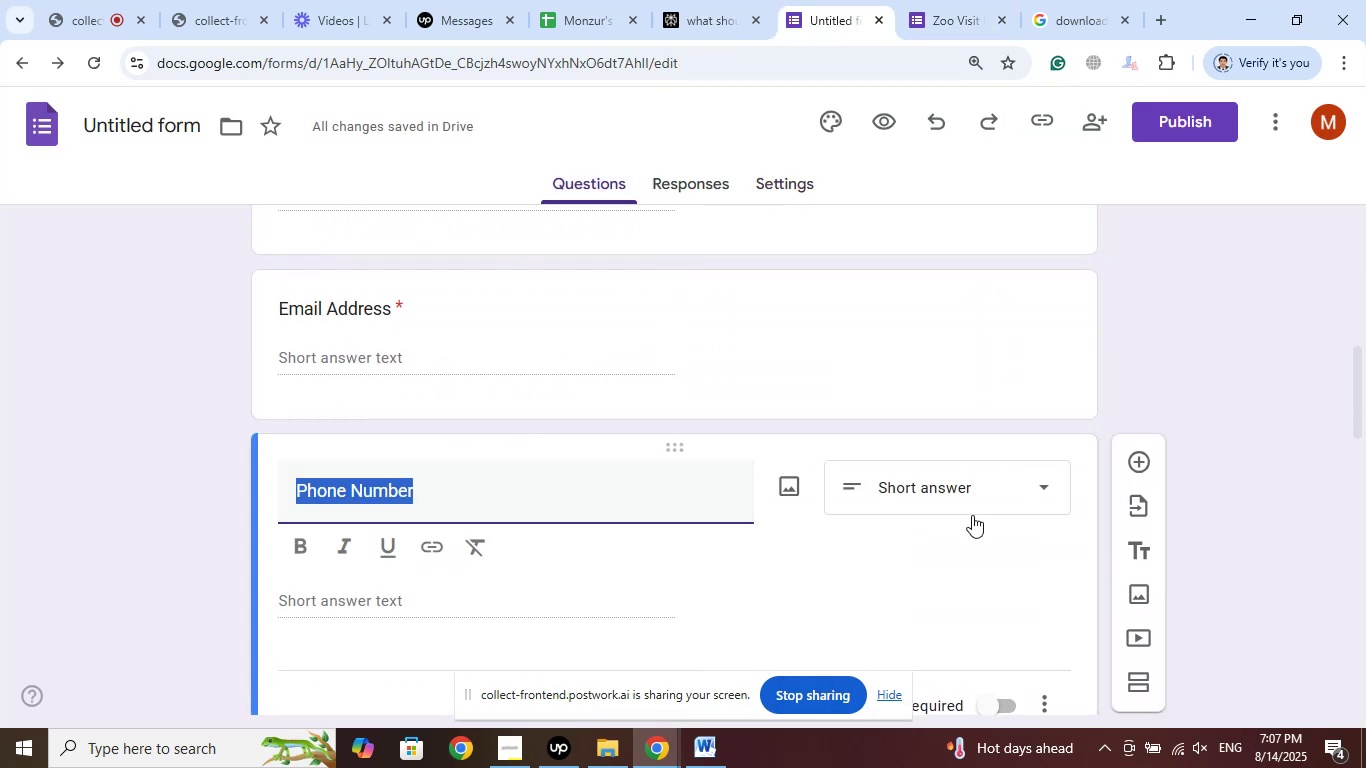 
scroll: coordinate [1032, 487], scroll_direction: down, amount: 2.0
 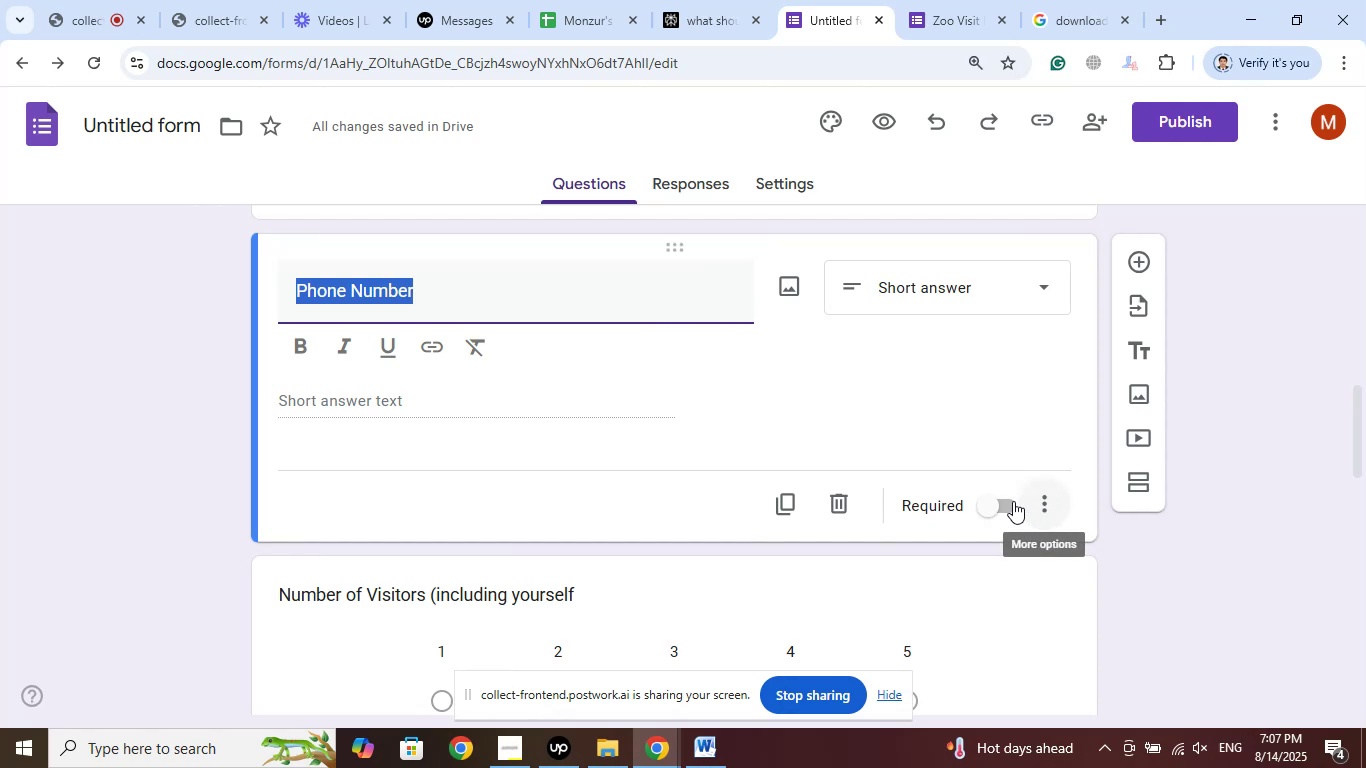 
left_click([1009, 504])
 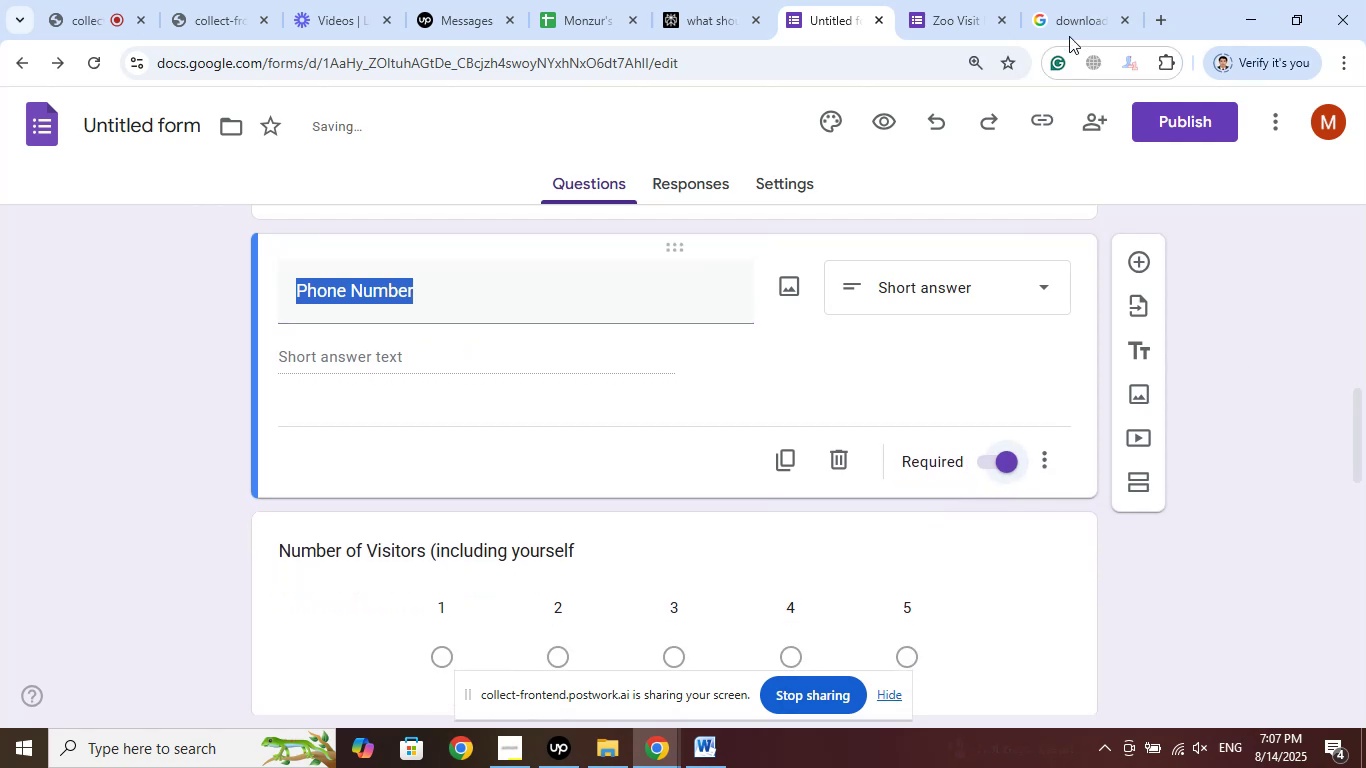 
left_click([963, 0])
 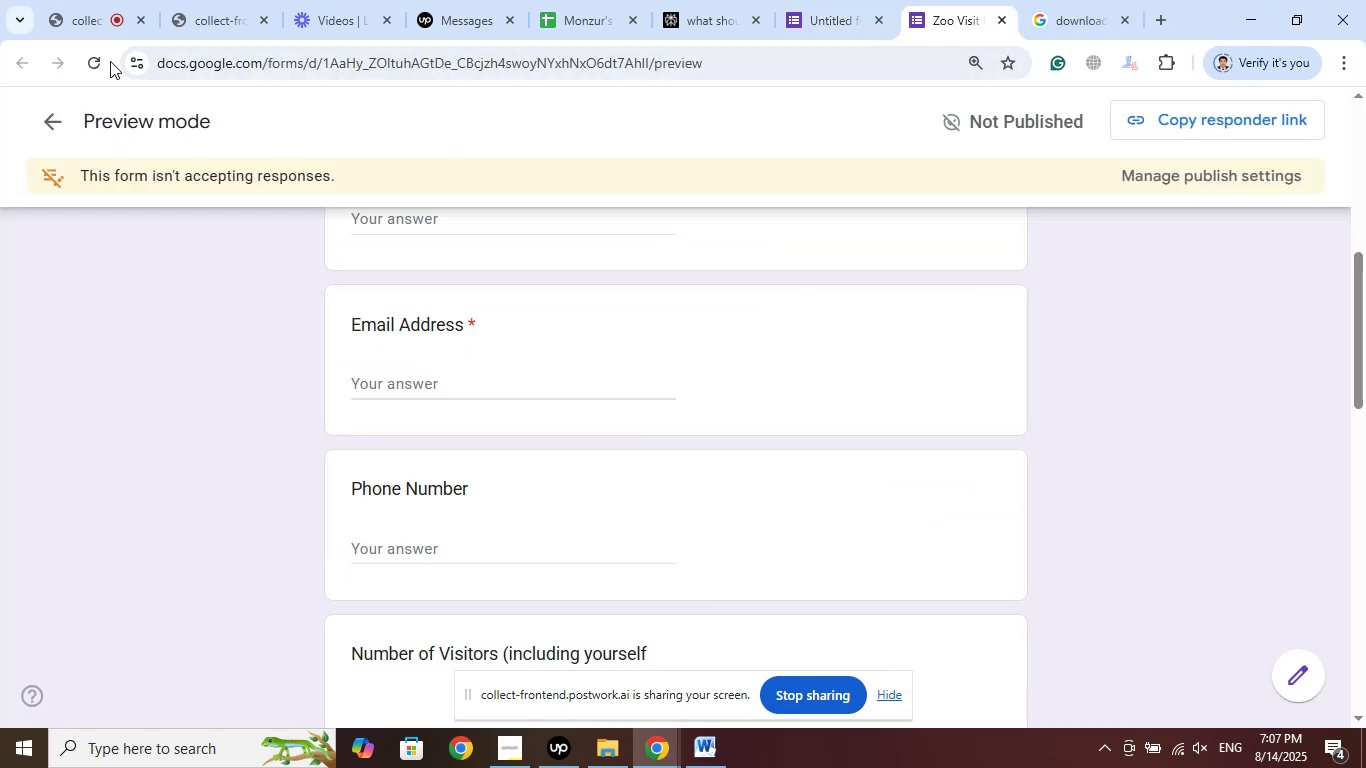 
left_click([100, 61])
 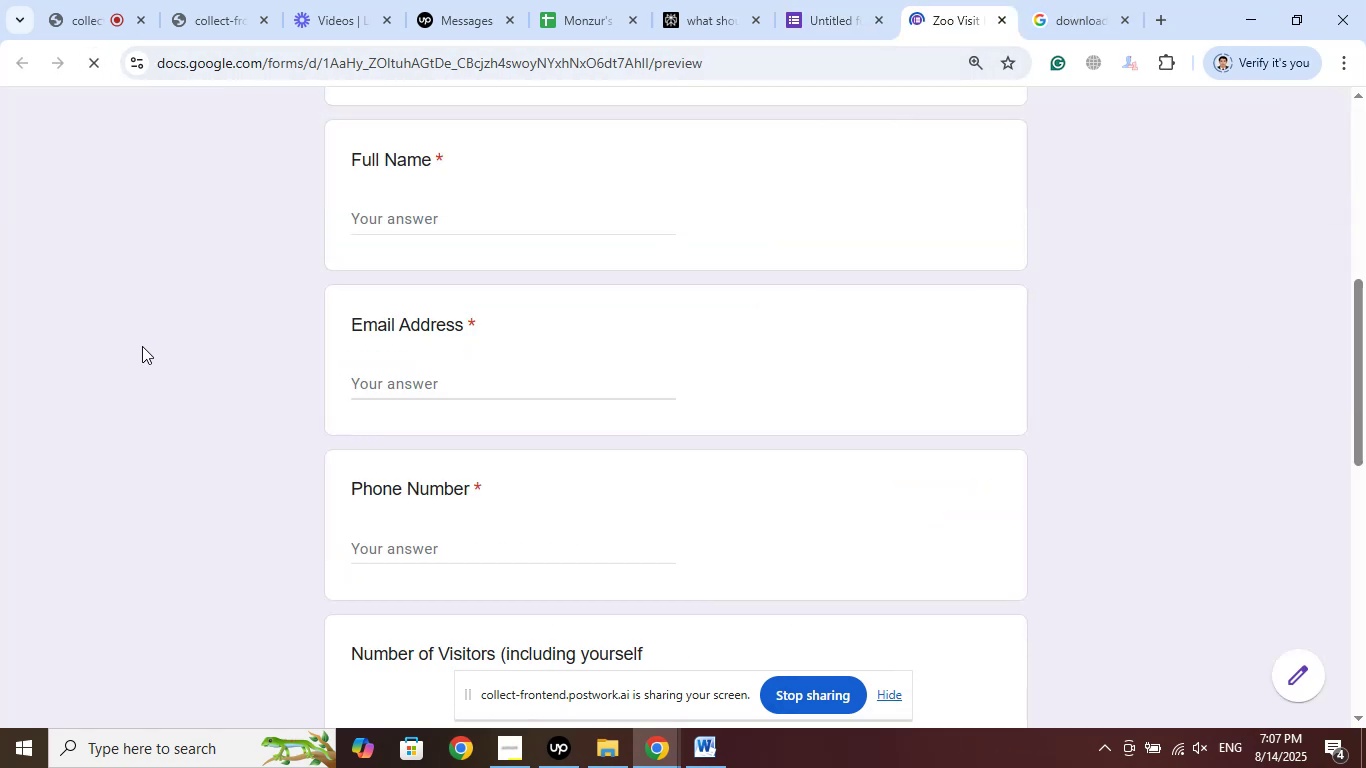 
scroll: coordinate [133, 358], scroll_direction: down, amount: 3.0
 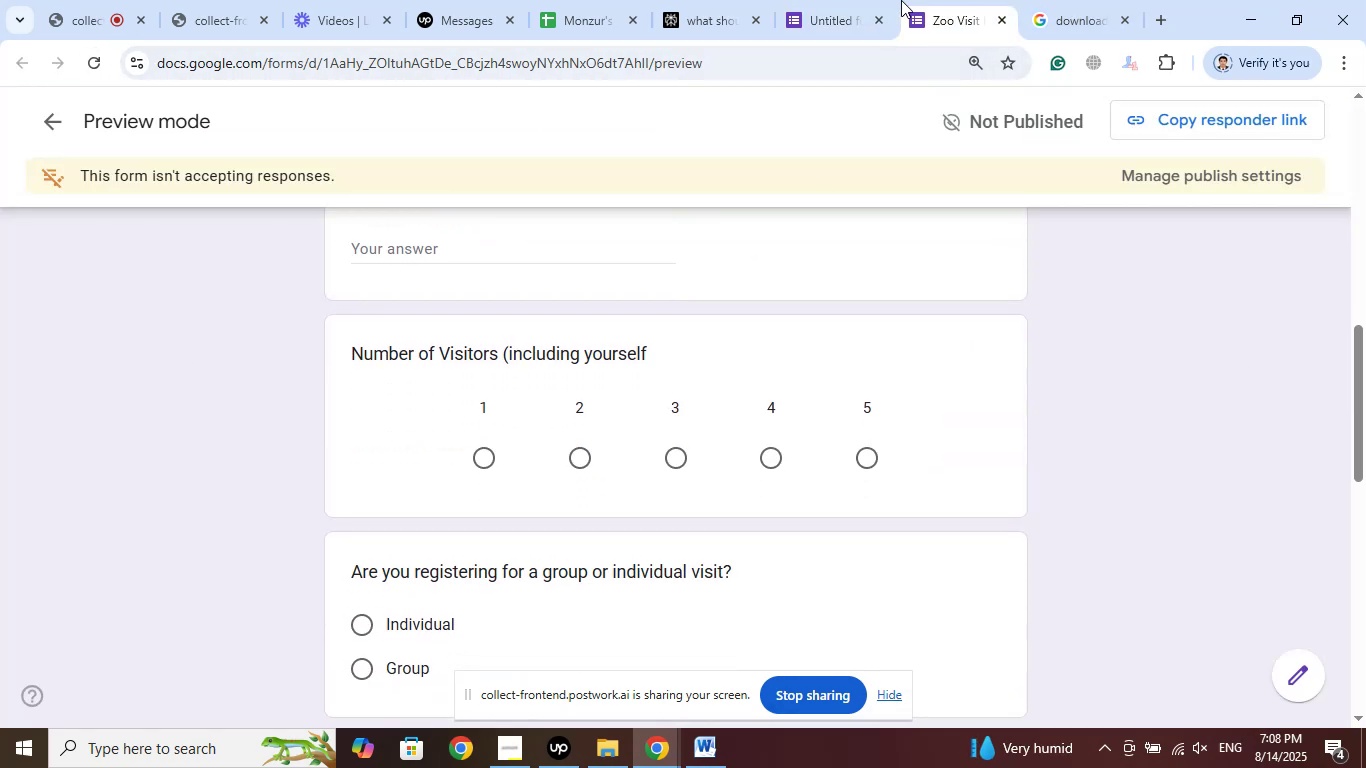 
left_click([836, 4])
 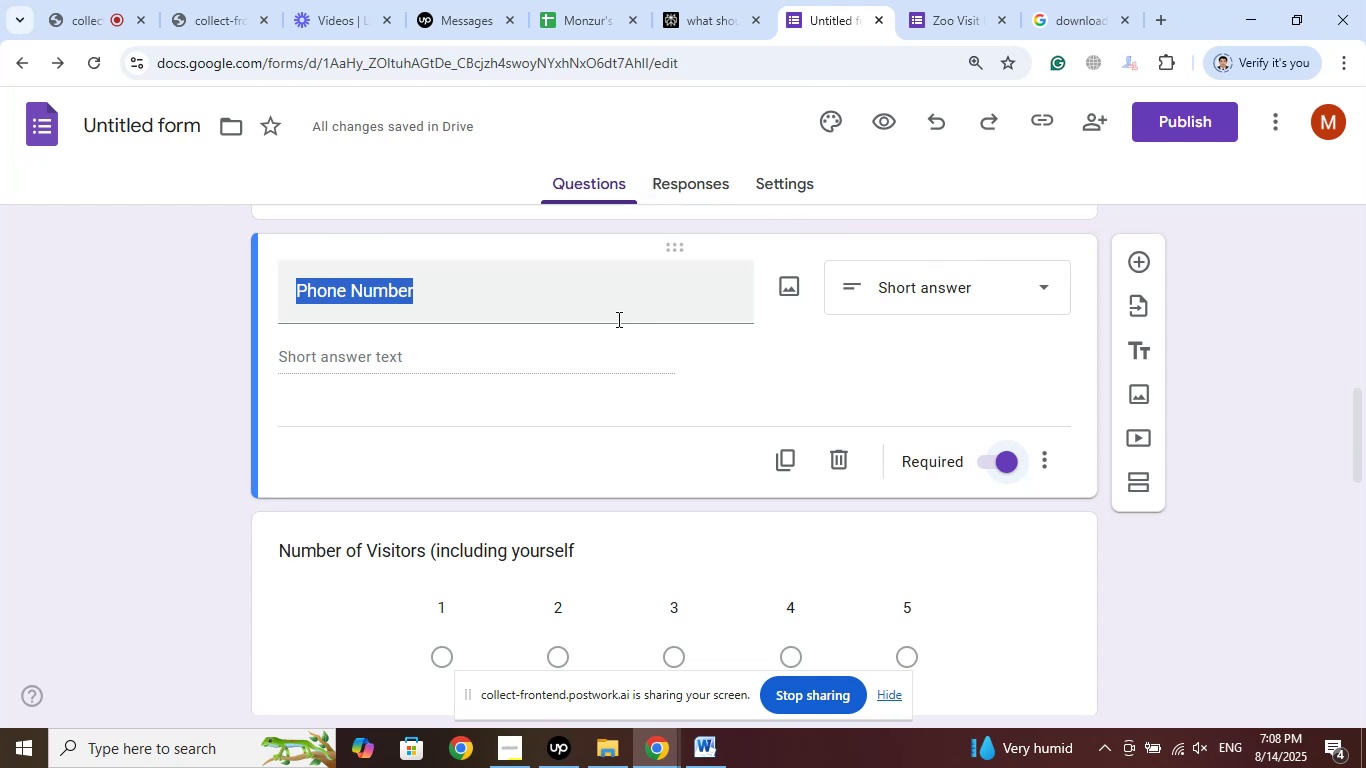 
scroll: coordinate [597, 356], scroll_direction: down, amount: 1.0
 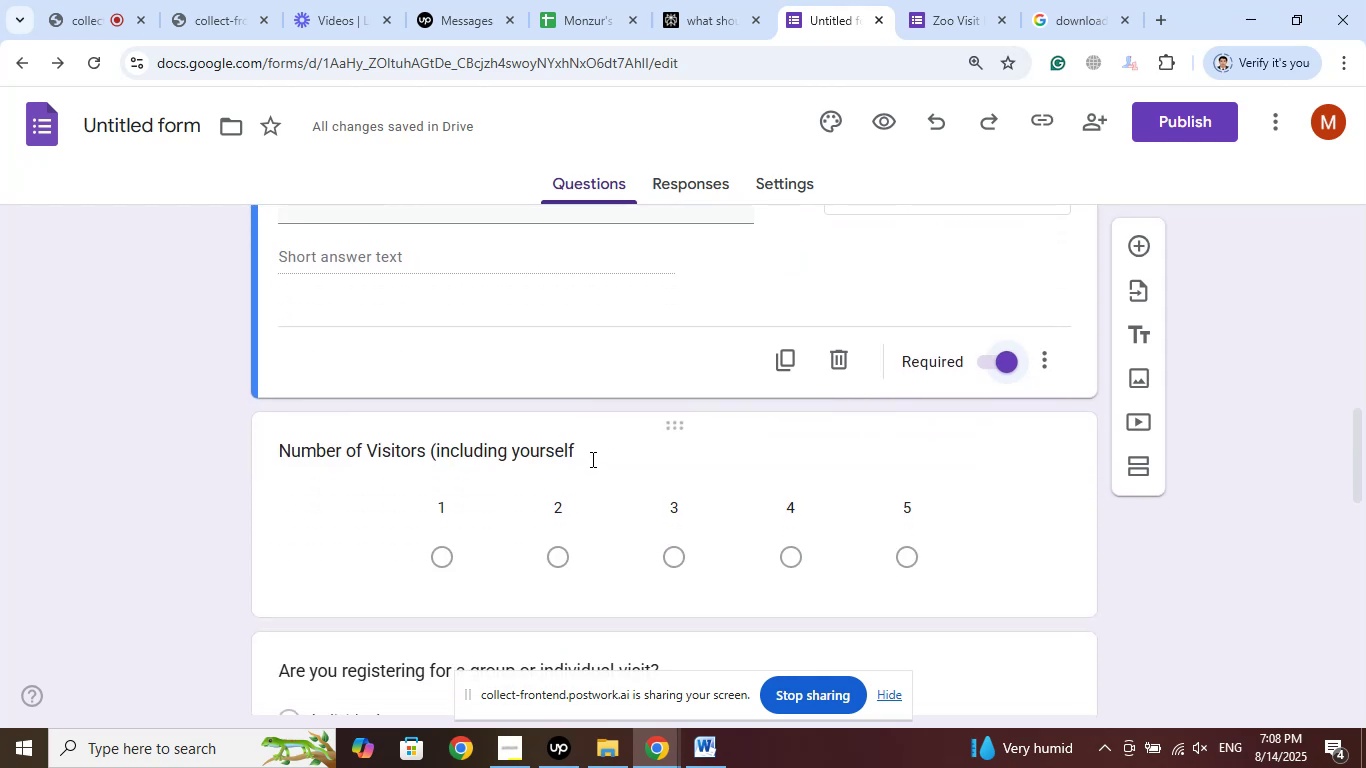 
left_click([591, 456])
 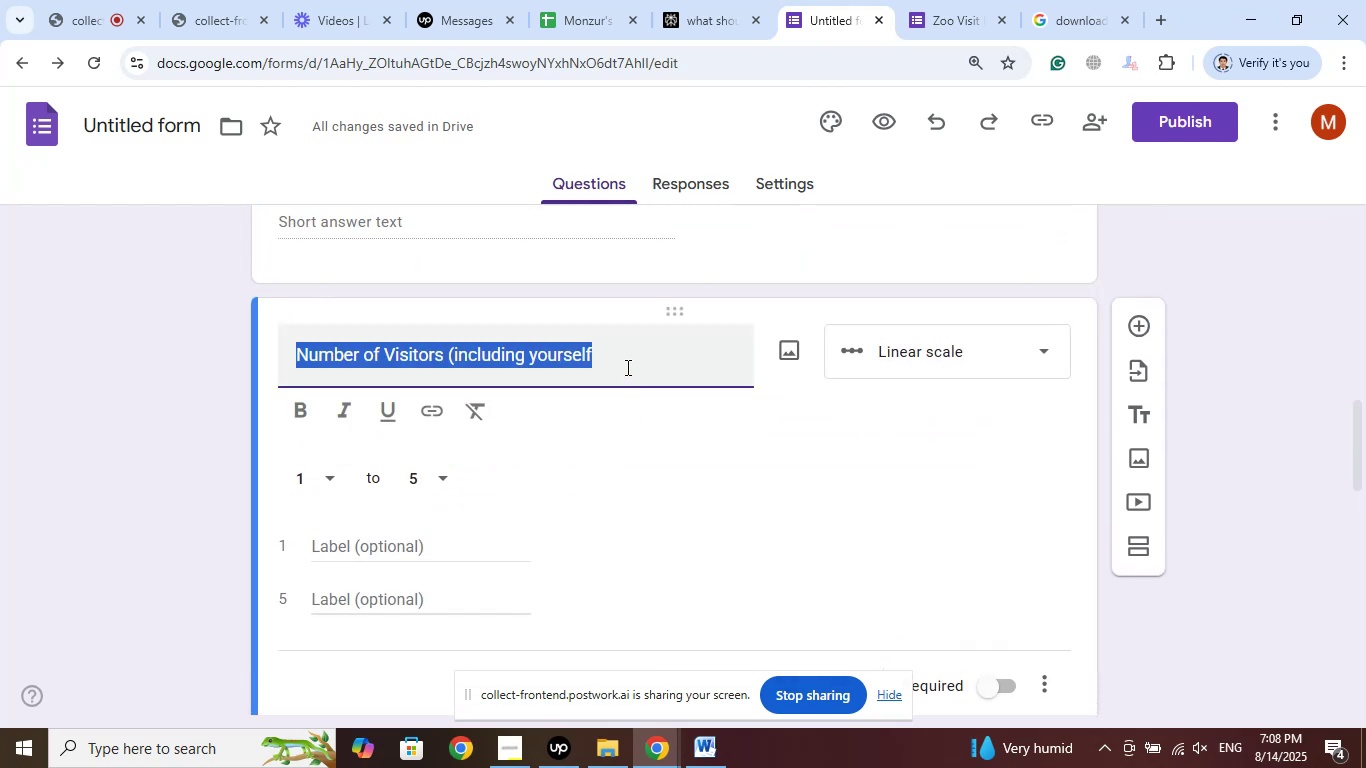 
left_click([624, 364])
 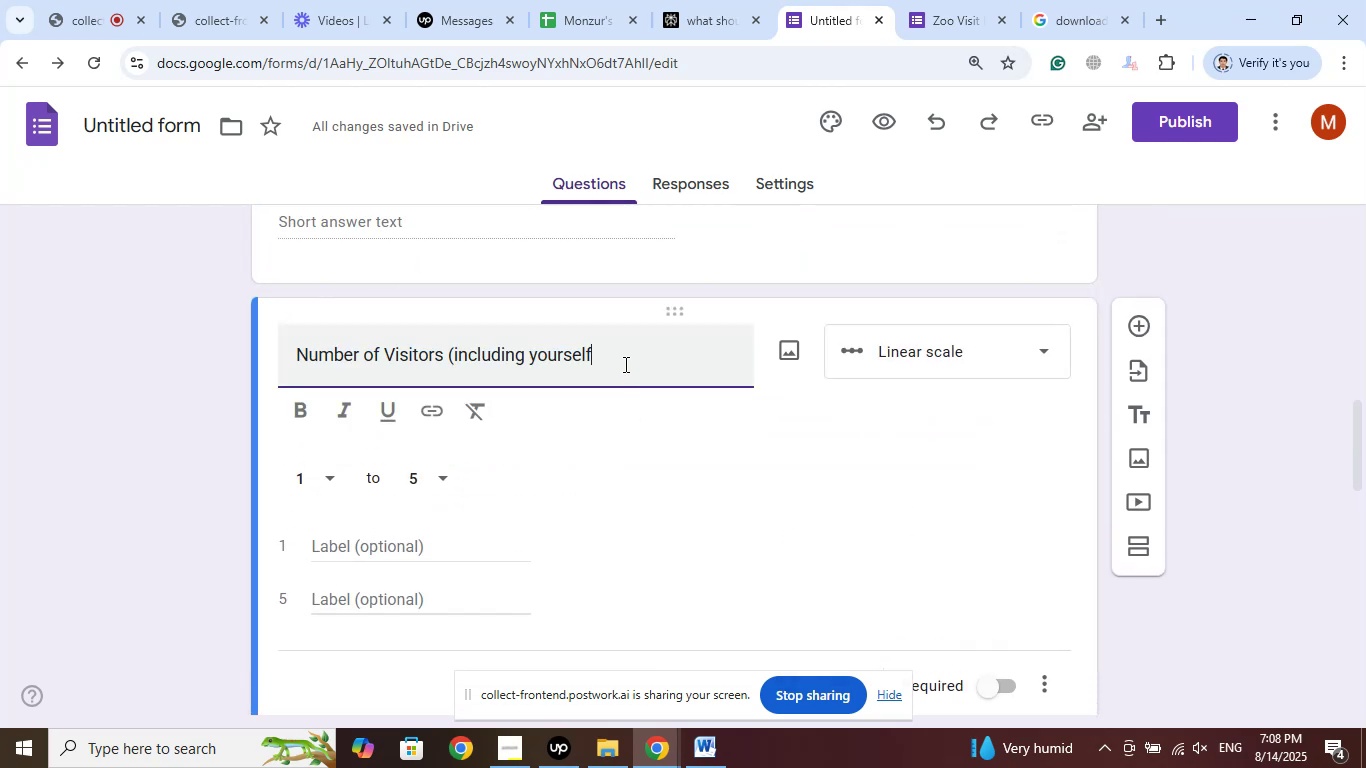 
key(Shift+Minus)
 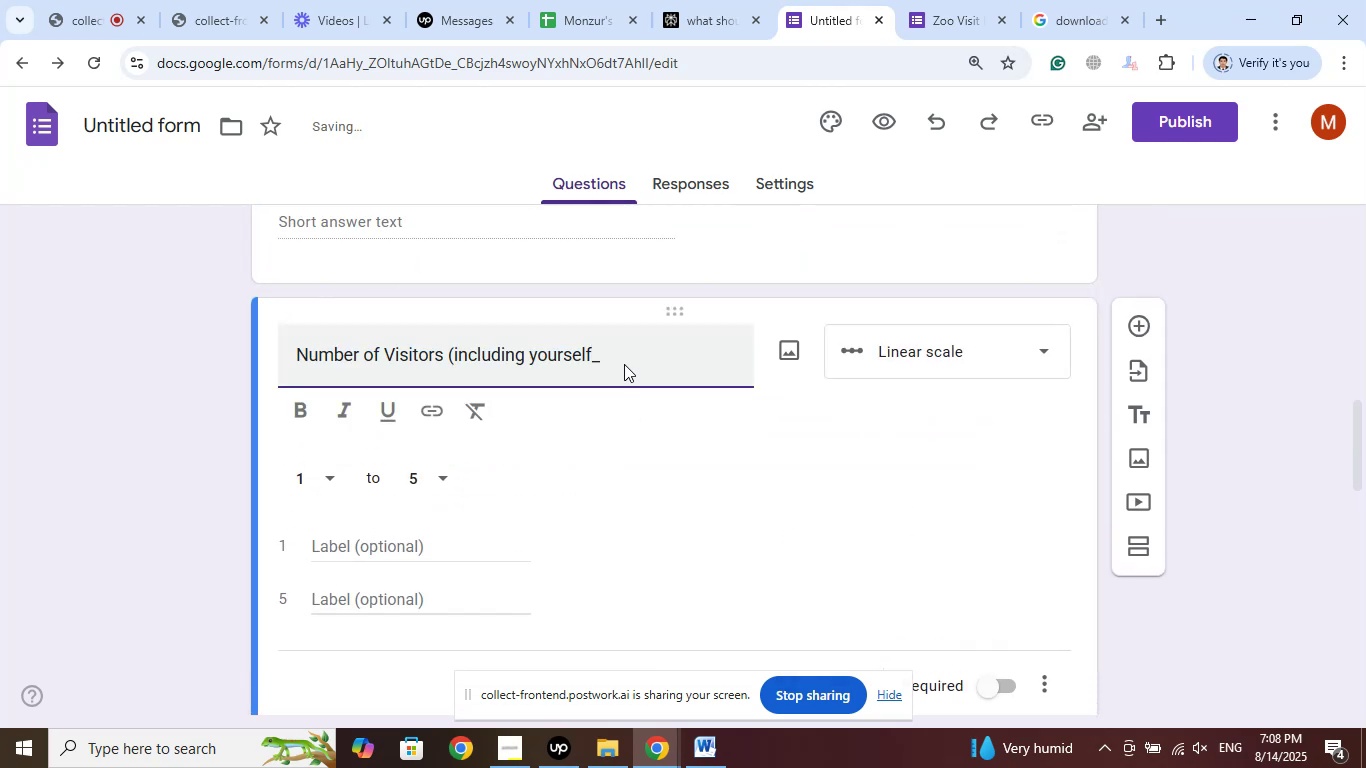 
key(Backspace)
 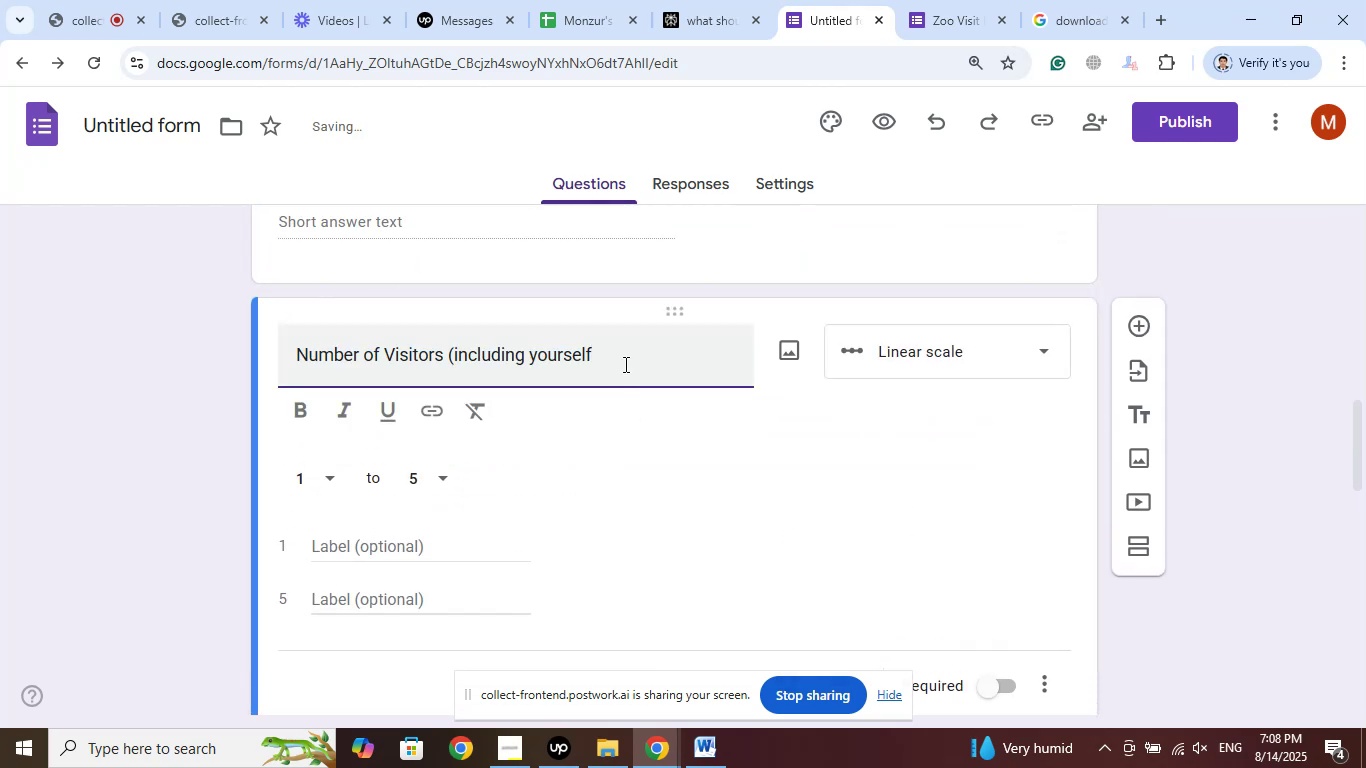 
key(Shift+0)
 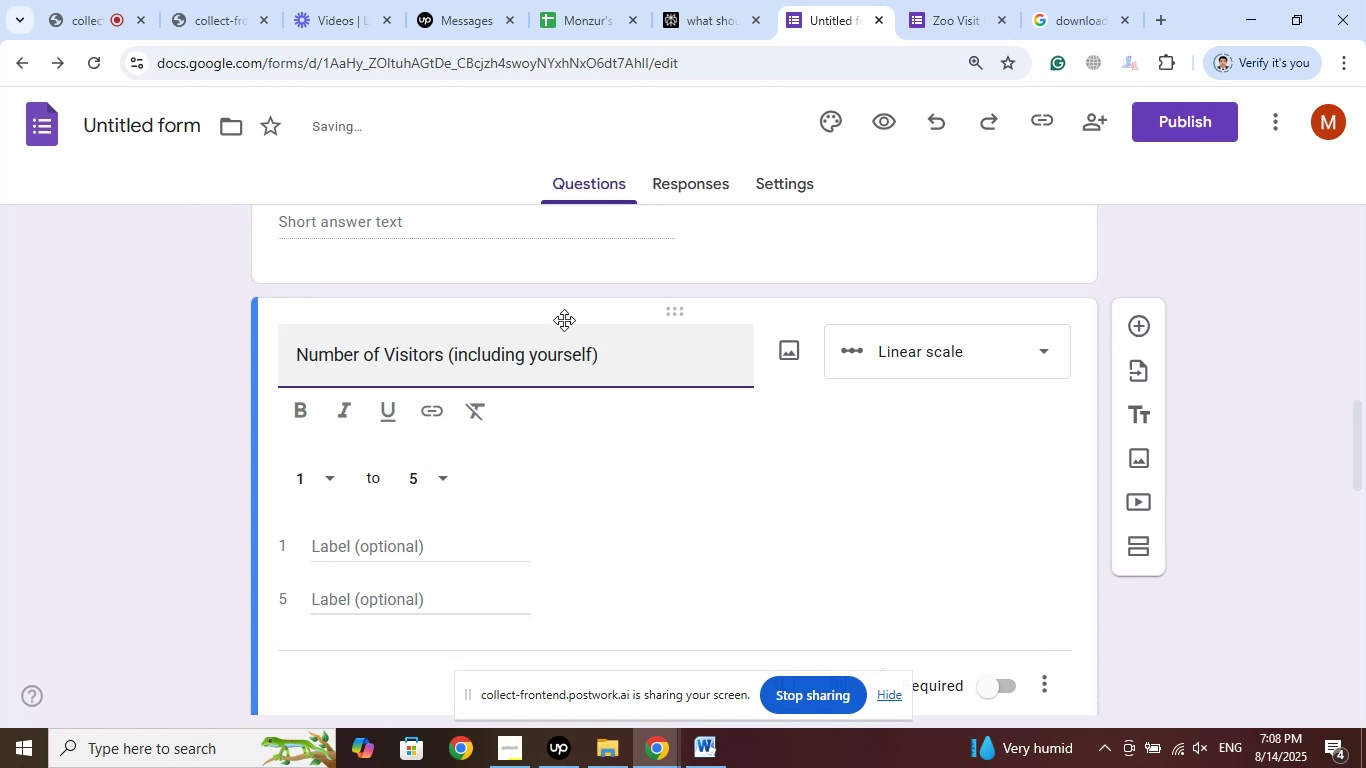 
left_click([958, 0])
 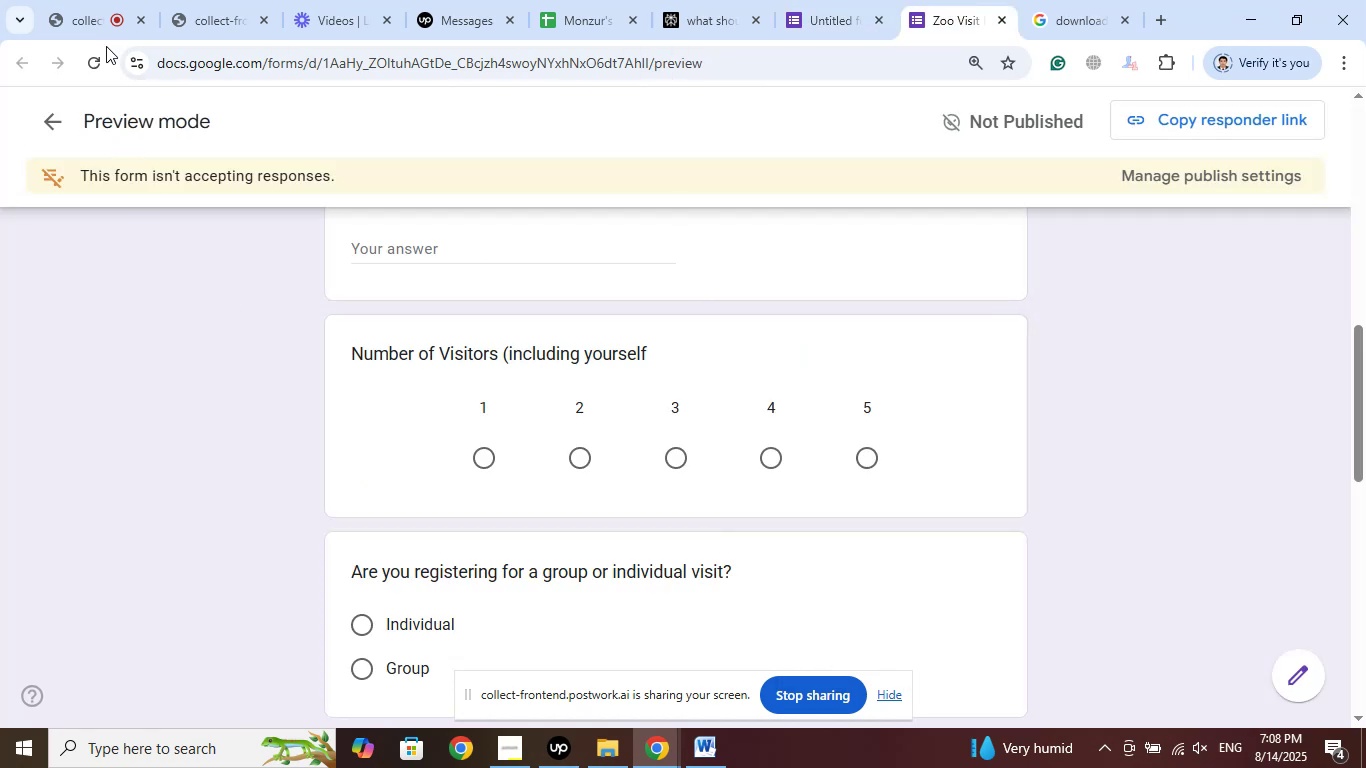 
left_click([94, 63])
 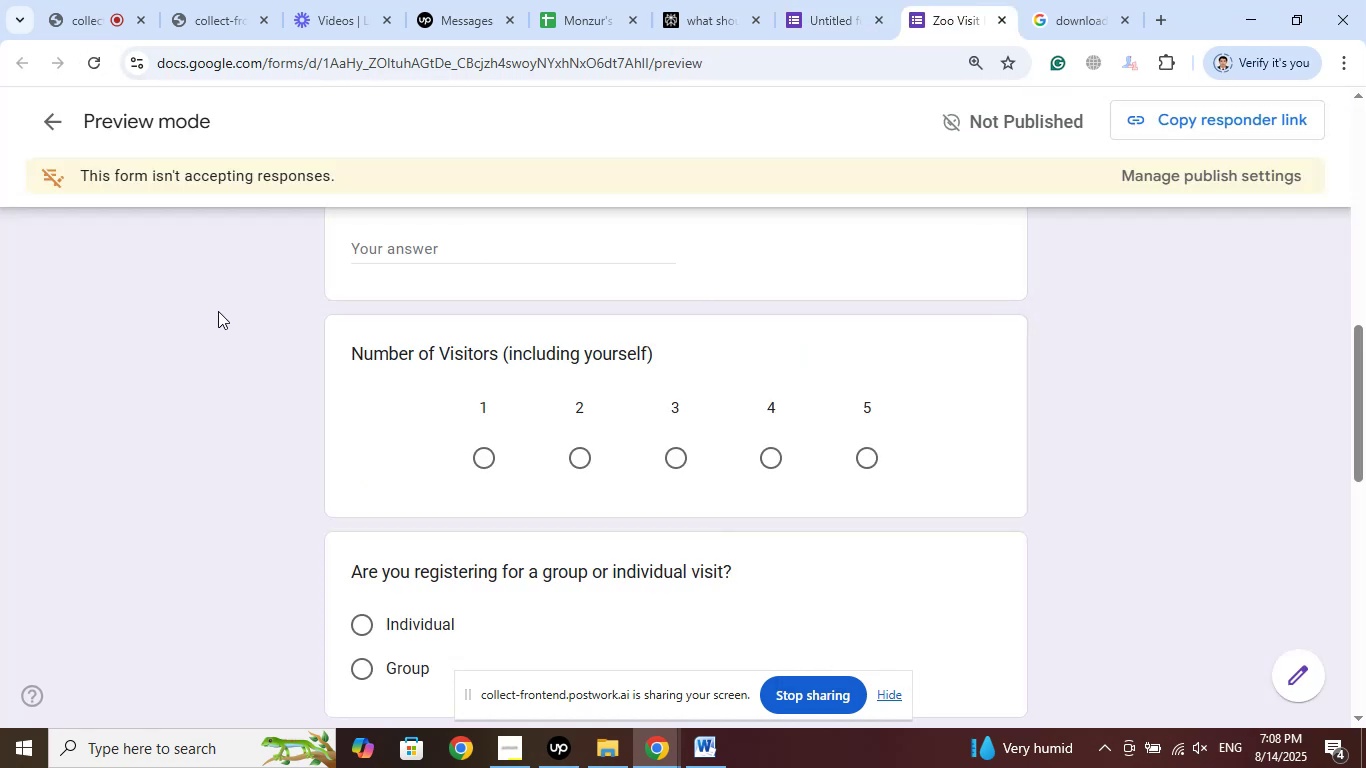 
scroll: coordinate [218, 311], scroll_direction: down, amount: 2.0
 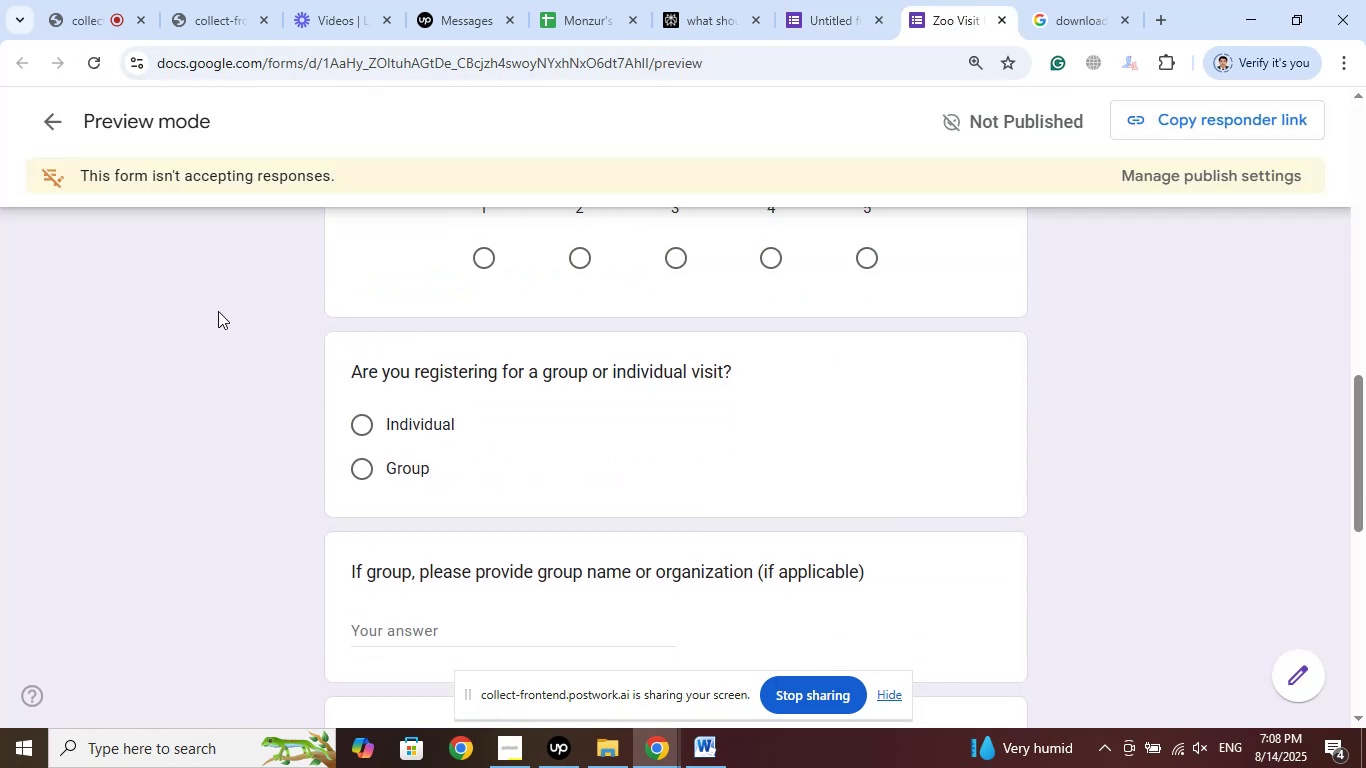 
scroll: coordinate [218, 311], scroll_direction: up, amount: 4.0
 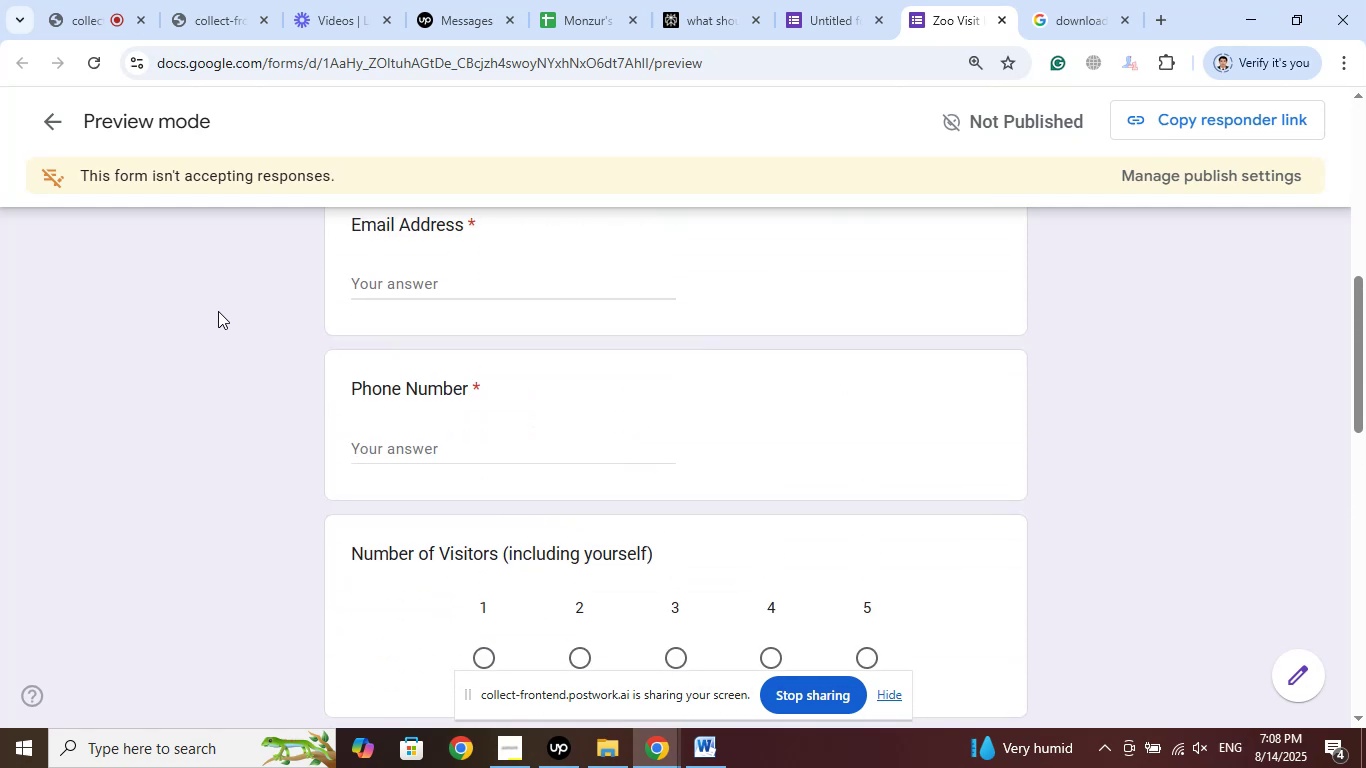 
scroll: coordinate [218, 311], scroll_direction: down, amount: 3.0
 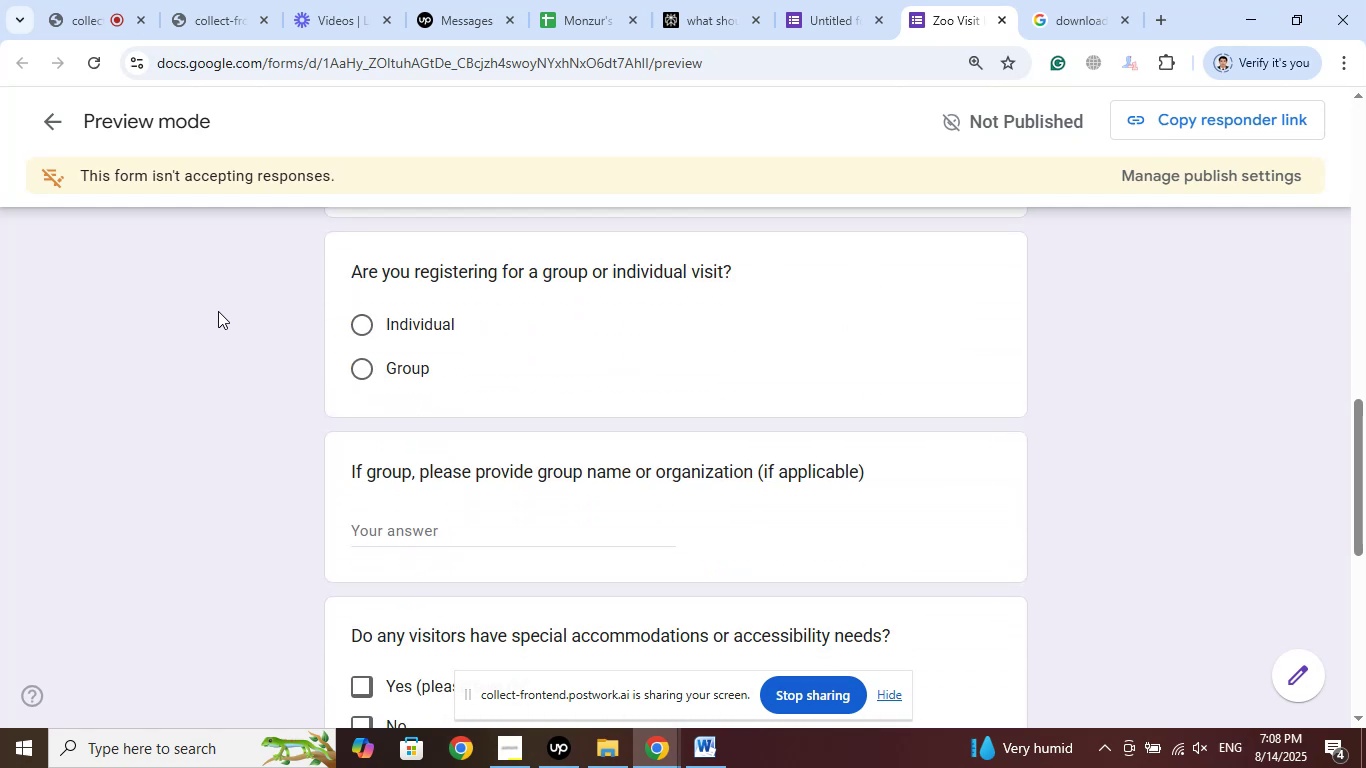 
scroll: coordinate [603, 345], scroll_direction: up, amount: 5.0
 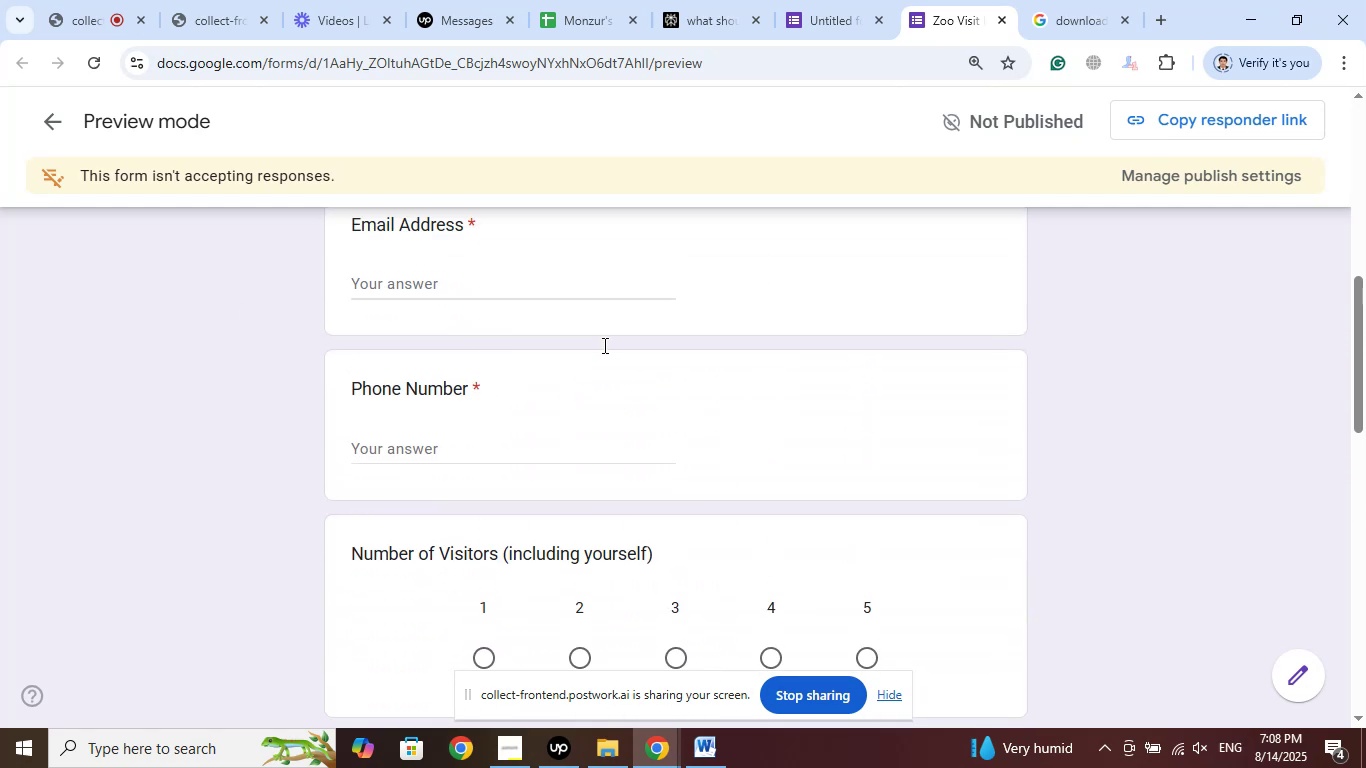 
scroll: coordinate [603, 345], scroll_direction: down, amount: 3.0
 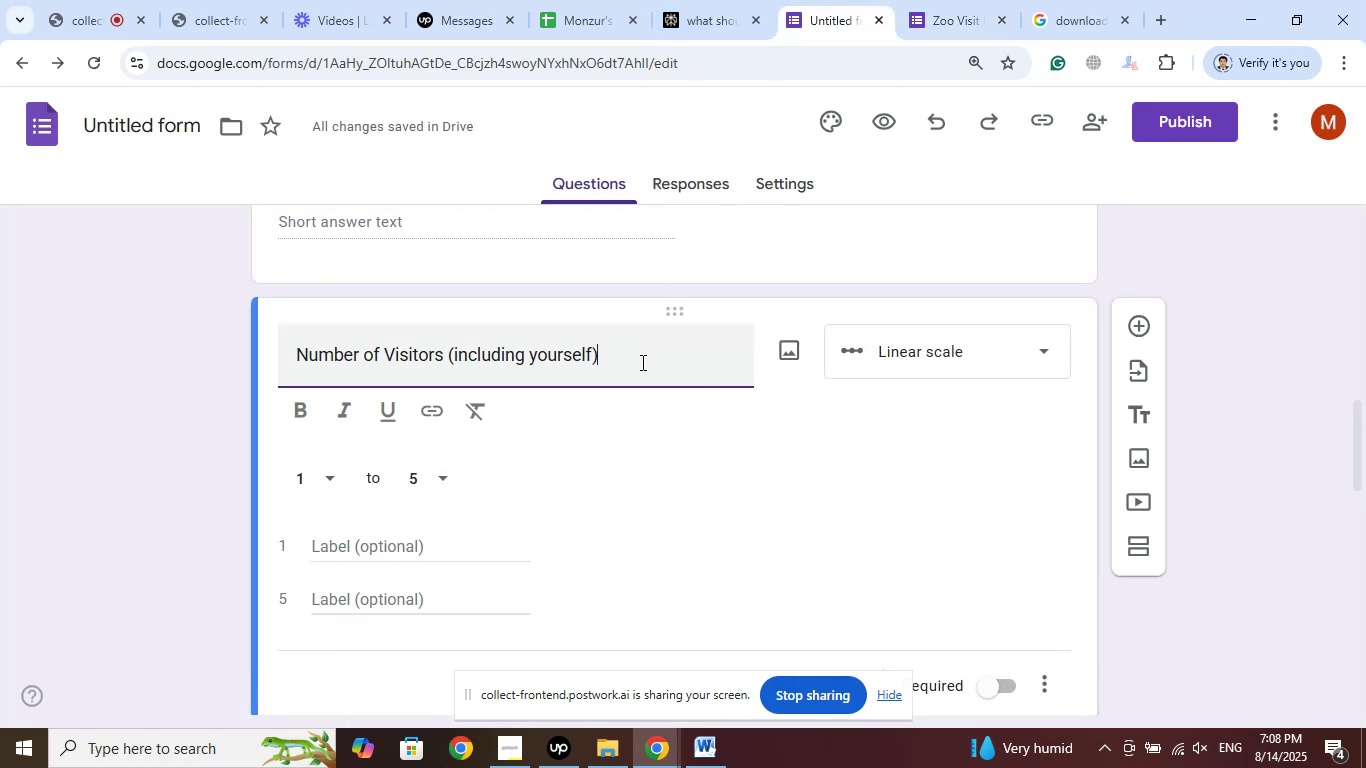 
left_click_drag(start_coordinate=[668, 318], to_coordinate=[635, 554])
 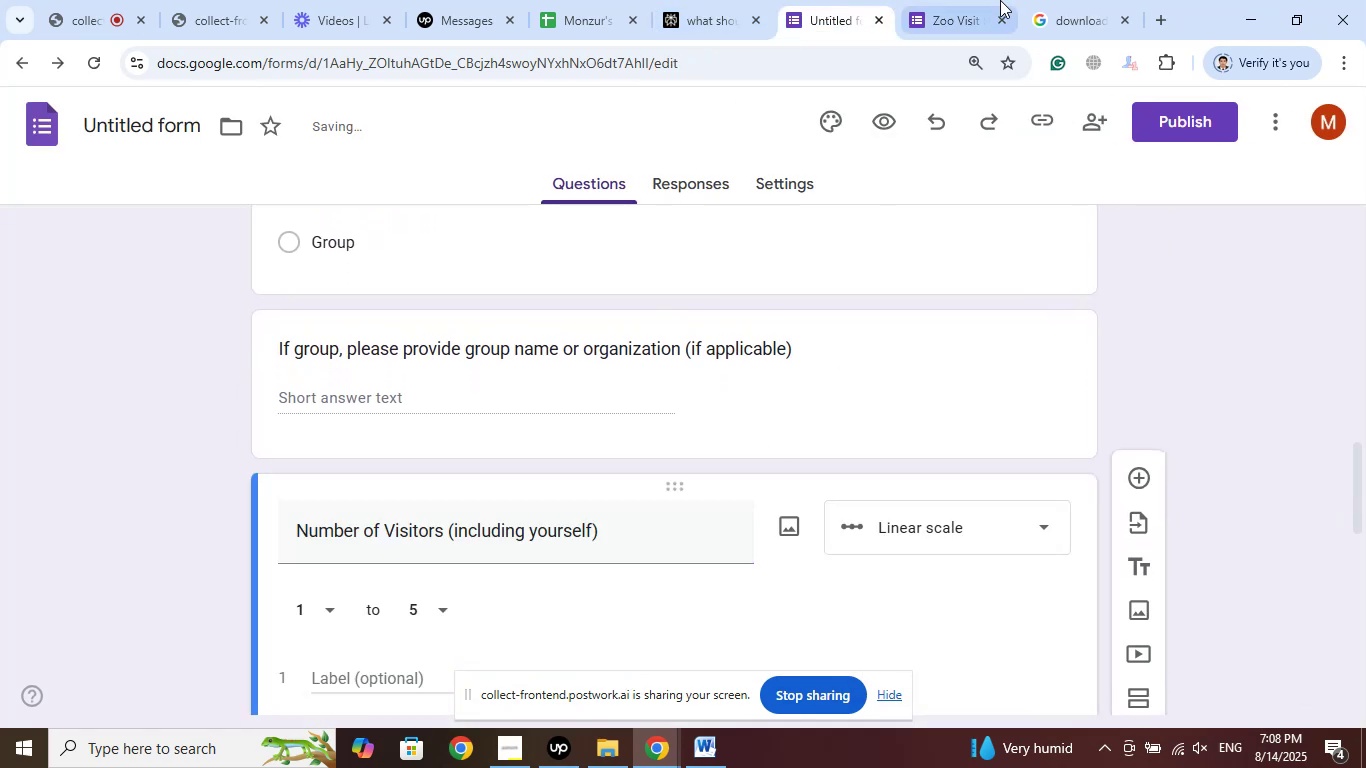 
left_click([926, 0])
 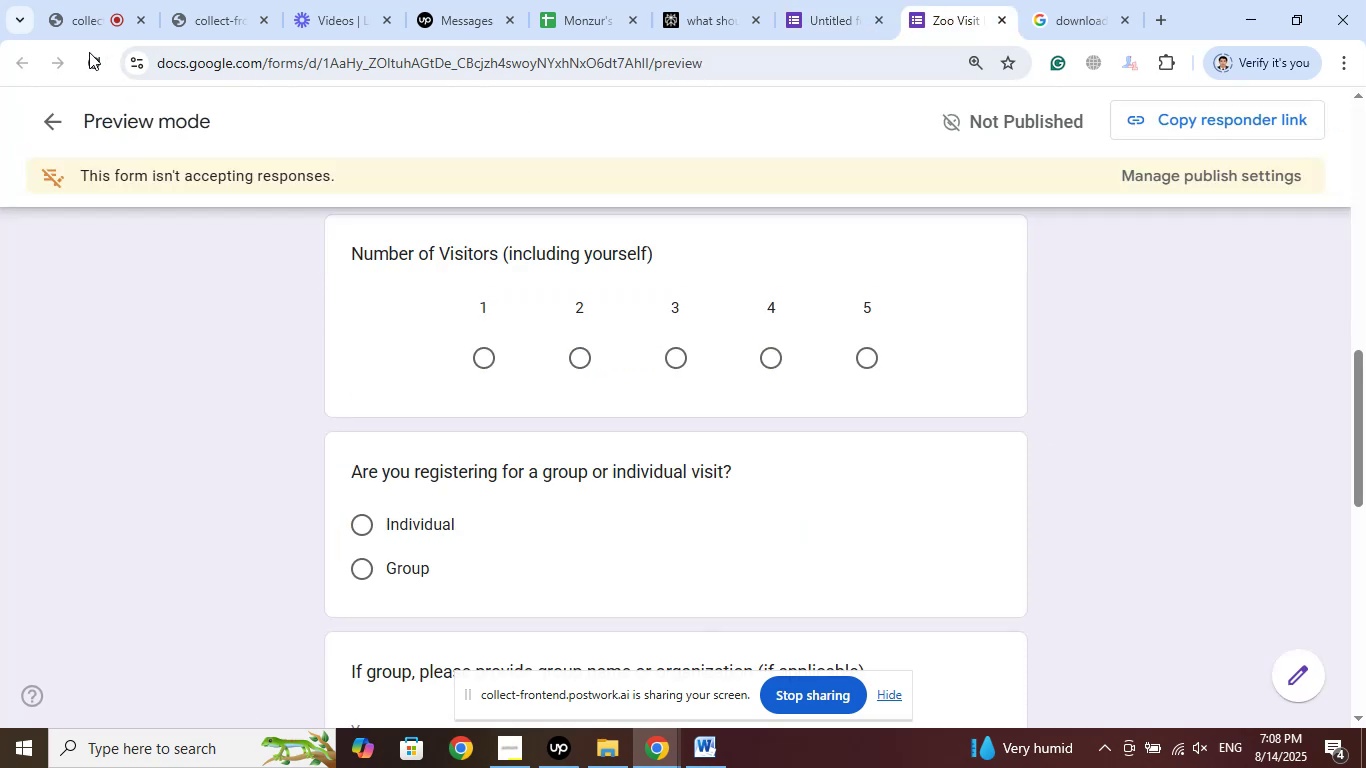 
left_click([99, 65])
 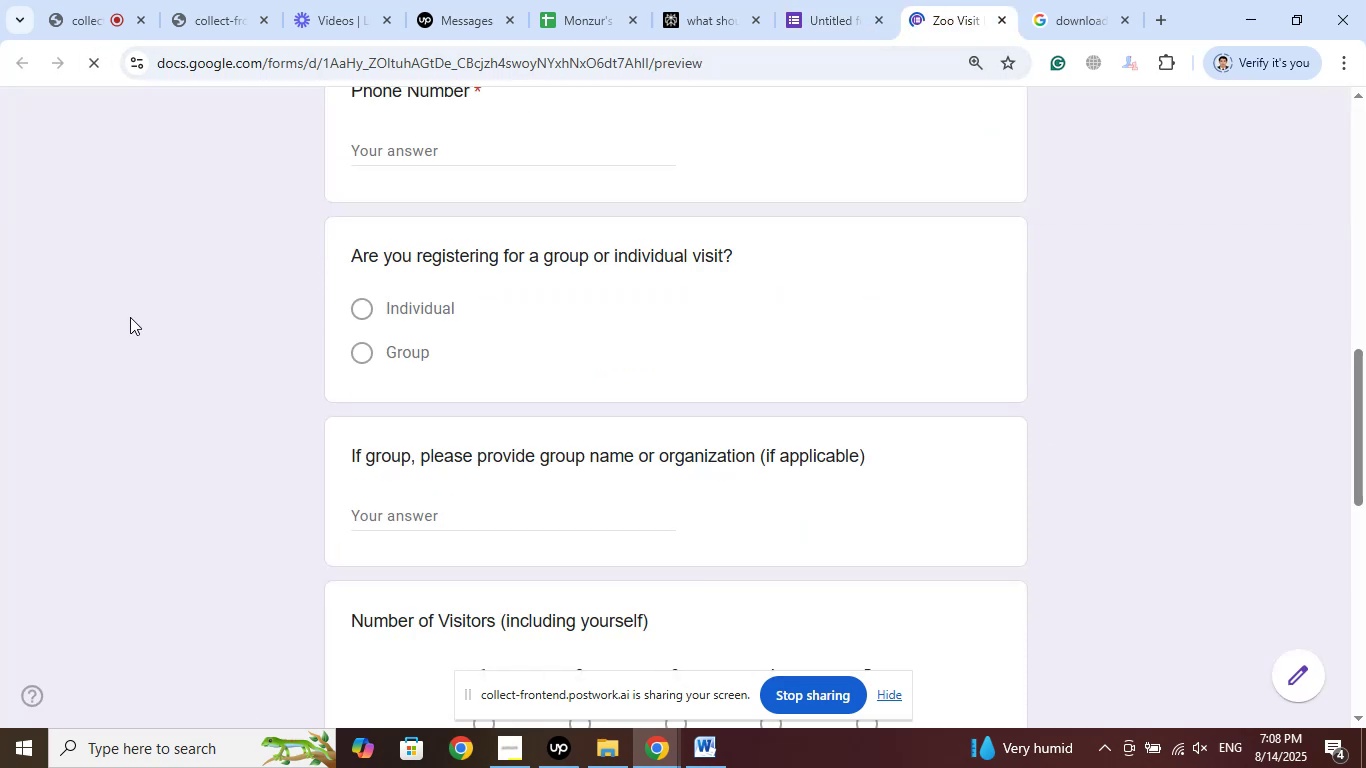 
scroll: coordinate [135, 313], scroll_direction: up, amount: 4.0
 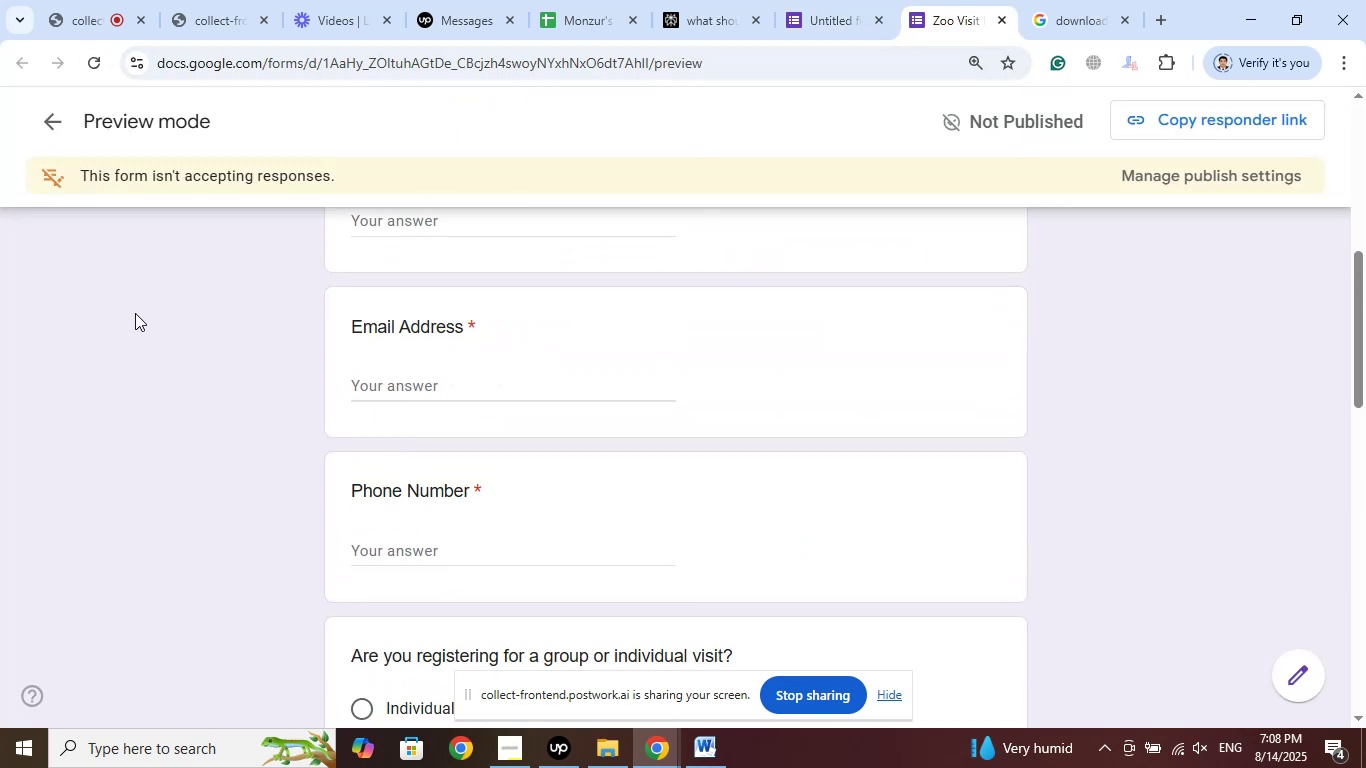 
scroll: coordinate [135, 313], scroll_direction: down, amount: 4.0
 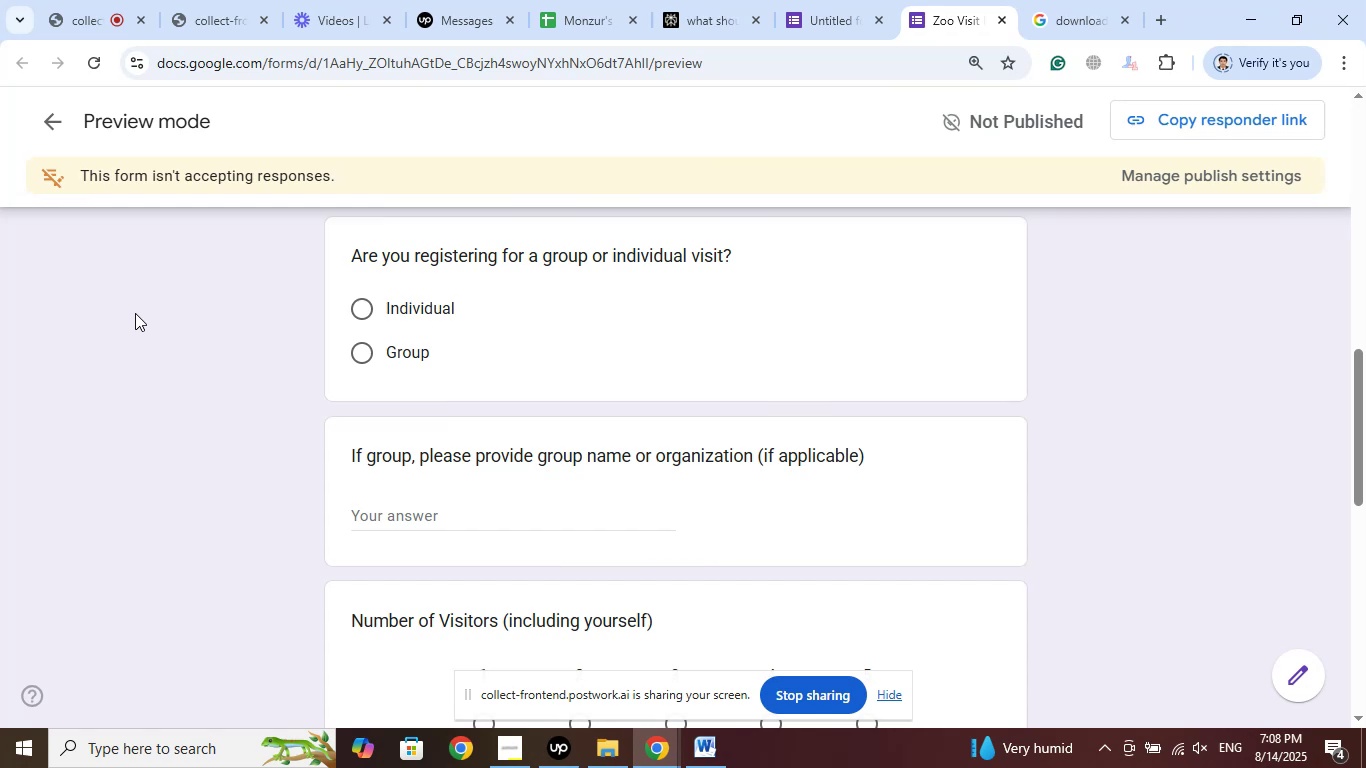 
wait(5.39)
 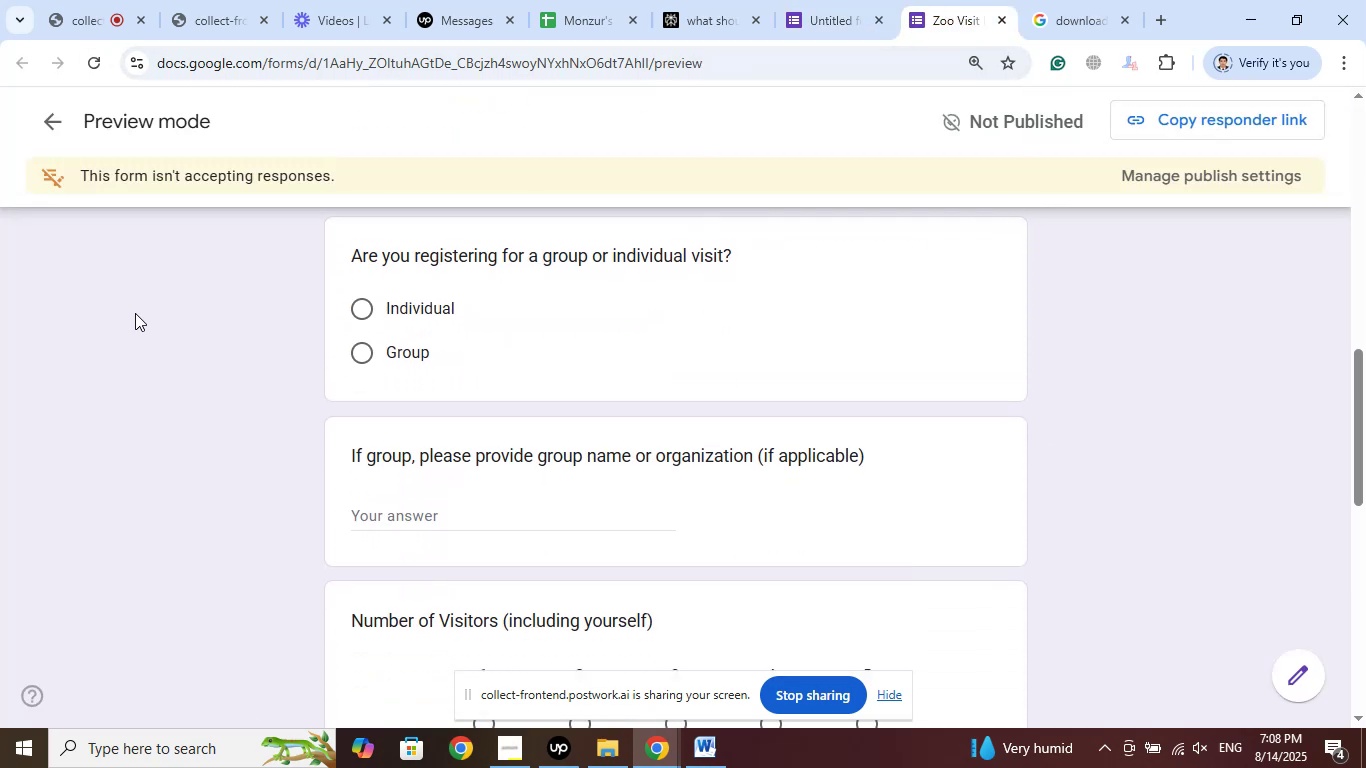 
scroll: coordinate [138, 308], scroll_direction: down, amount: 4.0
 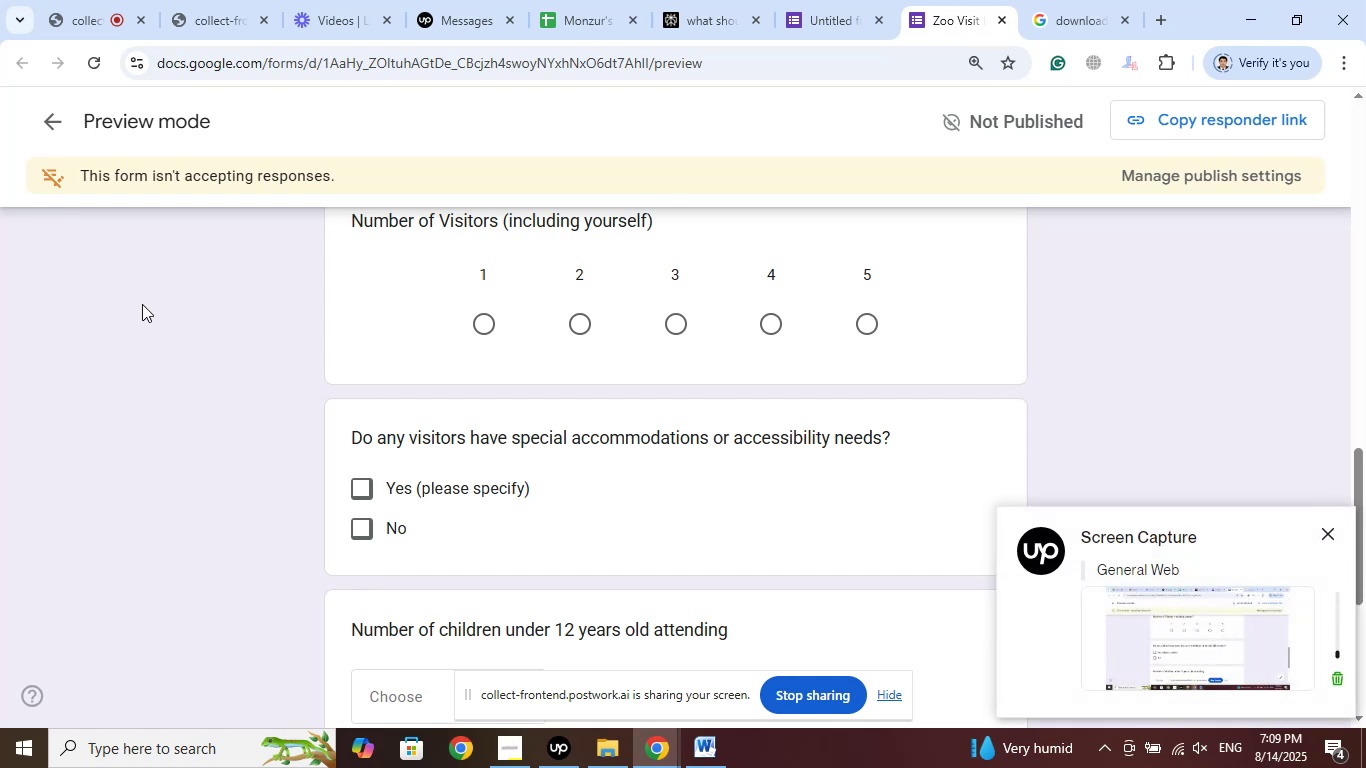 
wait(7.05)
 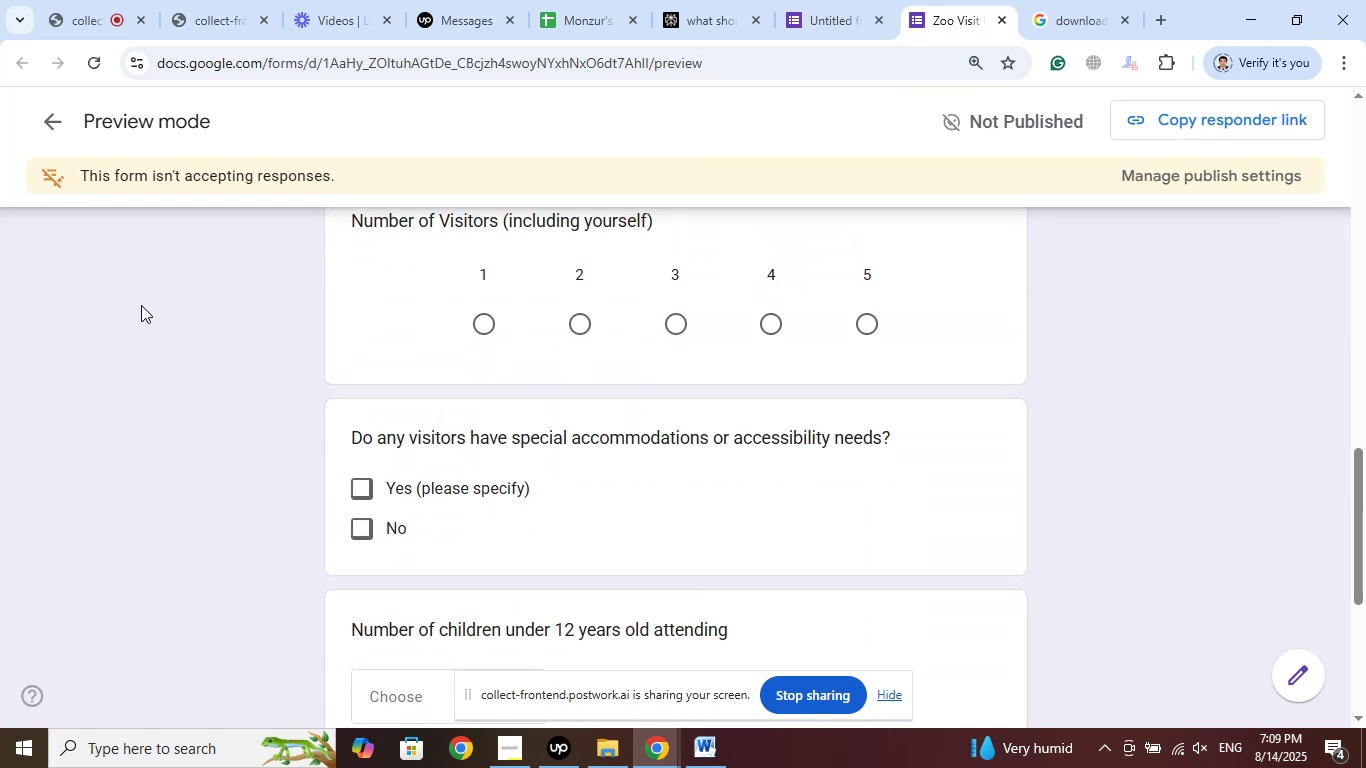 
scroll: coordinate [140, 299], scroll_direction: up, amount: 18.0
 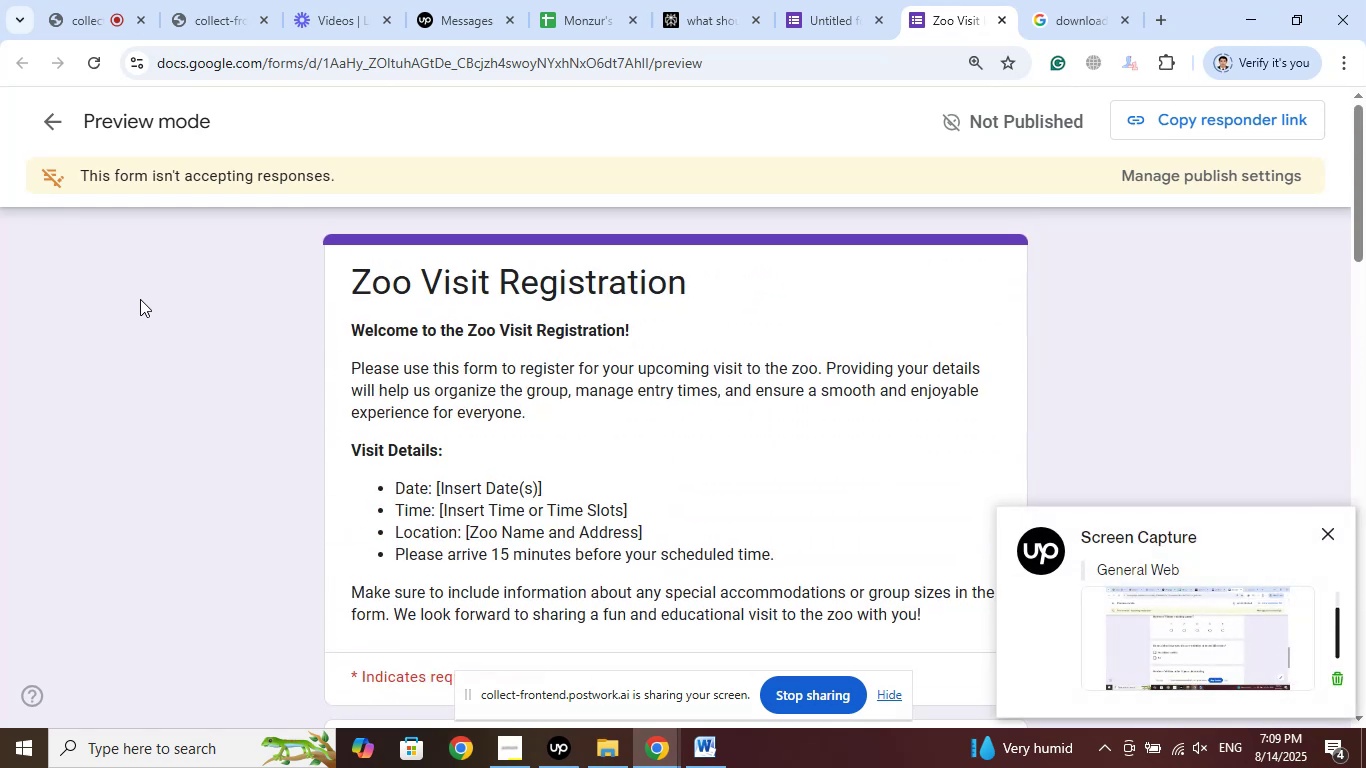 
scroll: coordinate [140, 298], scroll_direction: down, amount: 16.0
 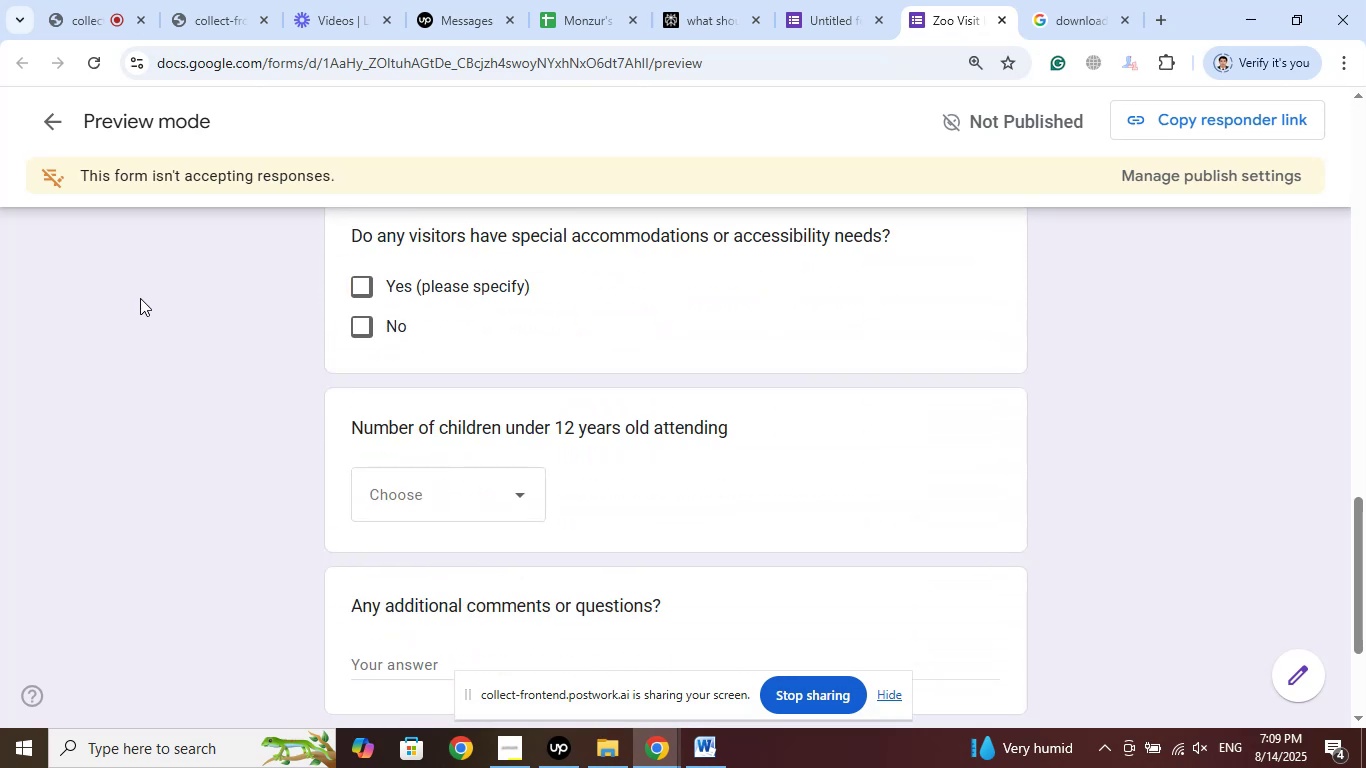 
wait(5.06)
 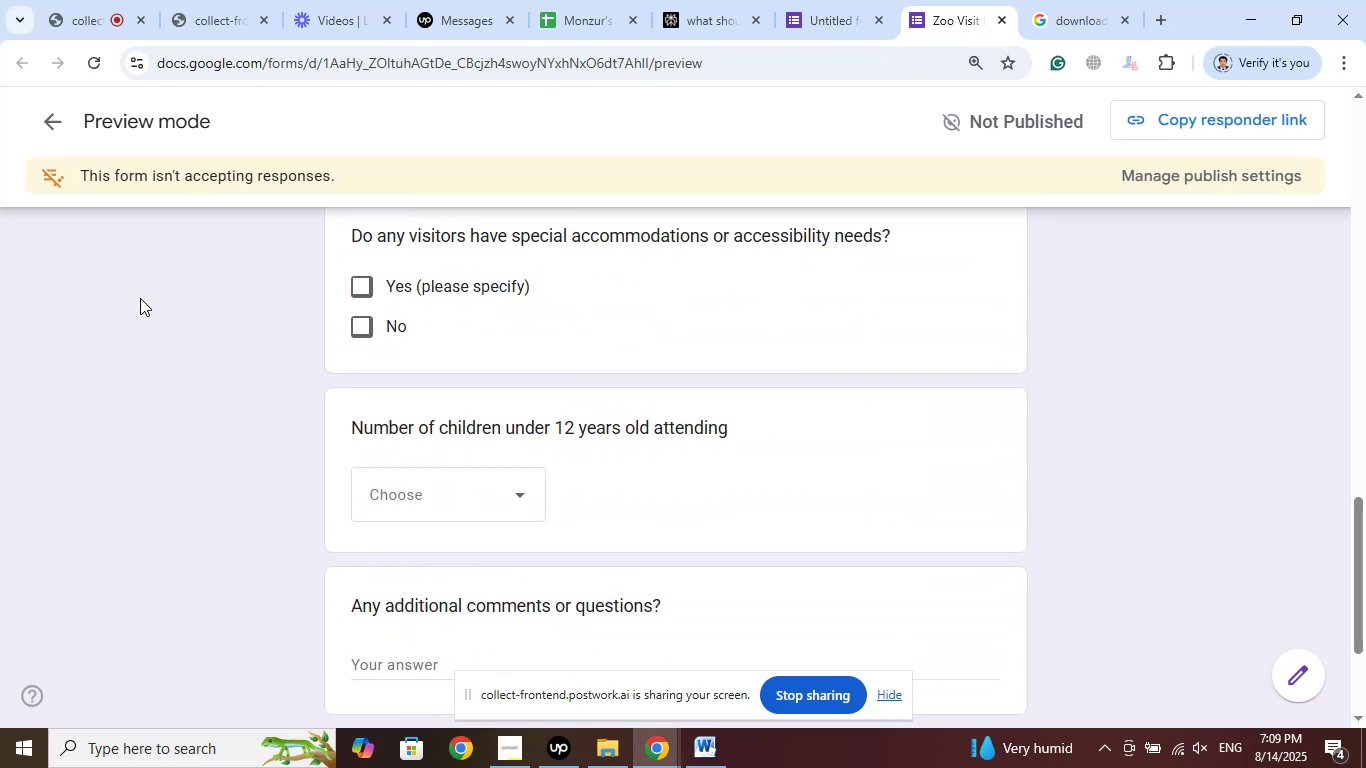 
left_click([363, 290])
 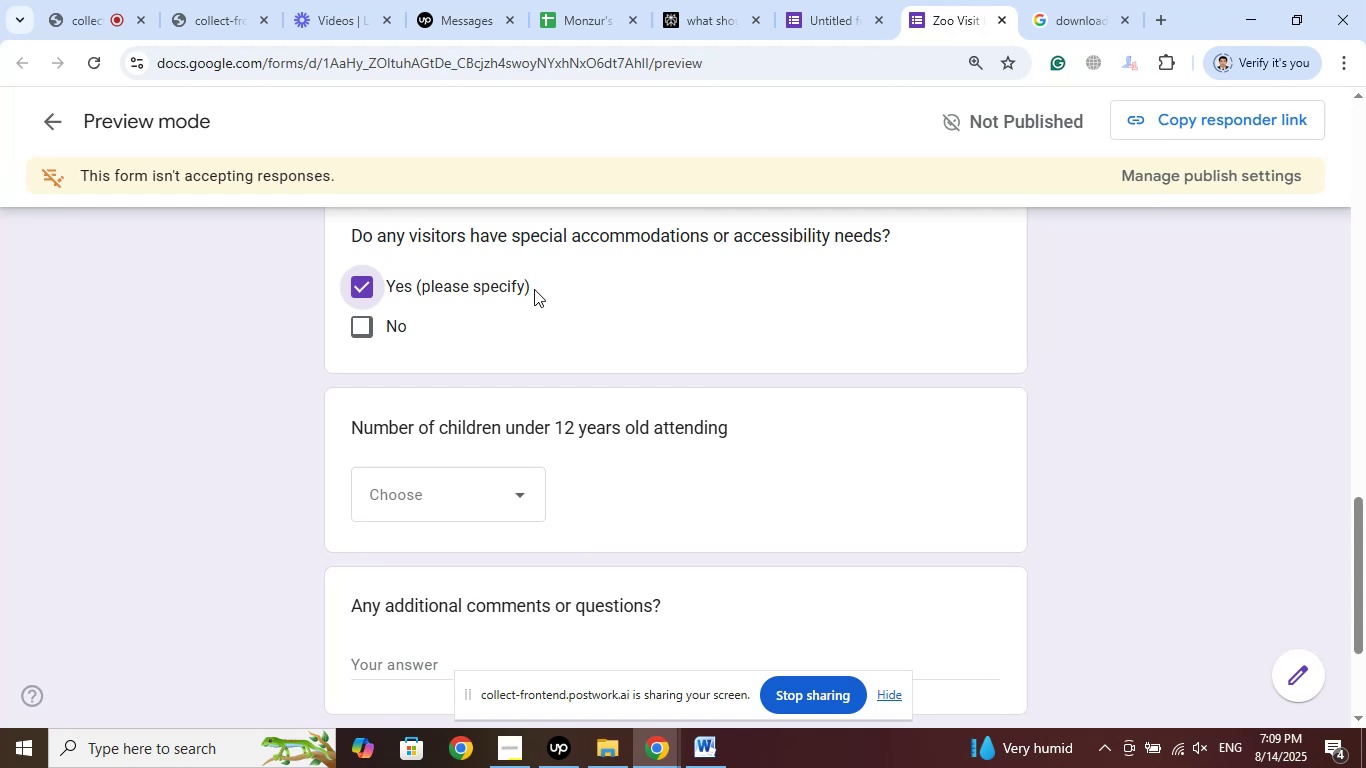 
left_click([534, 289])
 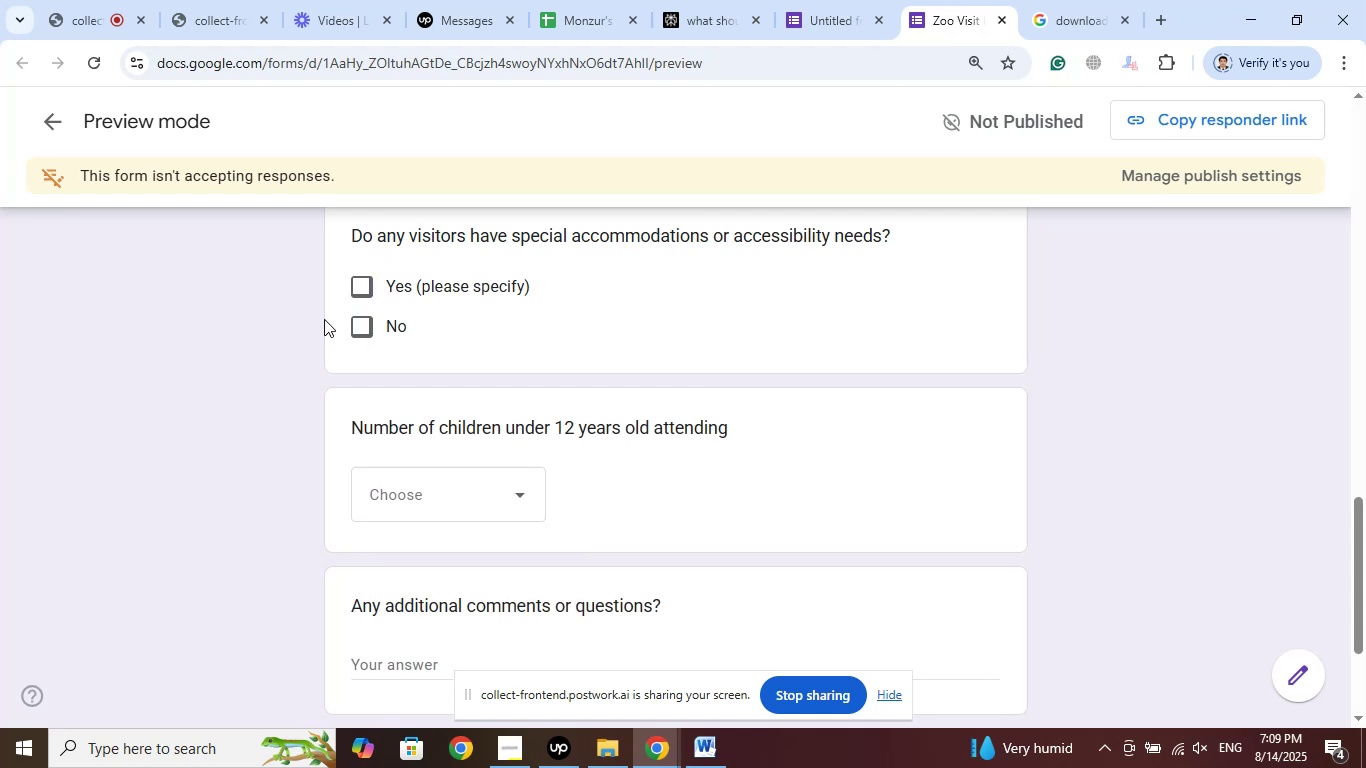 
scroll: coordinate [208, 340], scroll_direction: down, amount: 1.0
 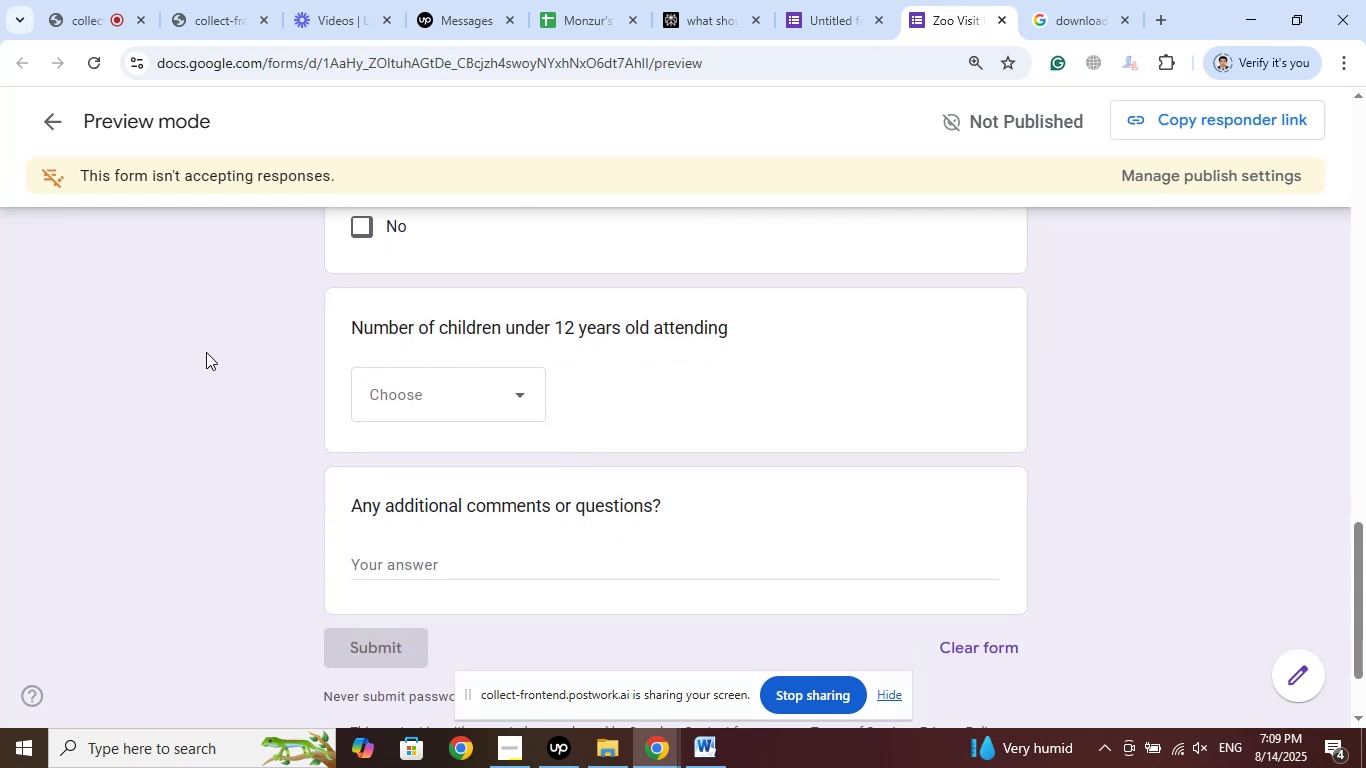 
left_click([497, 394])
 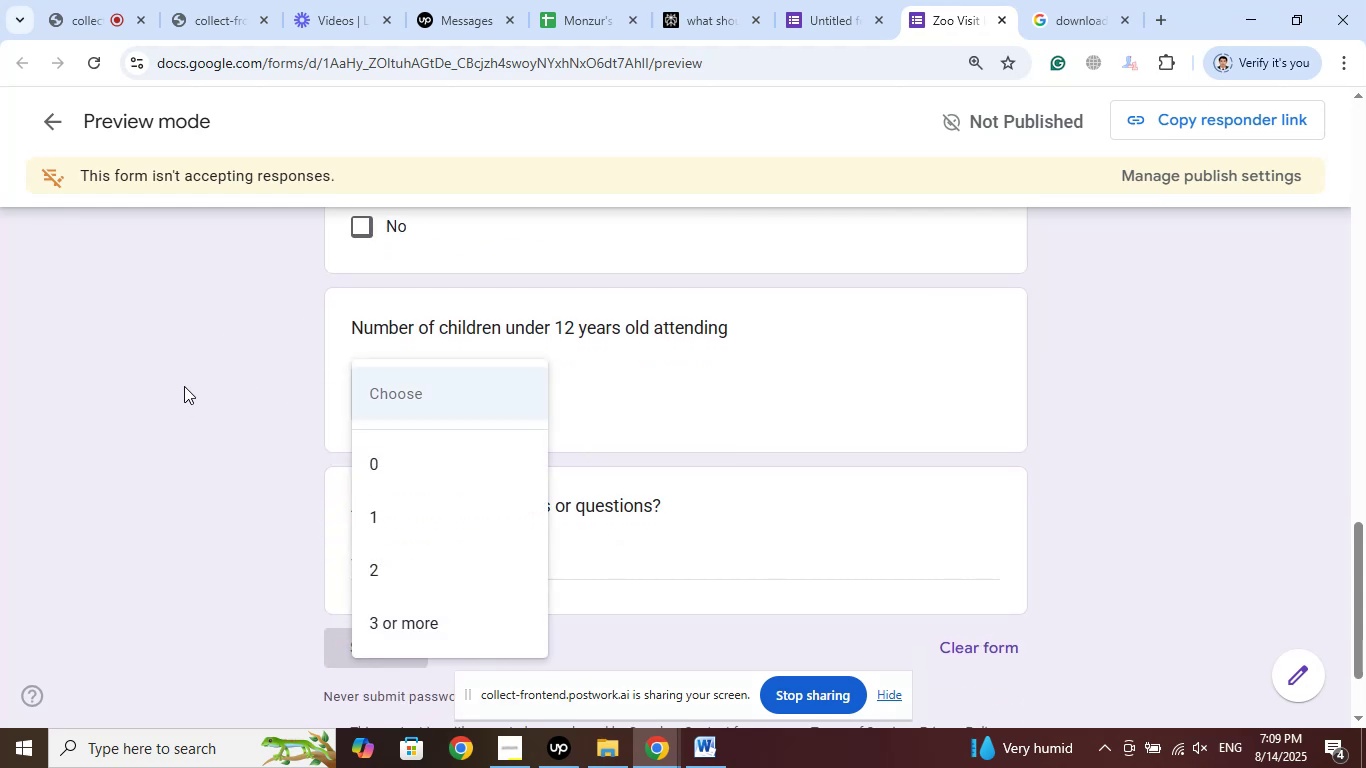 
left_click([187, 376])
 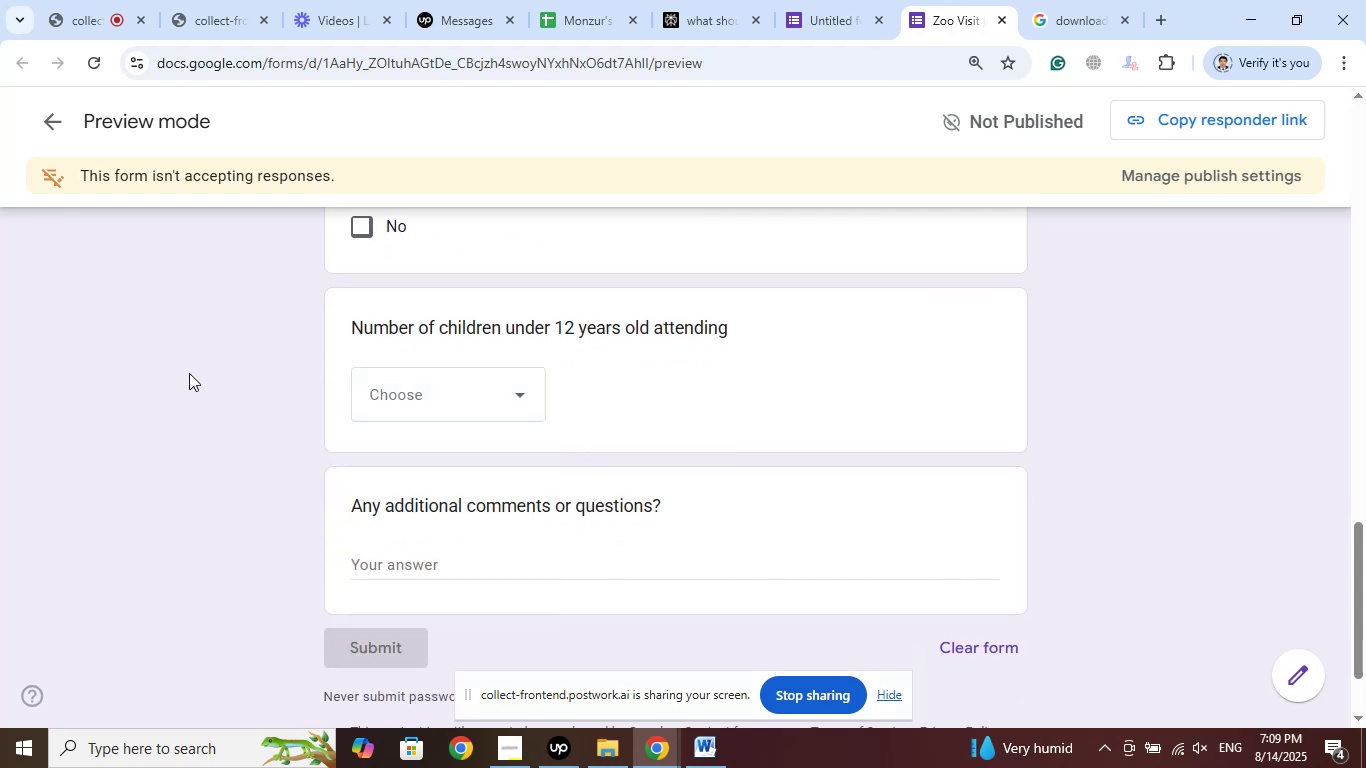 
scroll: coordinate [191, 370], scroll_direction: down, amount: 2.0
 